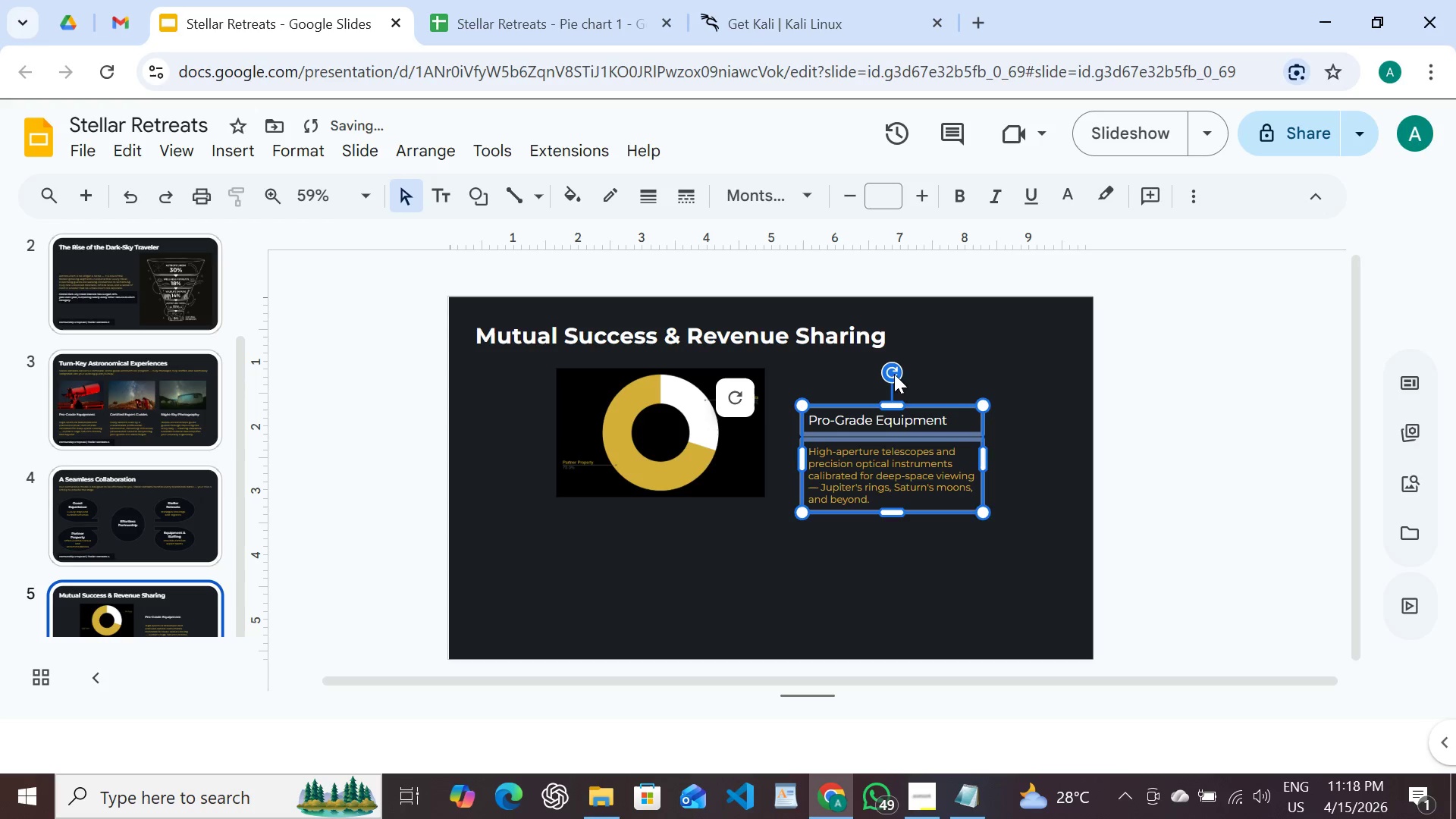 
key(Shift+ArrowRight)
 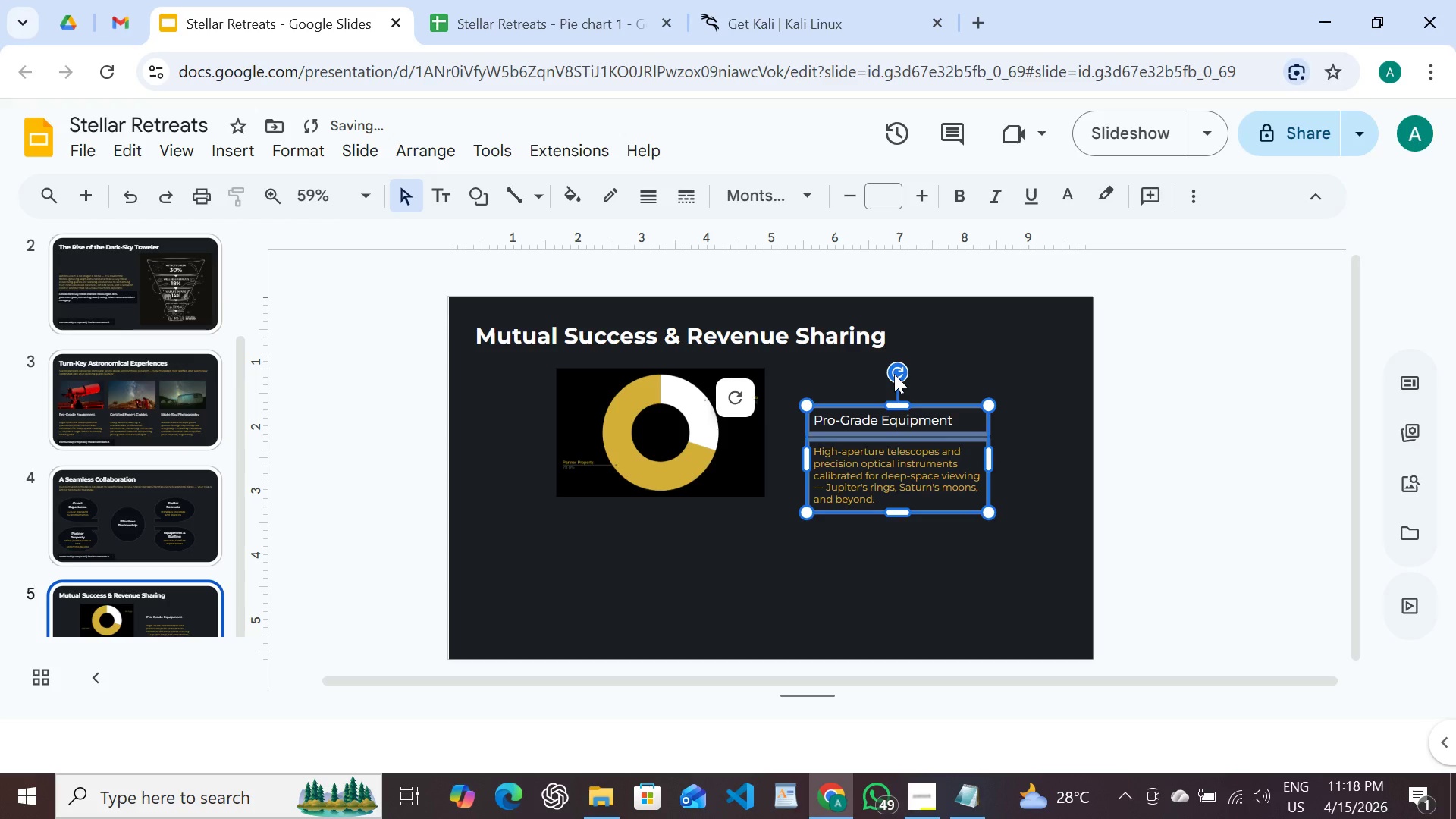 
key(Shift+ArrowRight)
 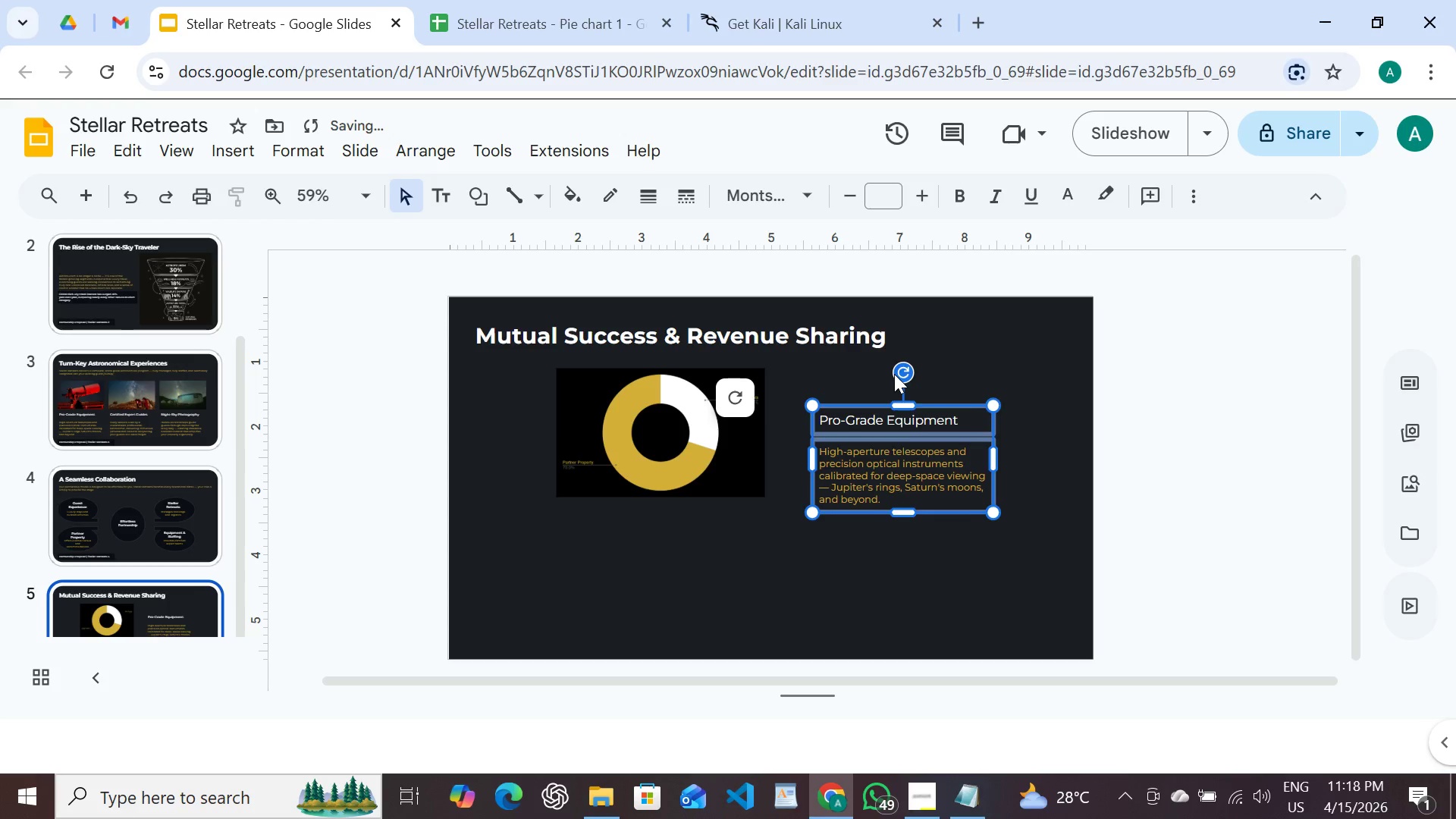 
key(Shift+ArrowRight)
 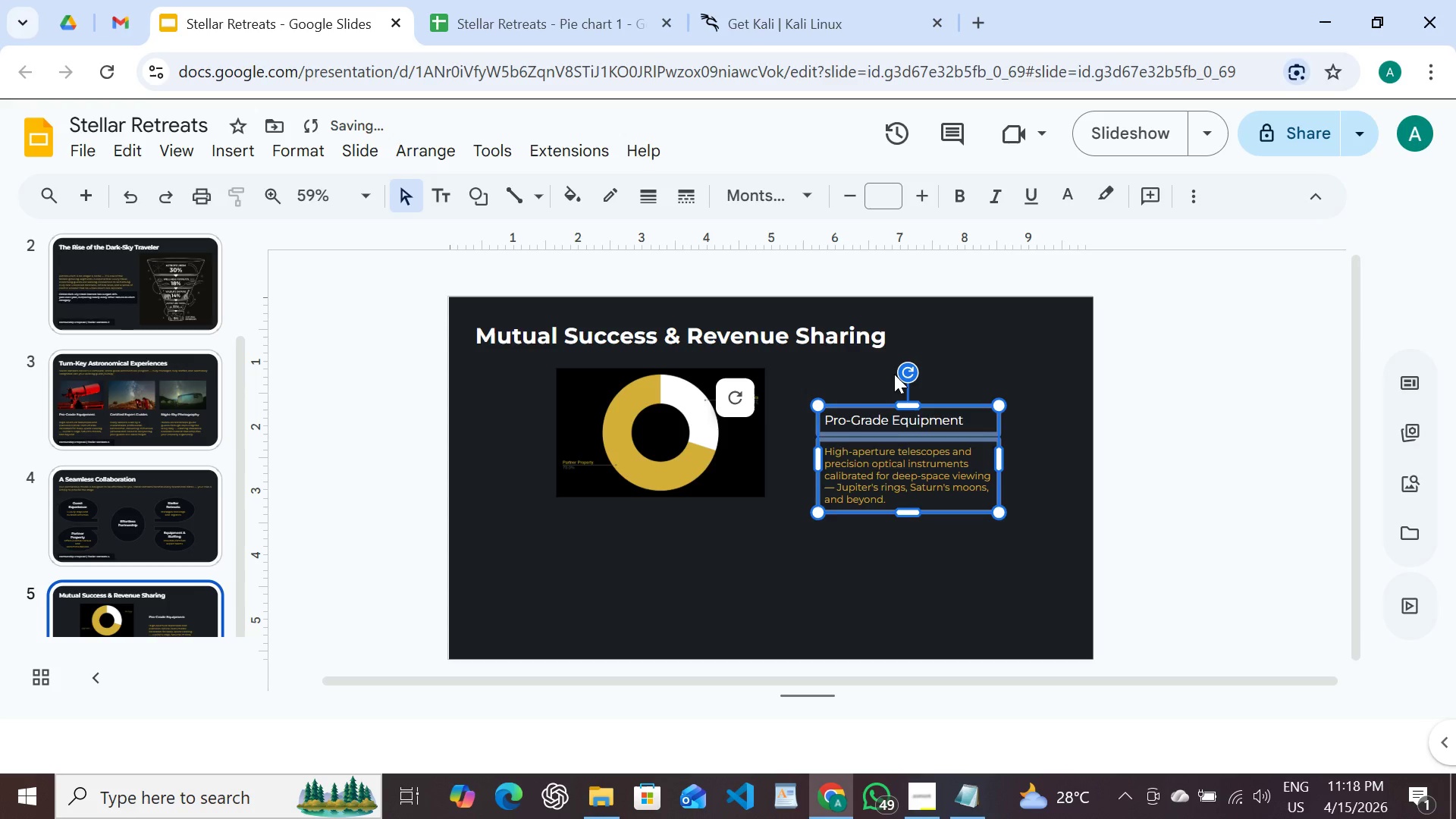 
key(Shift+ArrowRight)
 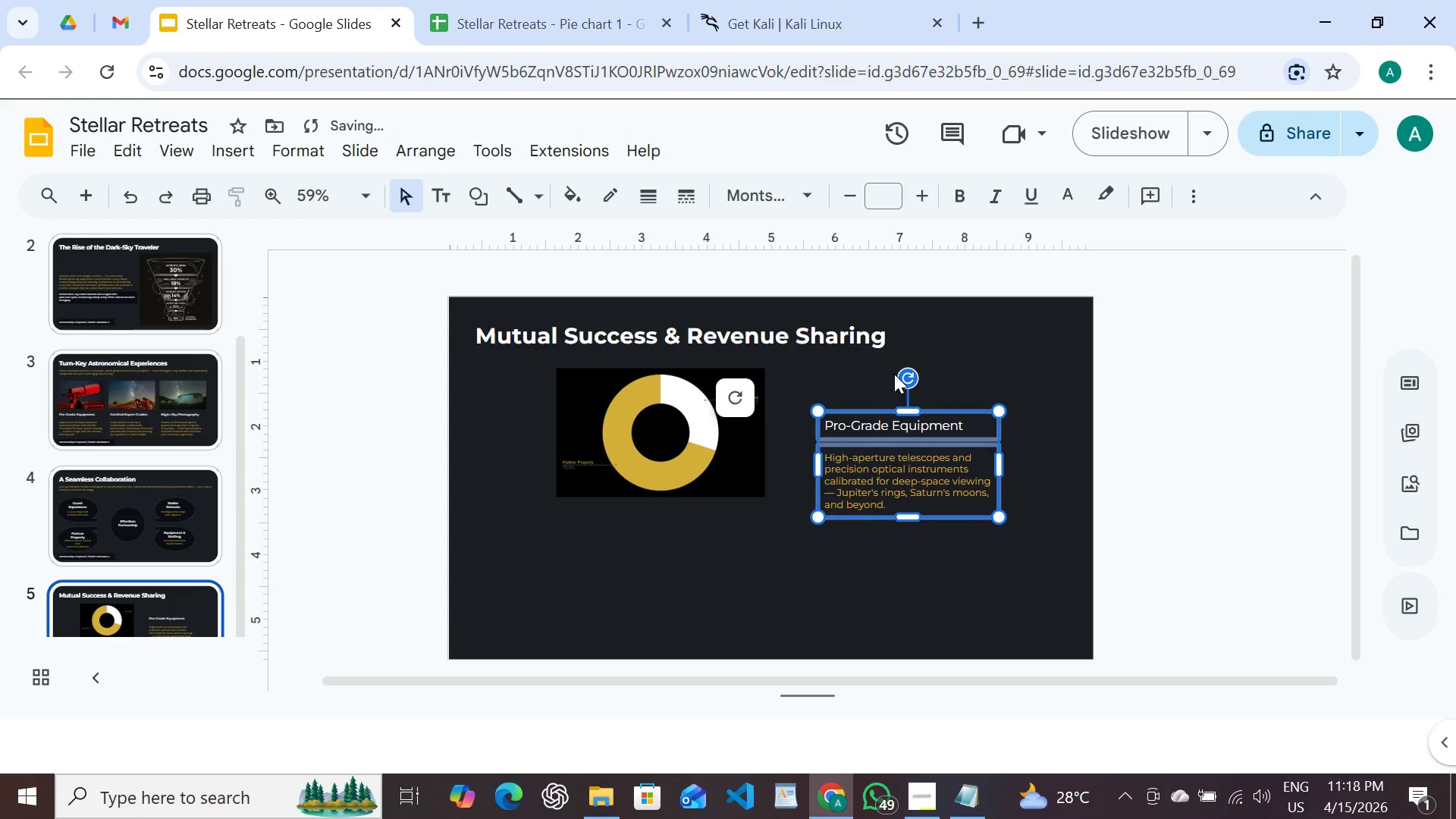 
key(Shift+ArrowDown)
 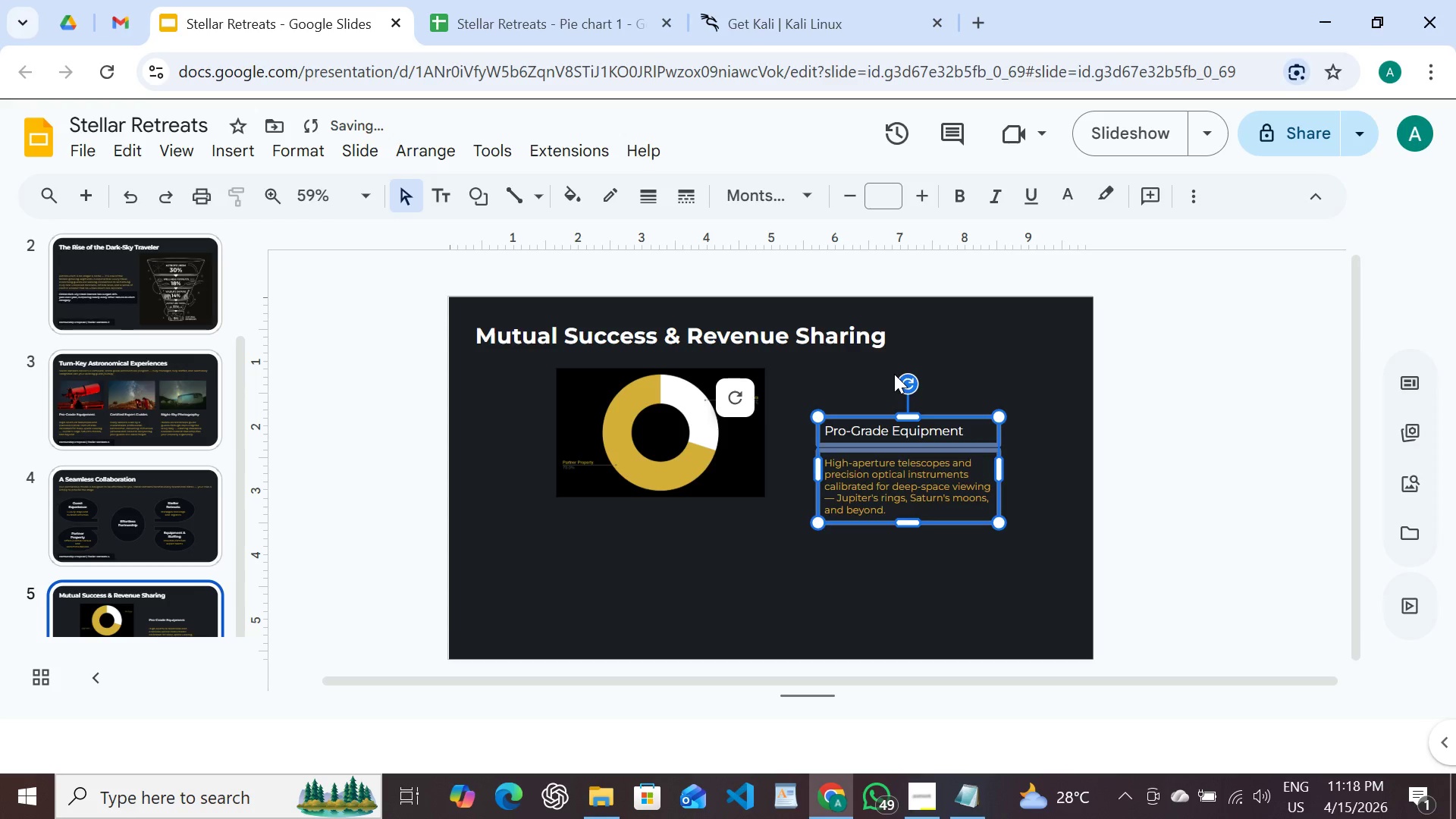 
key(Shift+ArrowDown)
 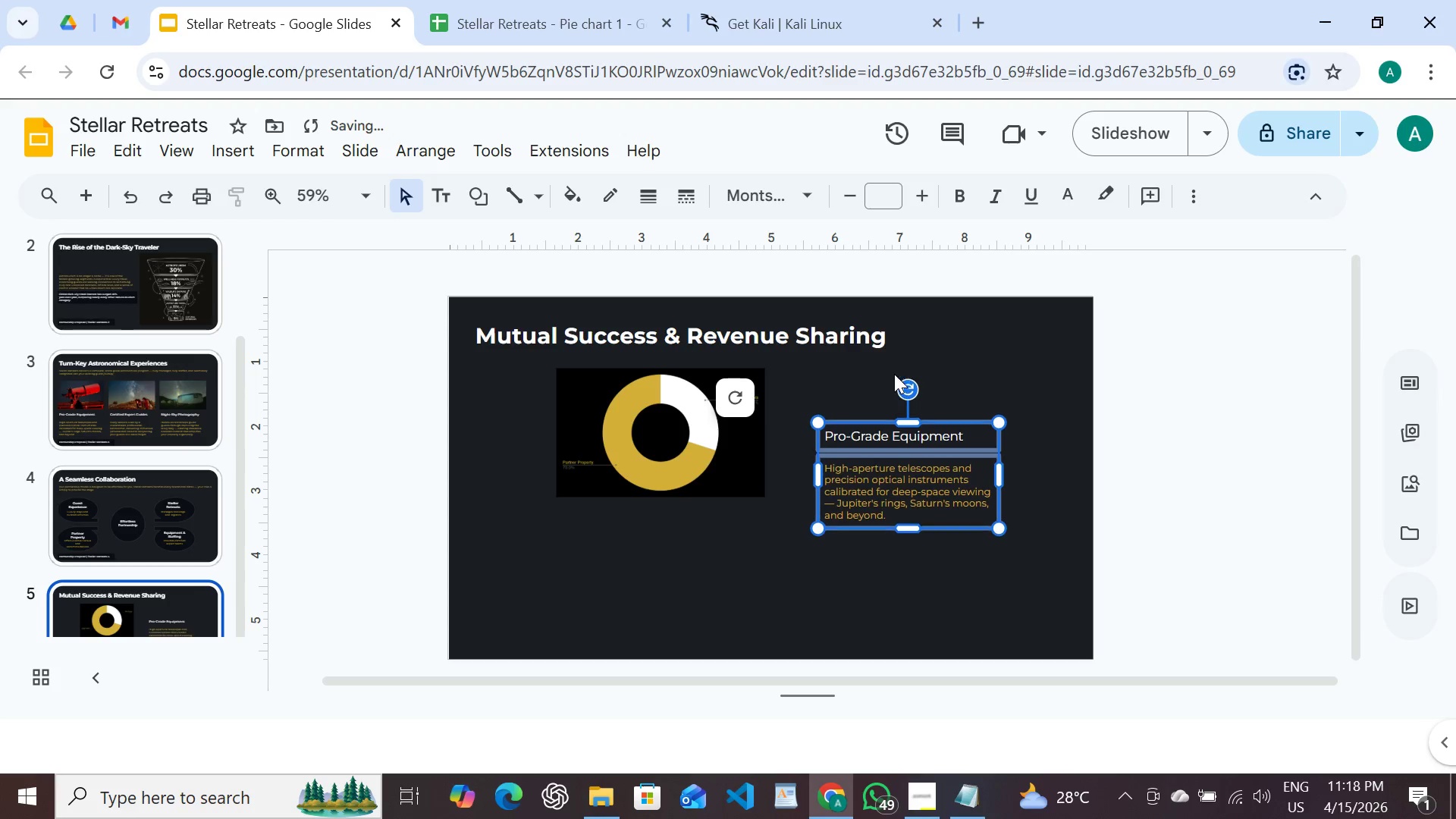 
key(Shift+ArrowDown)
 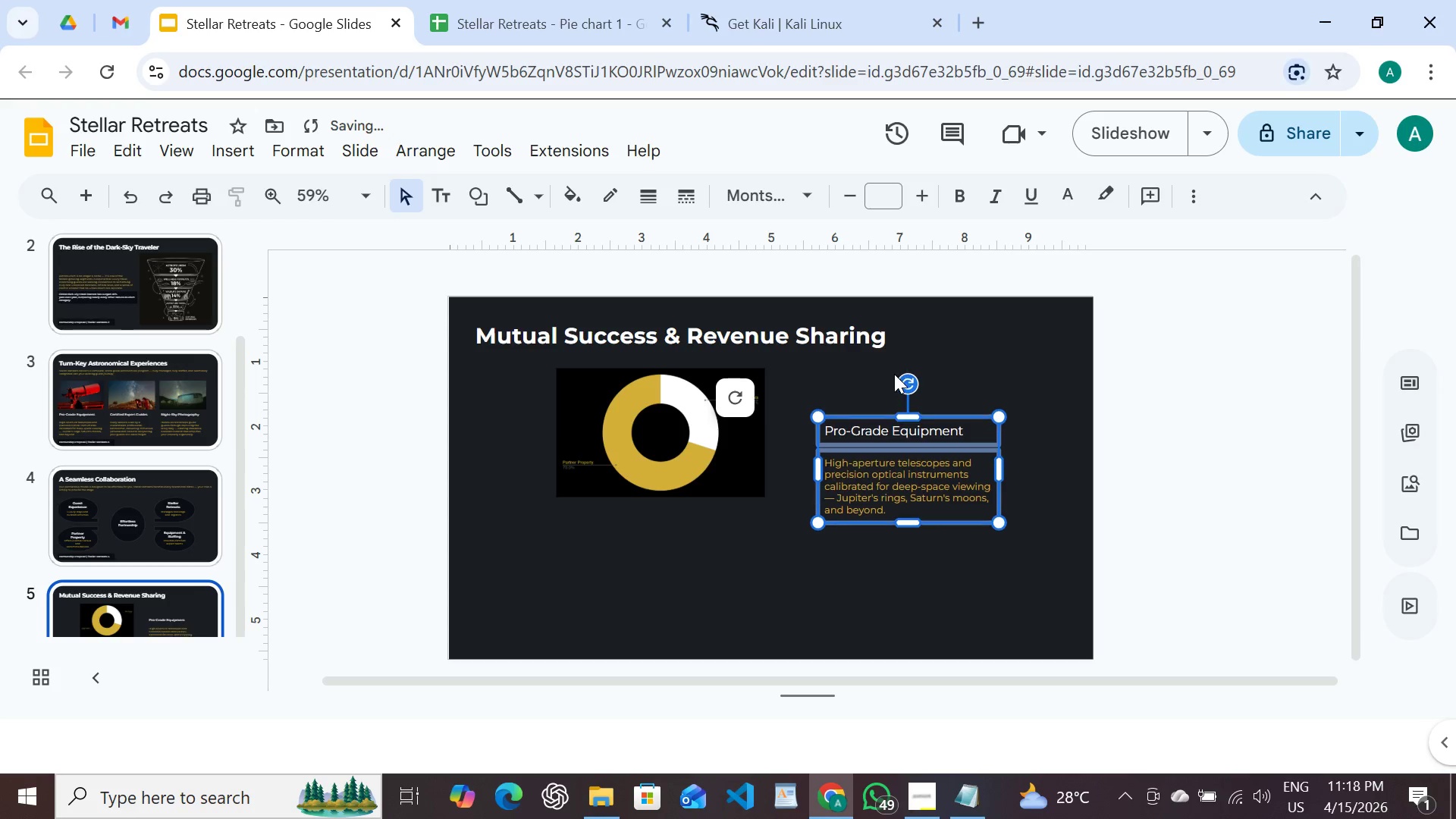 
key(Shift+ArrowUp)
 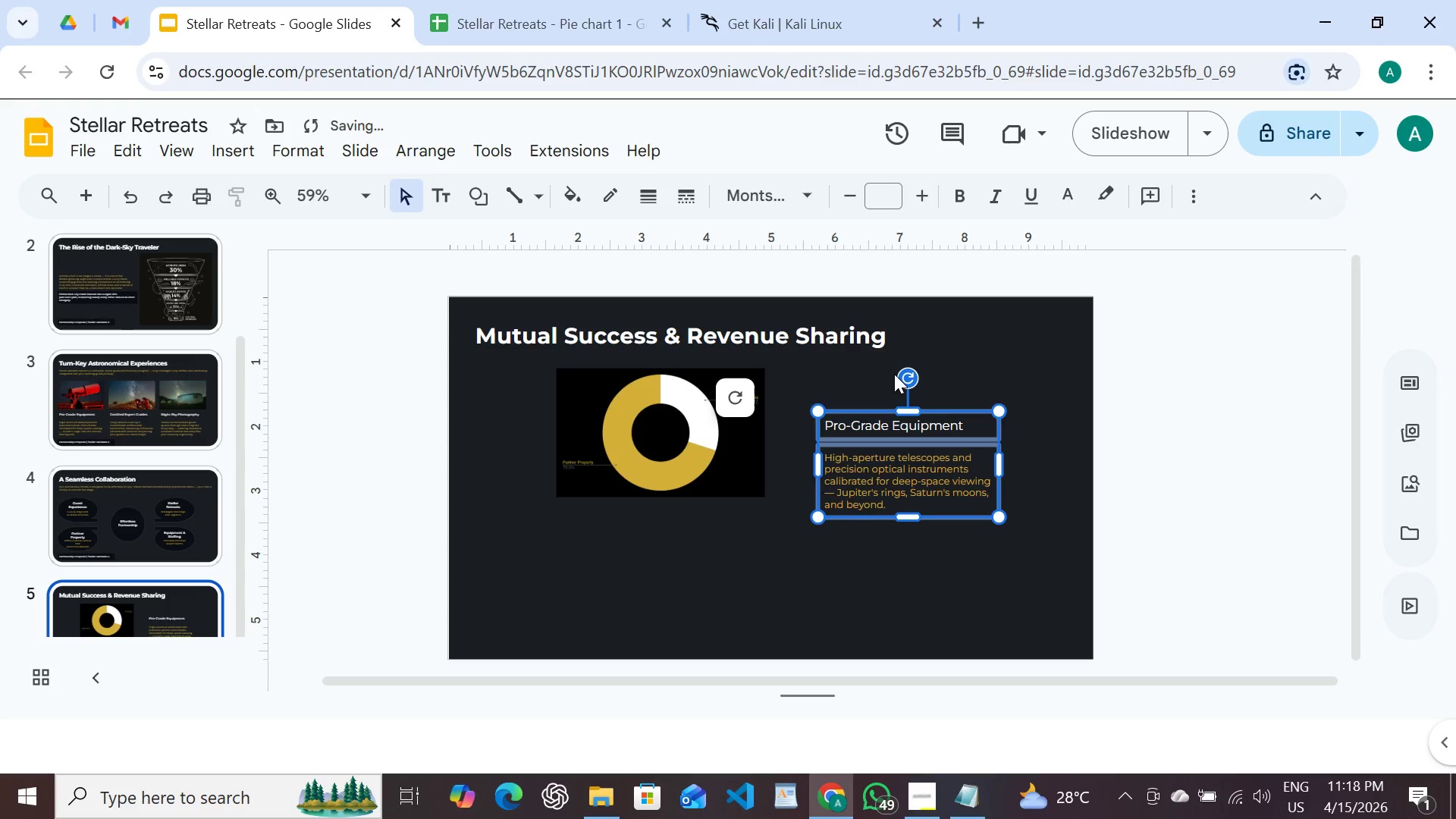 
key(Shift+ArrowUp)
 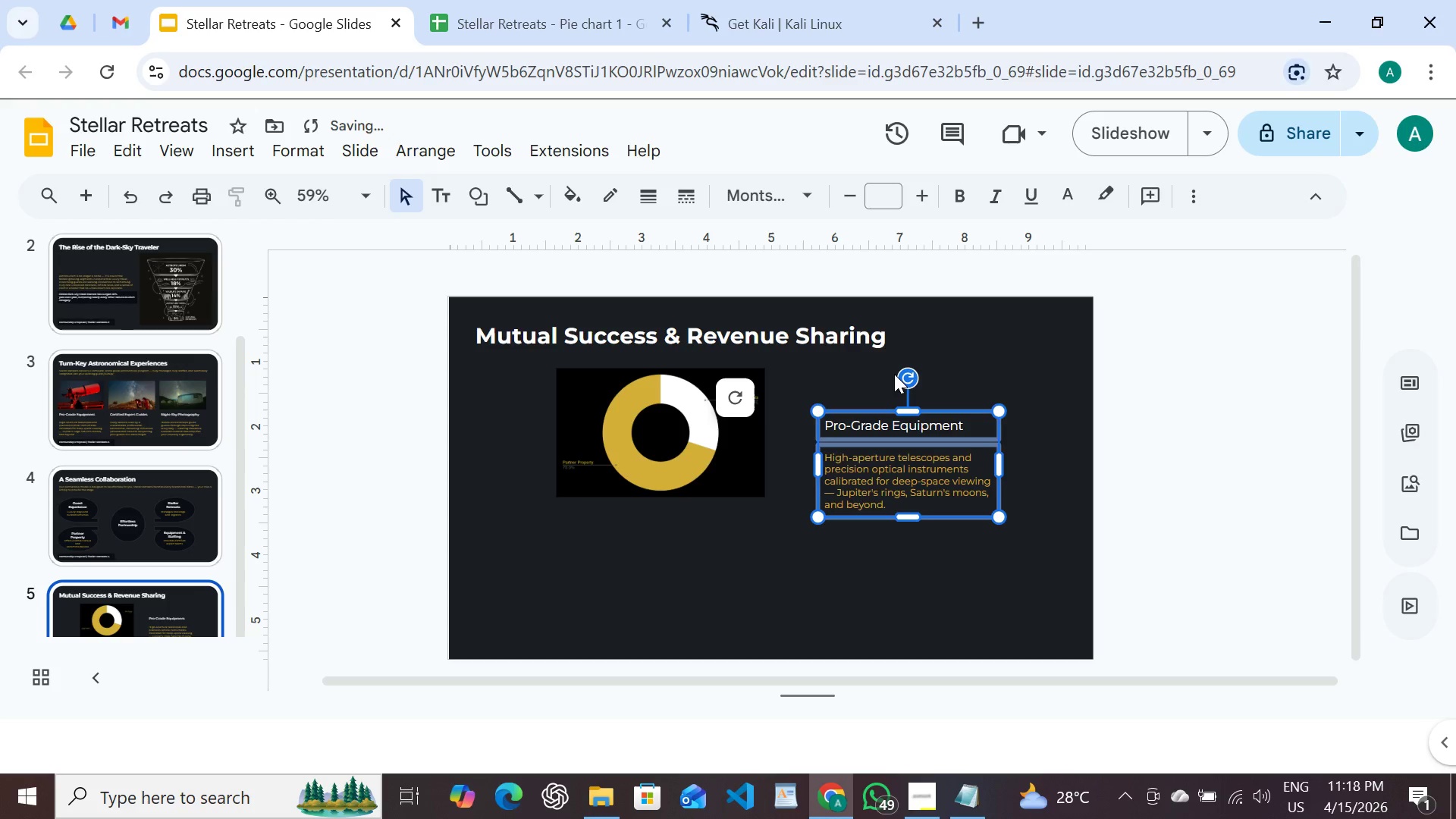 
key(Shift+ArrowDown)
 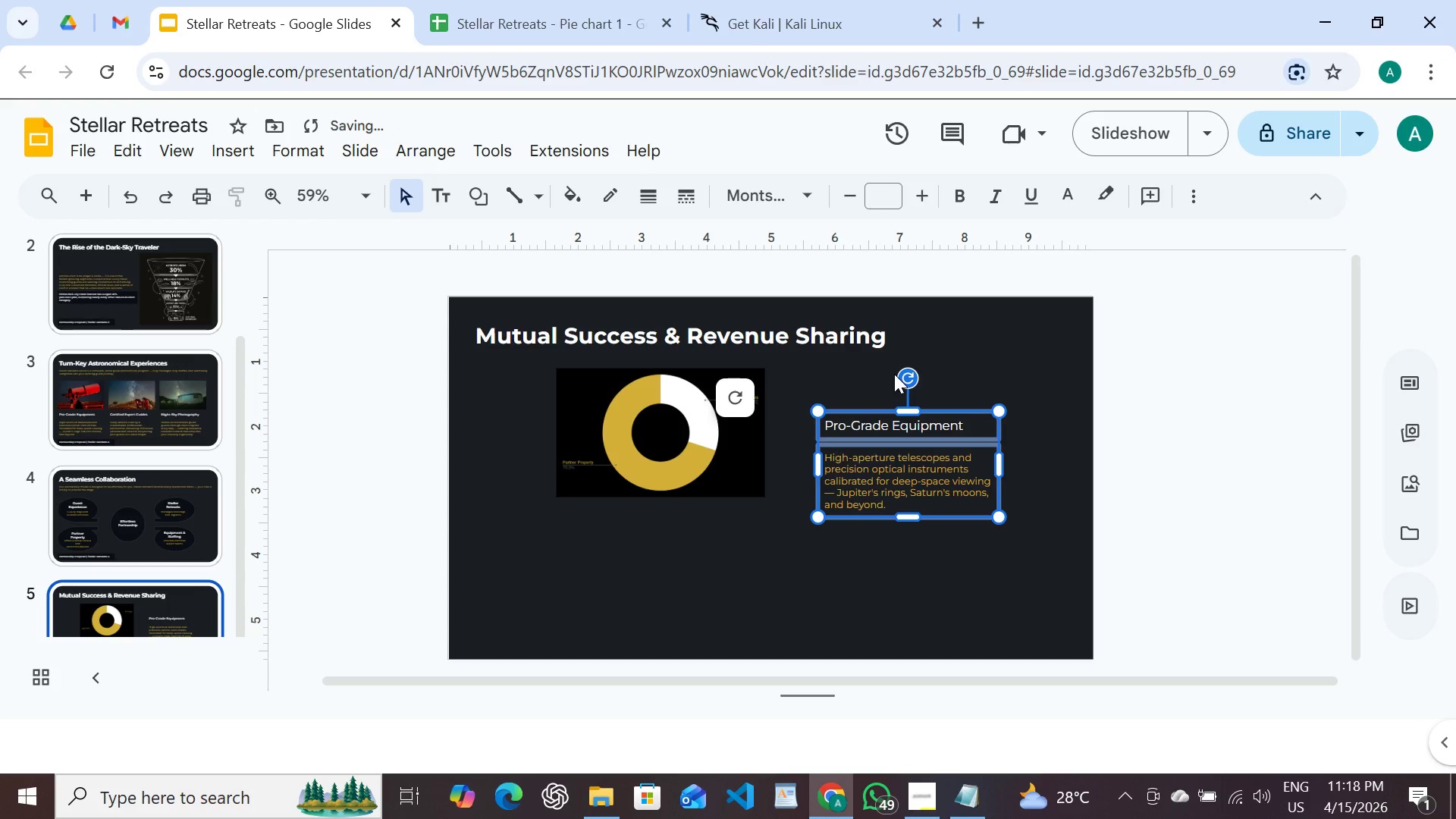 
key(Shift+ArrowUp)
 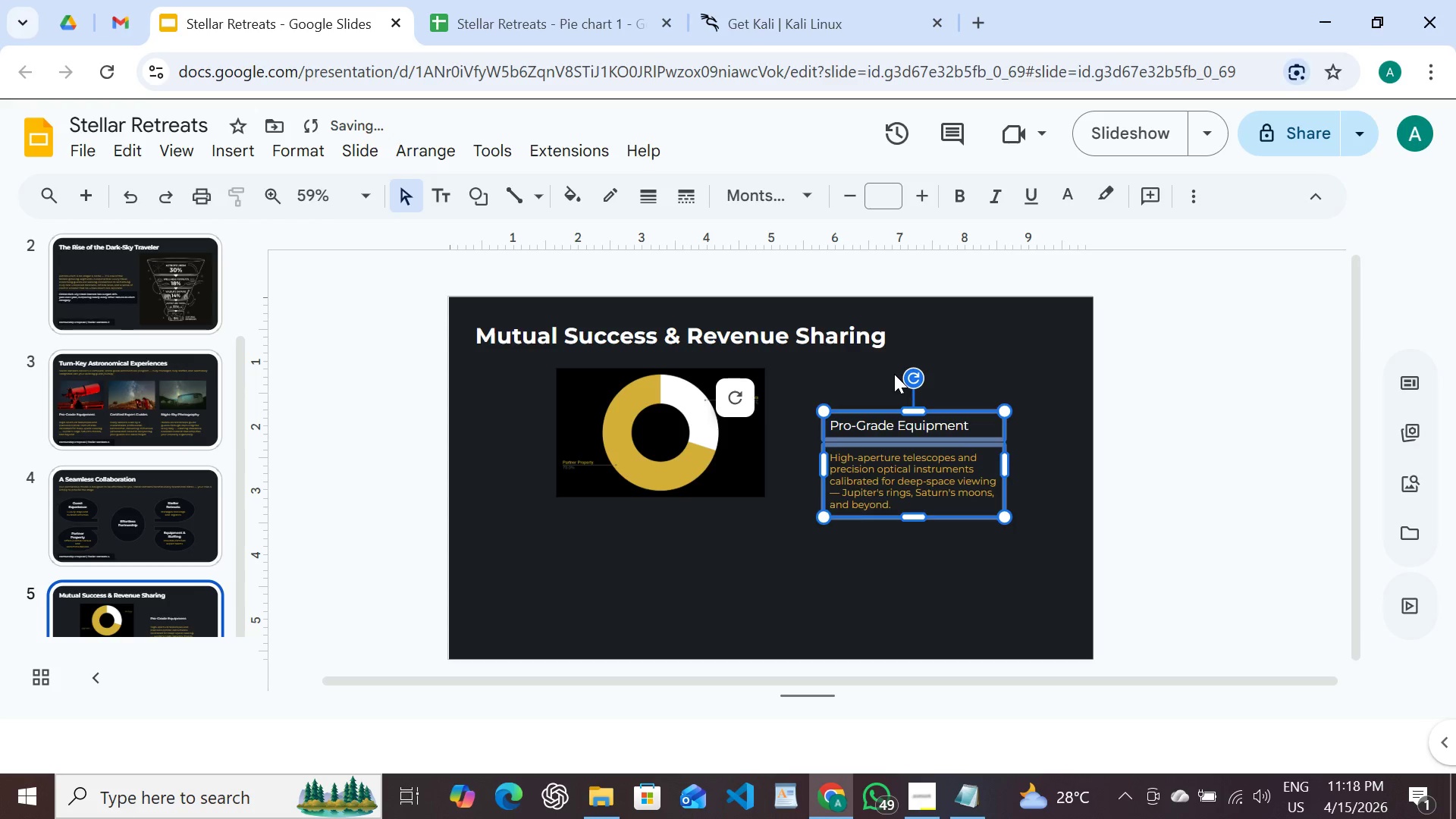 
key(Shift+ArrowRight)
 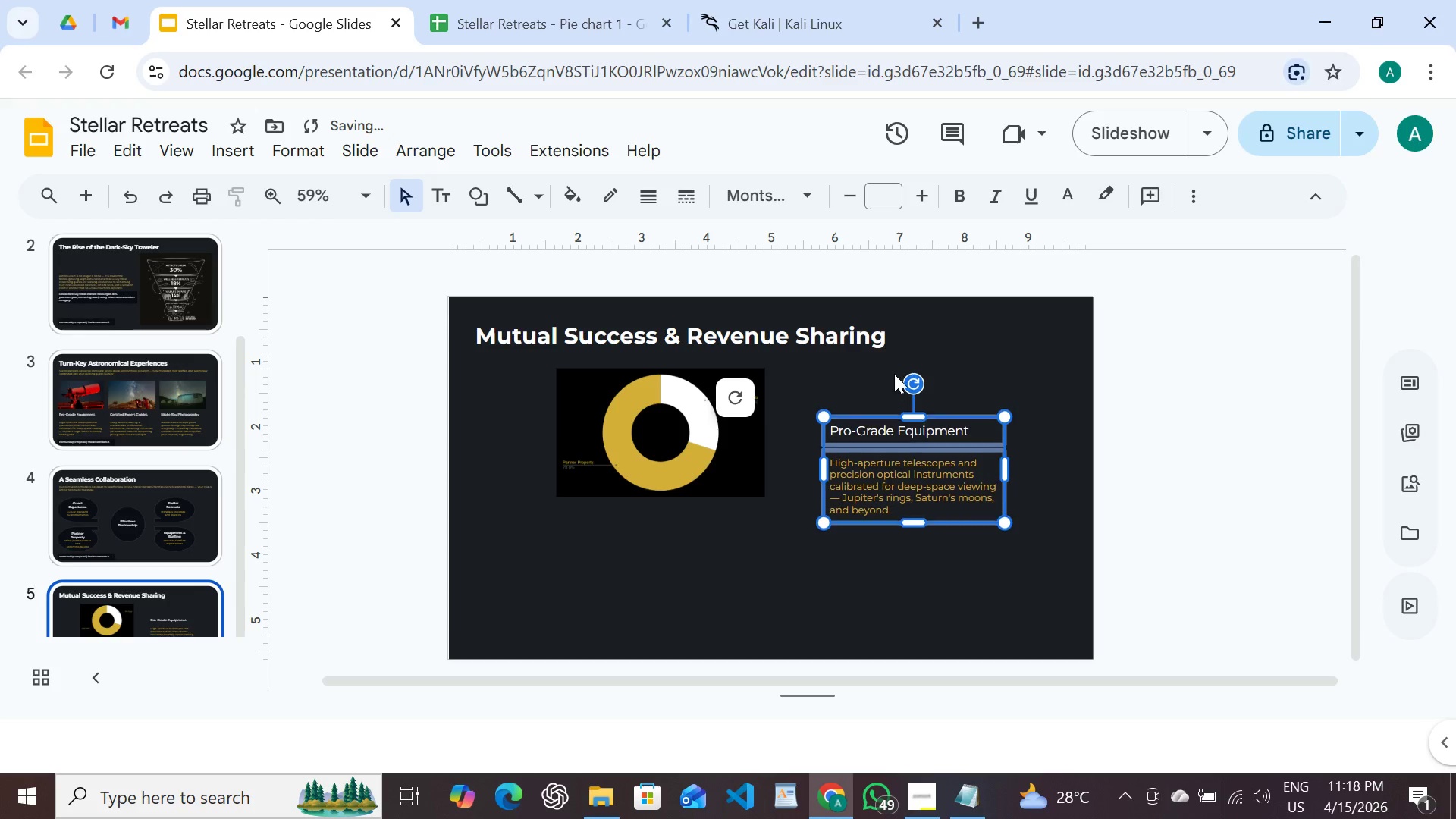 
key(Shift+ArrowDown)
 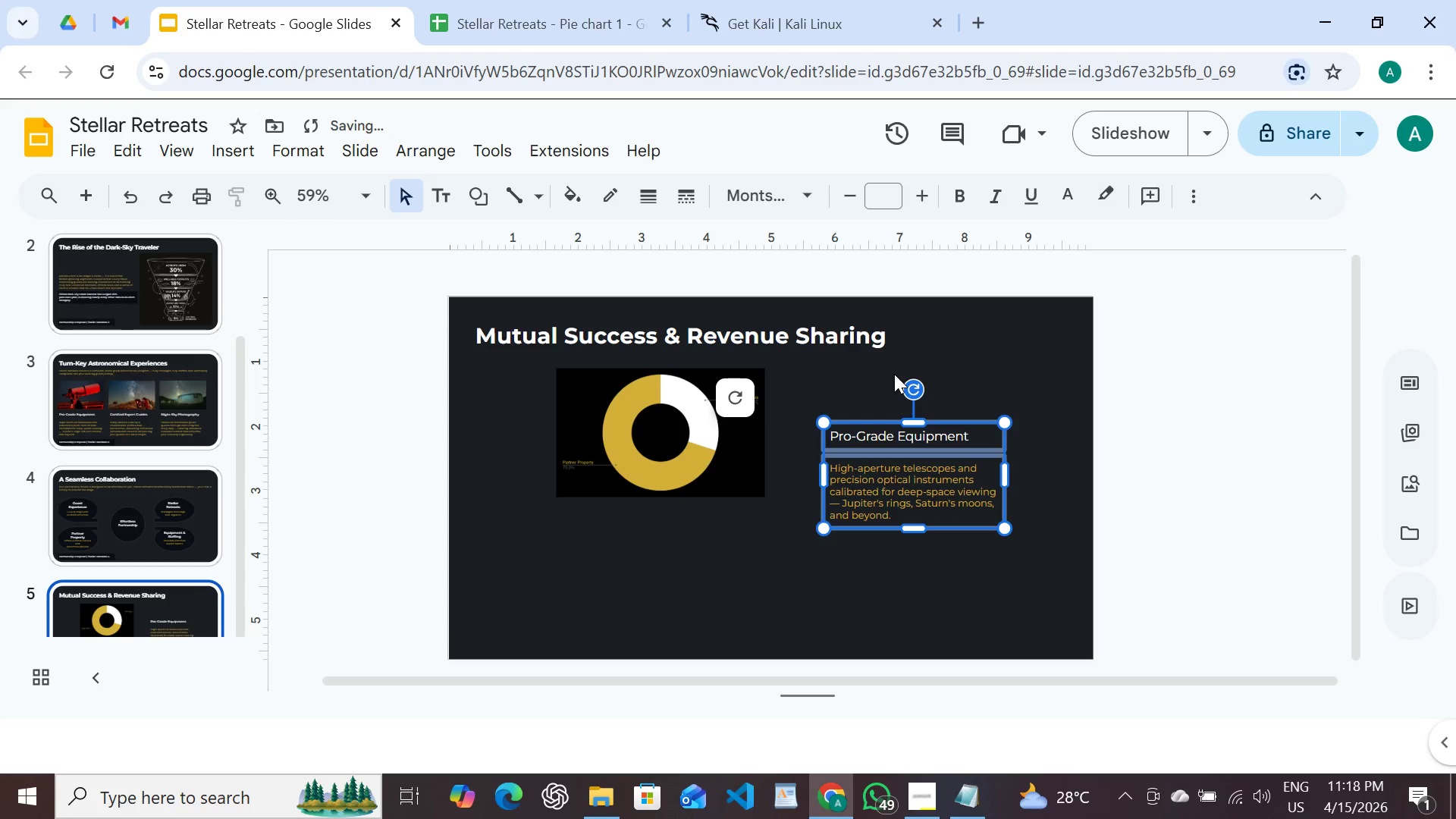 
key(Shift+ArrowDown)
 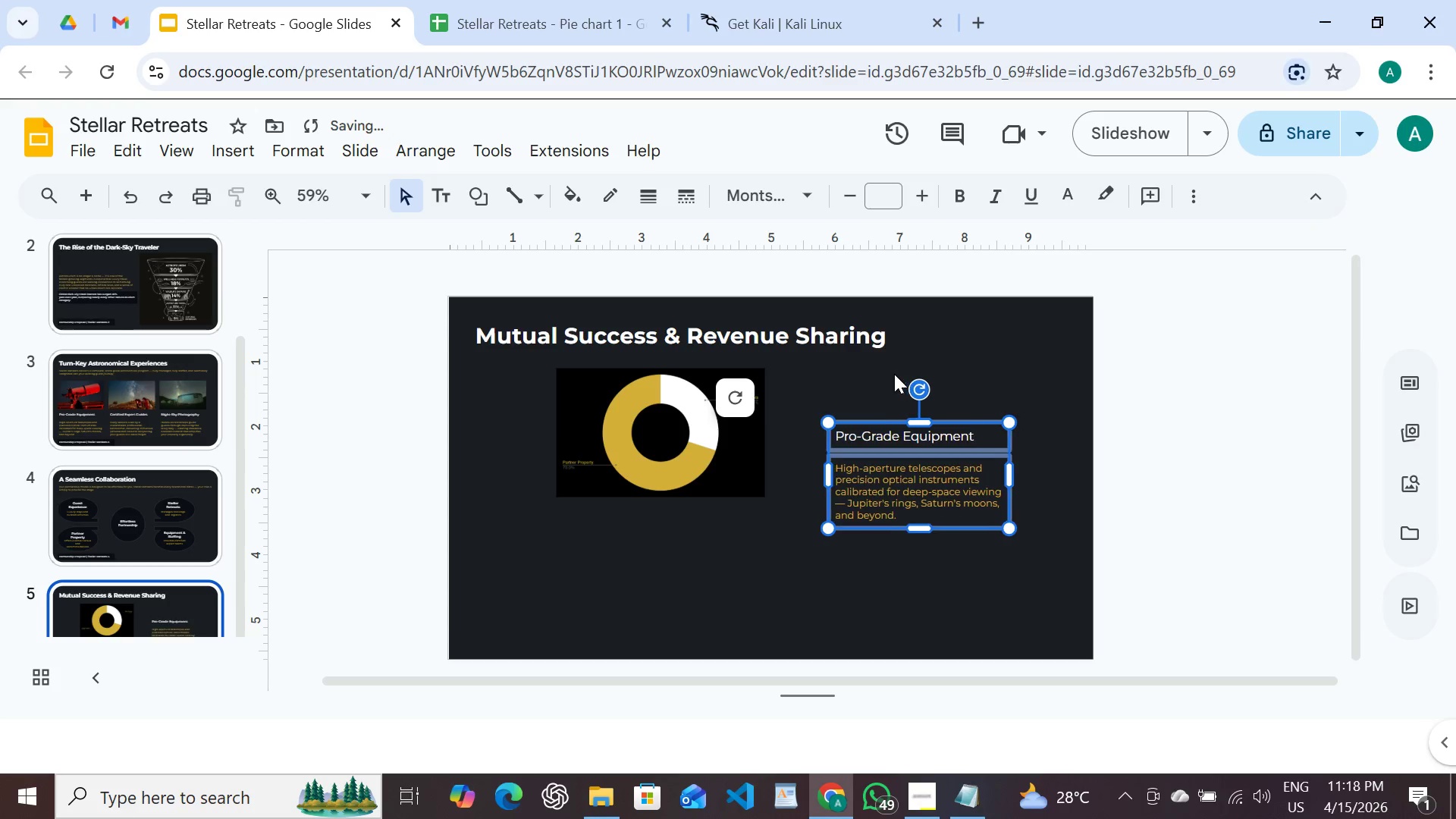 
key(Shift+ArrowRight)
 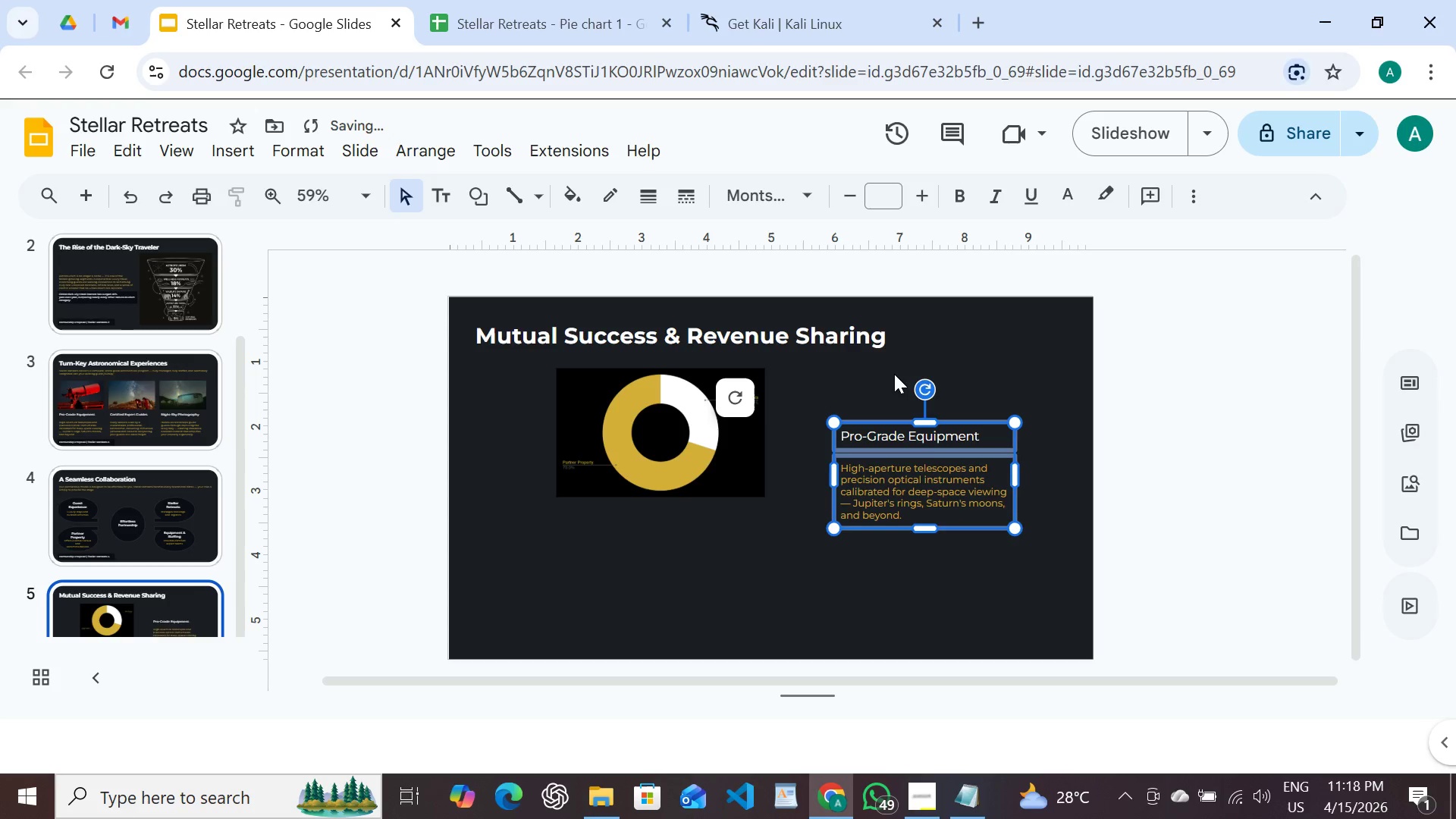 
key(Shift+ArrowRight)
 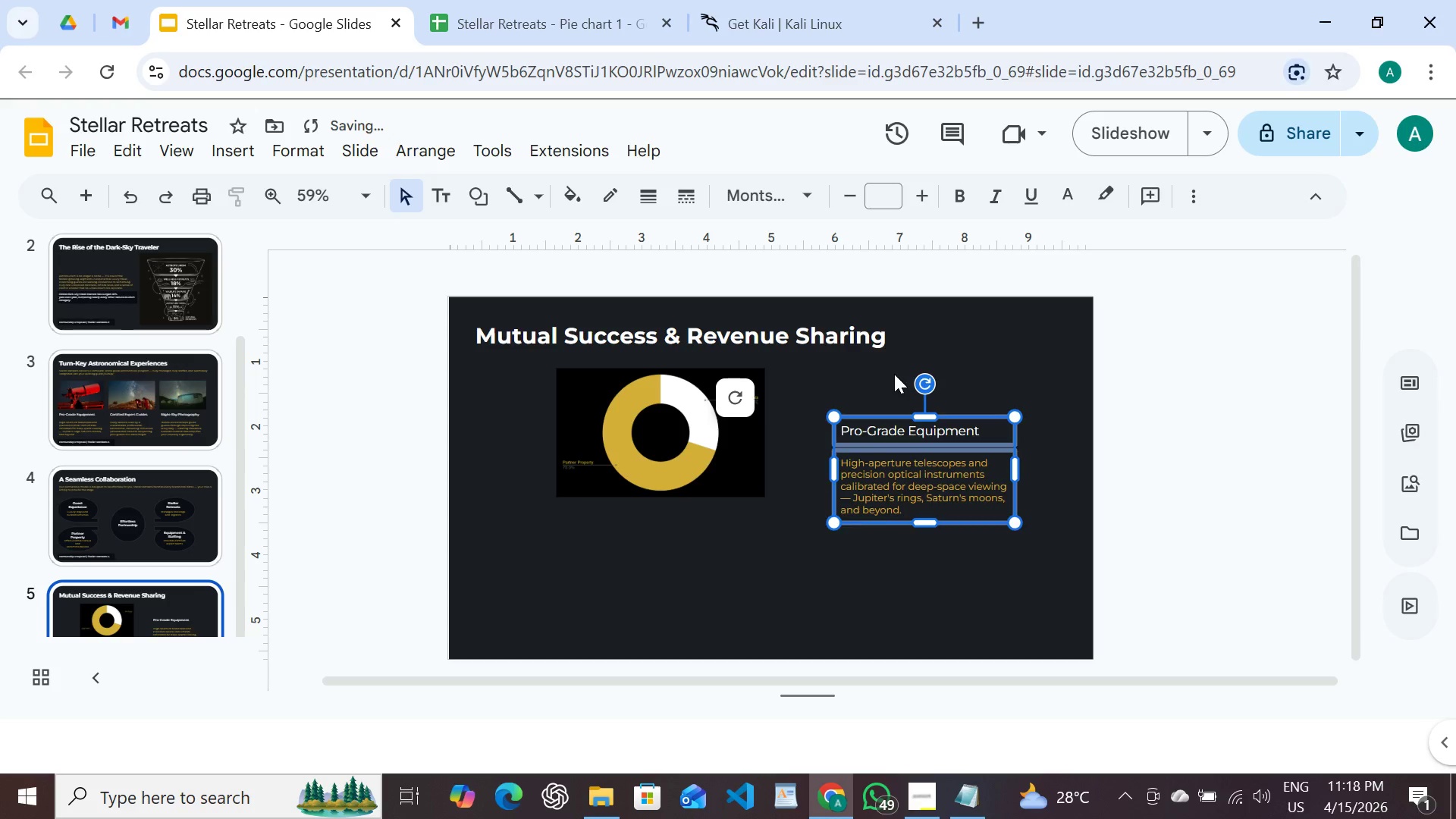 
key(Shift+ArrowUp)
 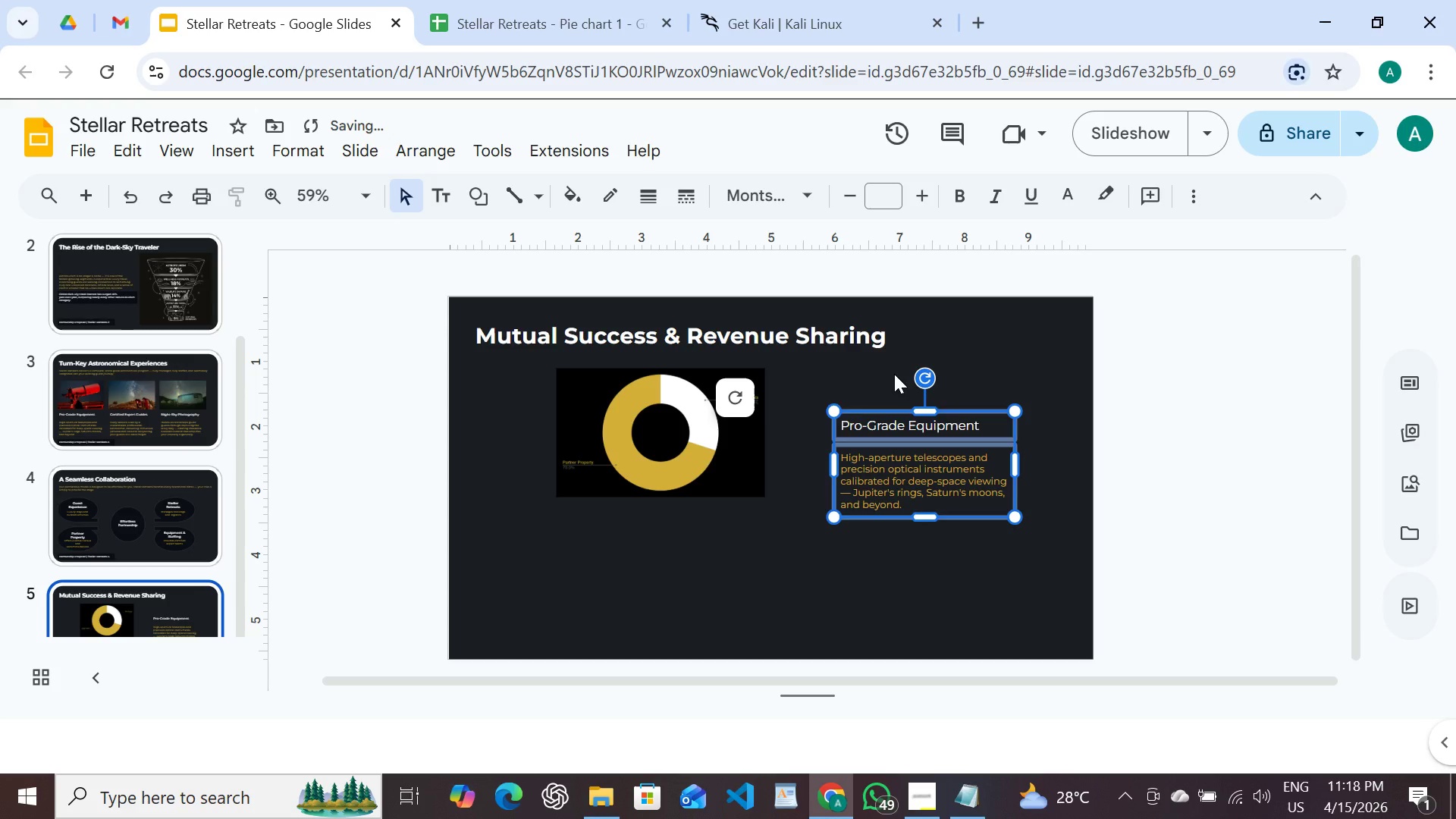 
key(Shift+ArrowUp)
 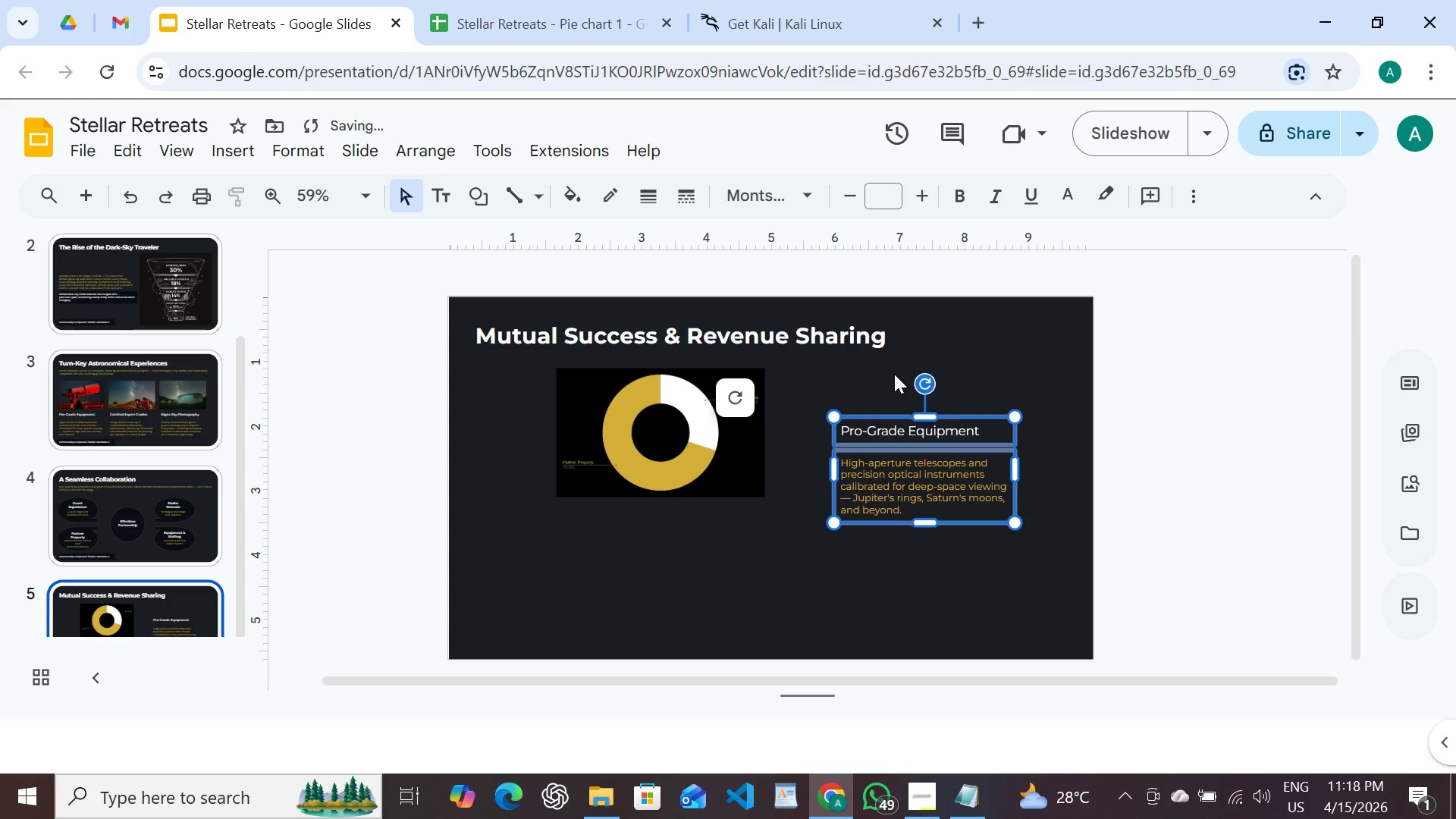 
key(Shift+ArrowDown)
 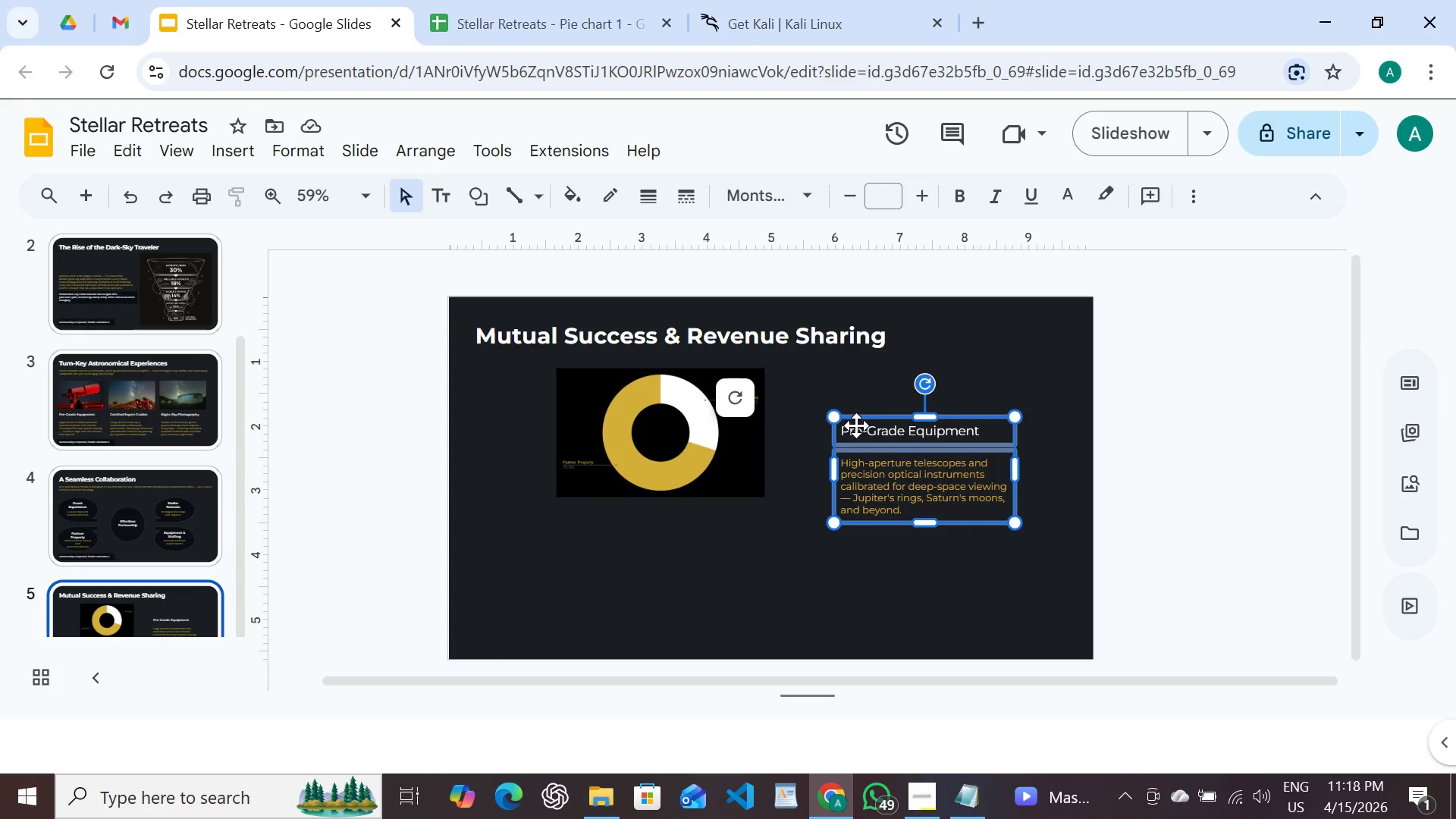 
wait(19.11)
 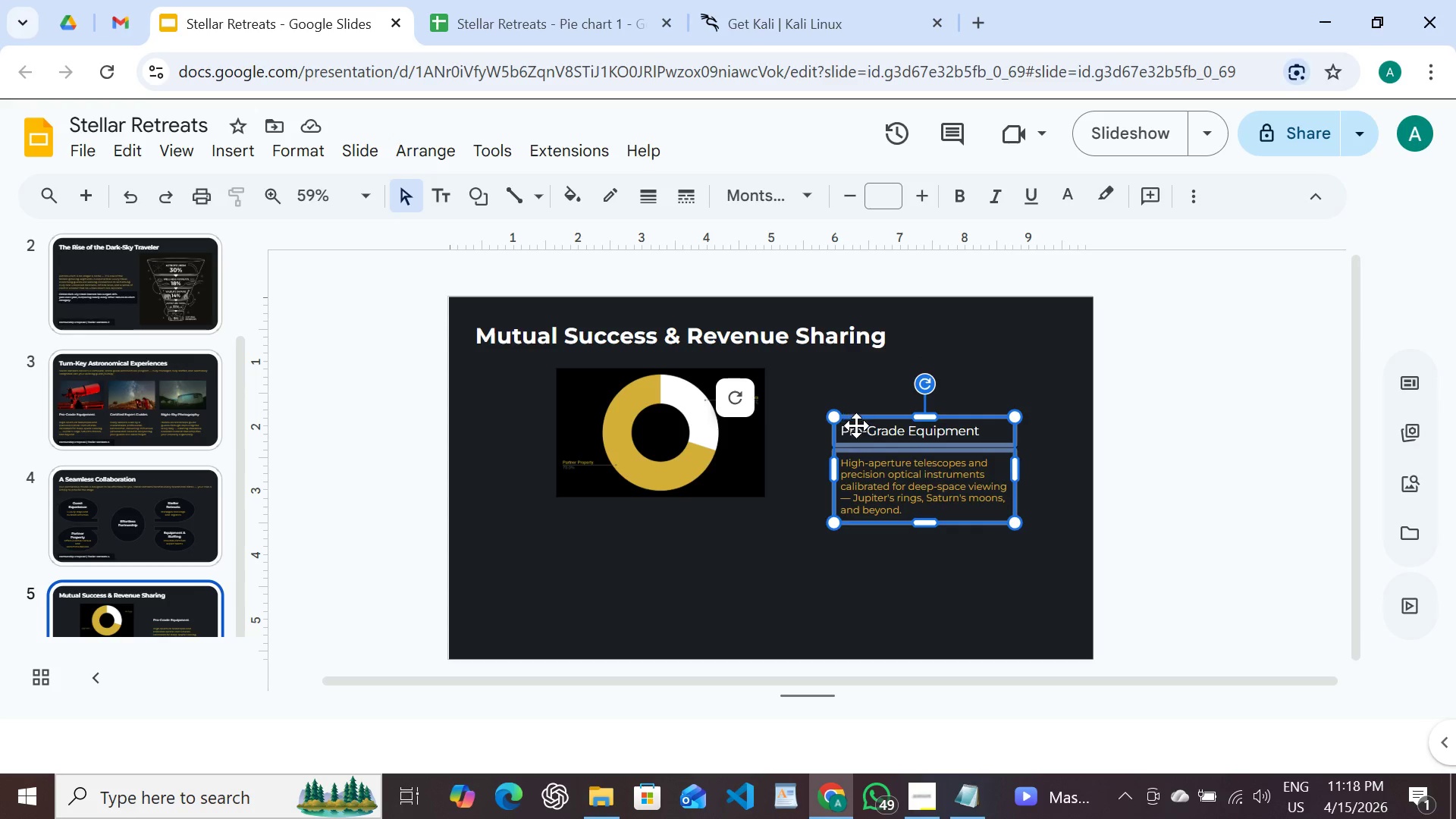 
left_click([975, 786])
 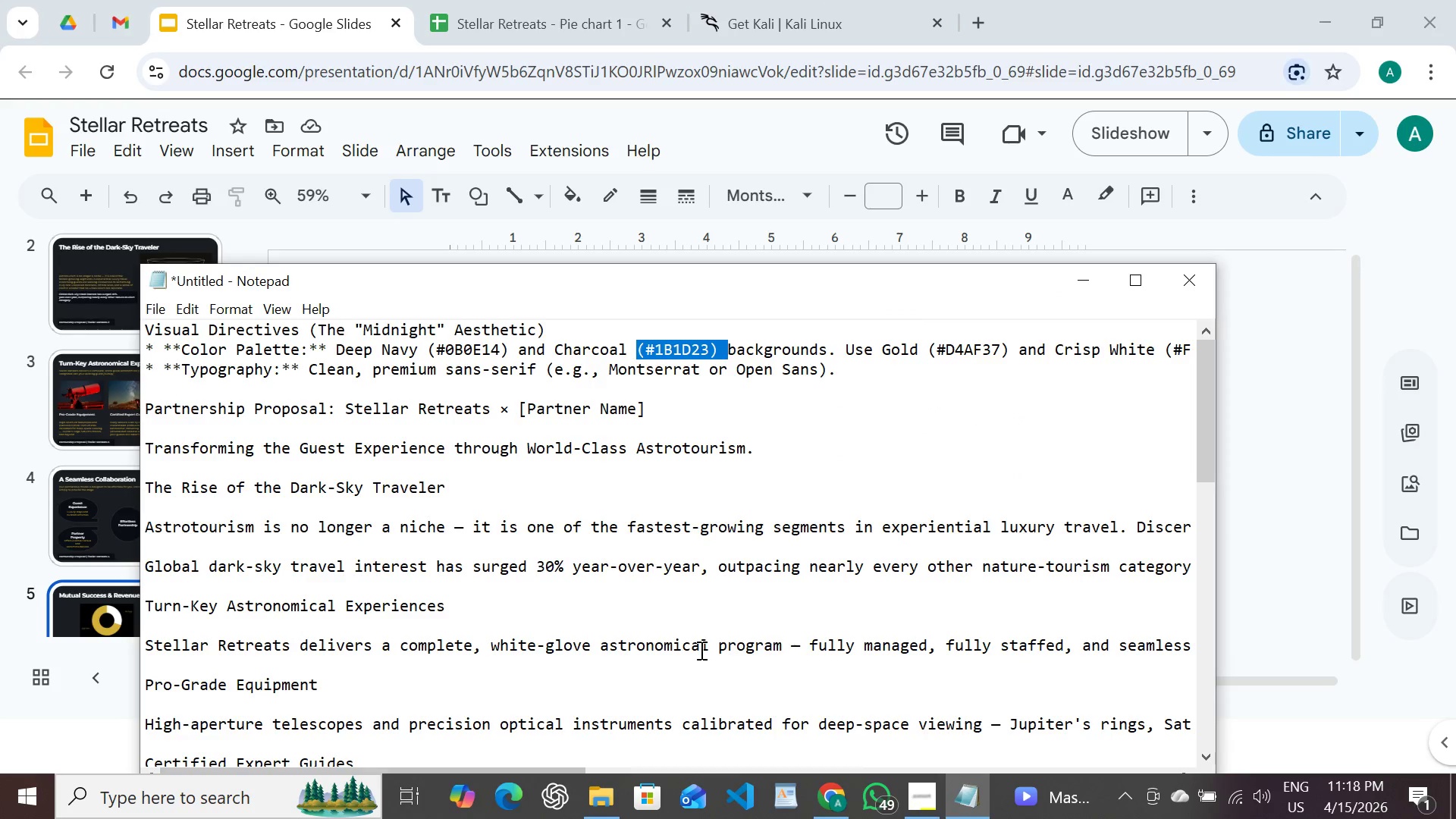 
scroll: coordinate [700, 650], scroll_direction: down, amount: 8.0
 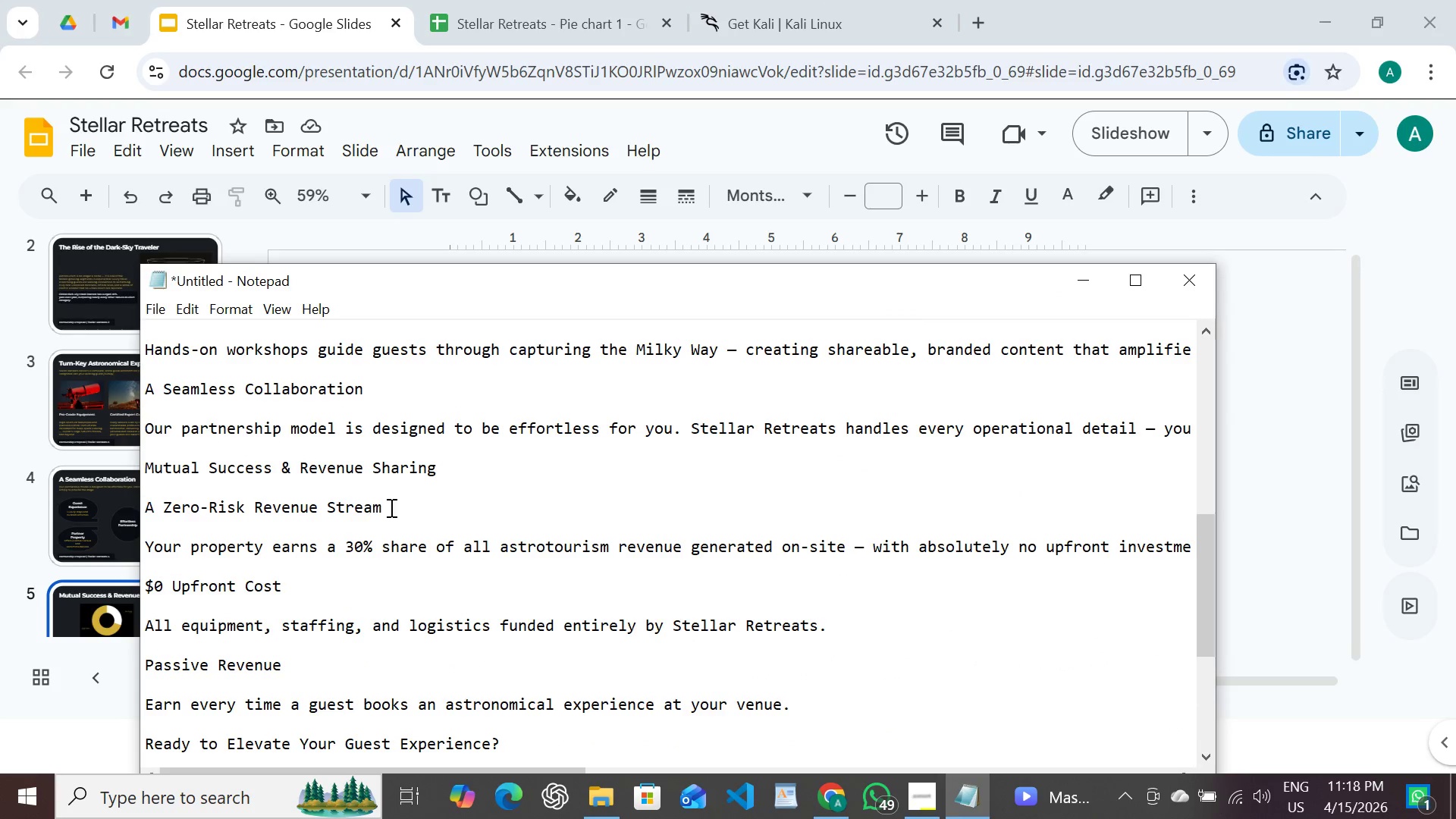 
left_click_drag(start_coordinate=[394, 509], to_coordinate=[146, 501])
 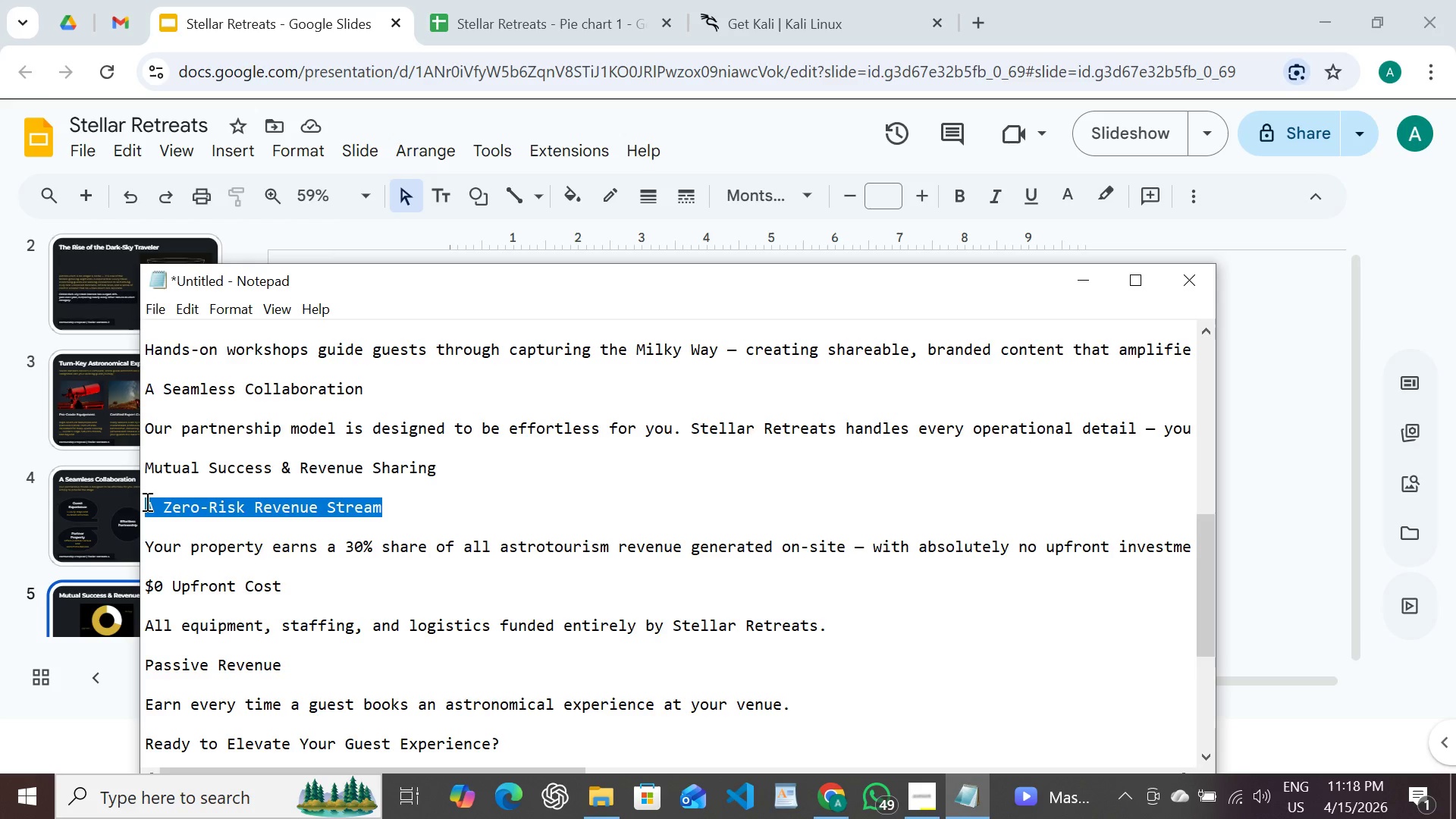 
key(Control+C)
 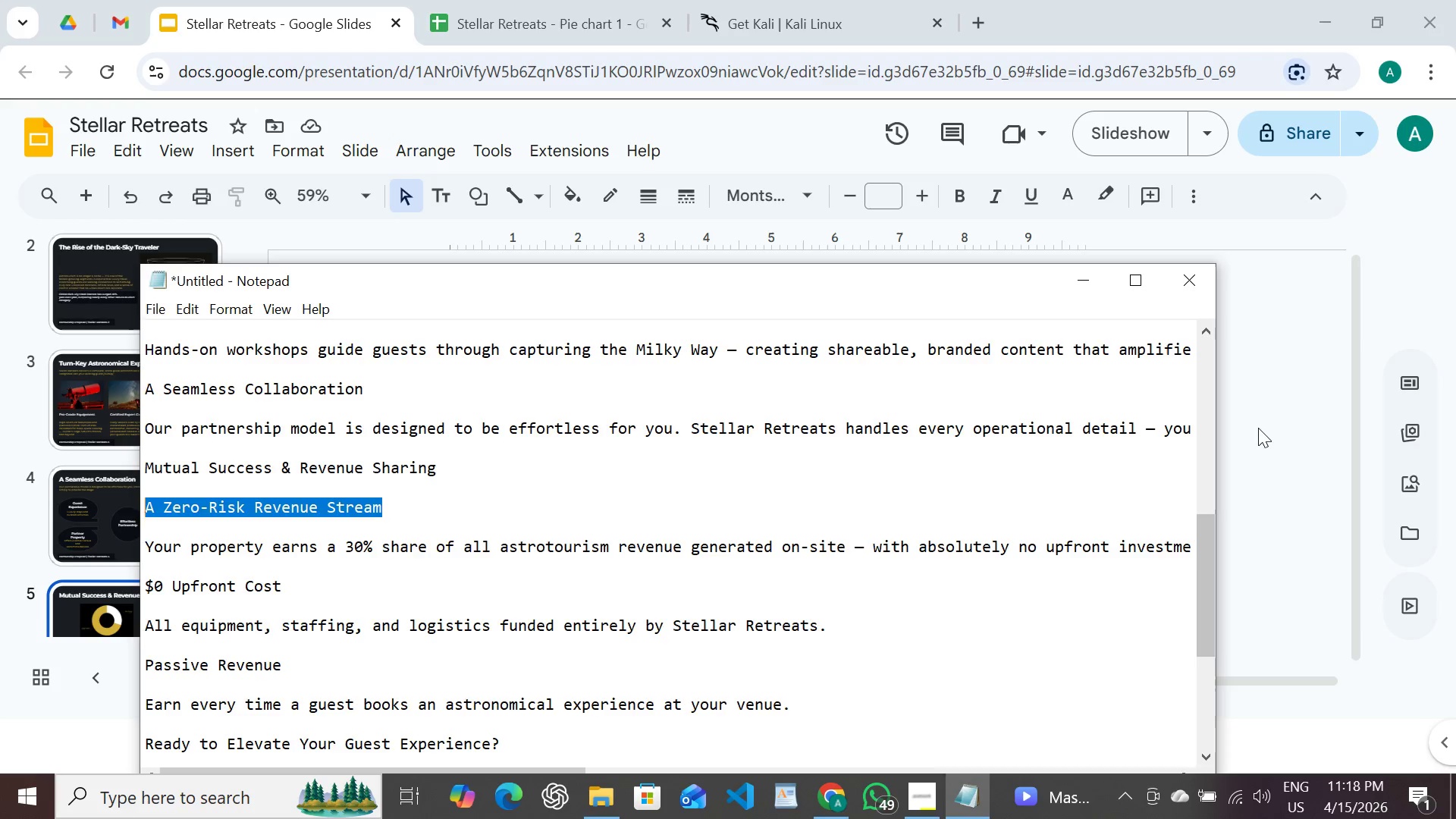 
left_click_drag(start_coordinate=[1258, 428], to_coordinate=[906, 424])
 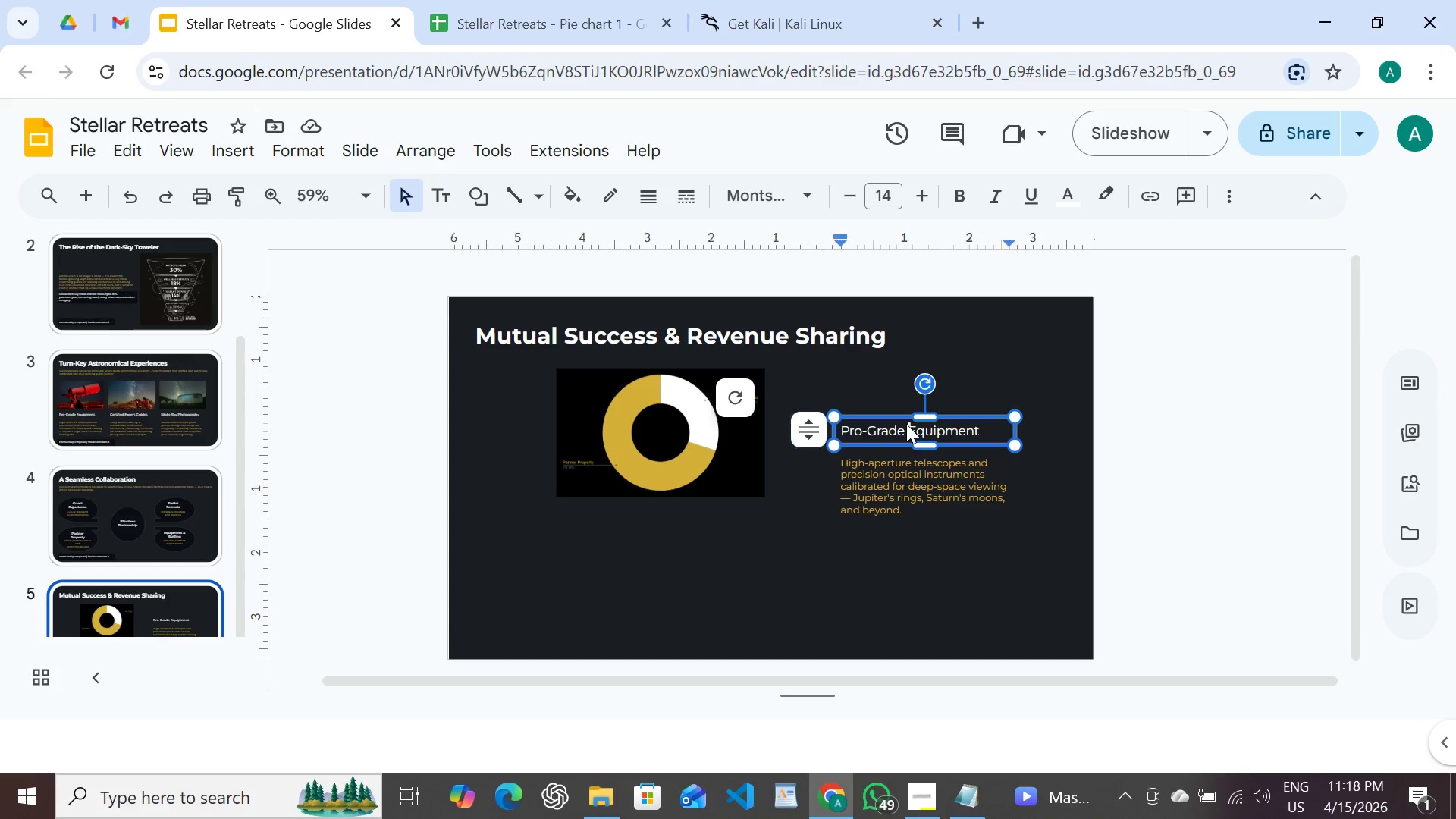 
double_click([906, 424])
 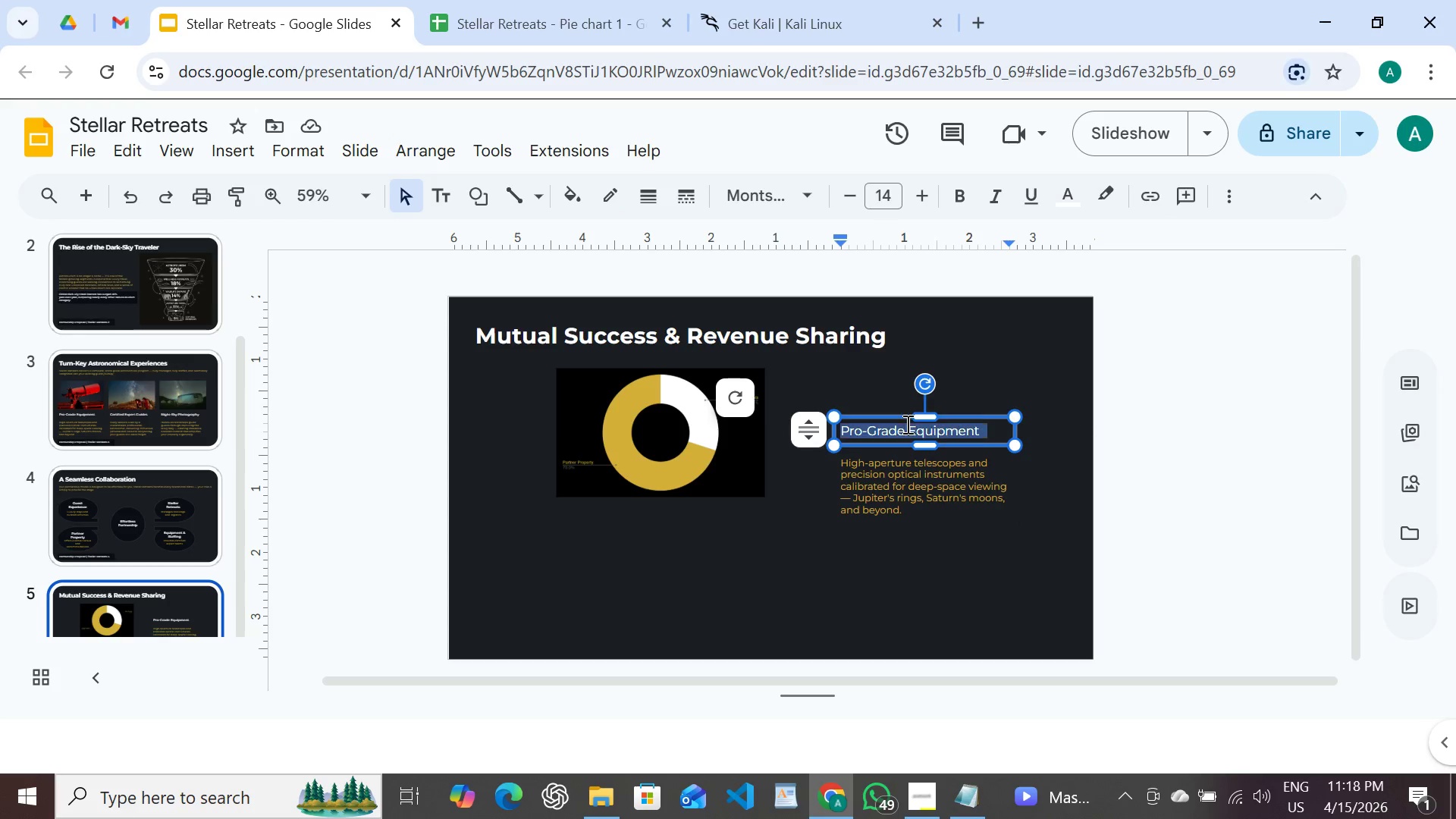 
triple_click([906, 424])
 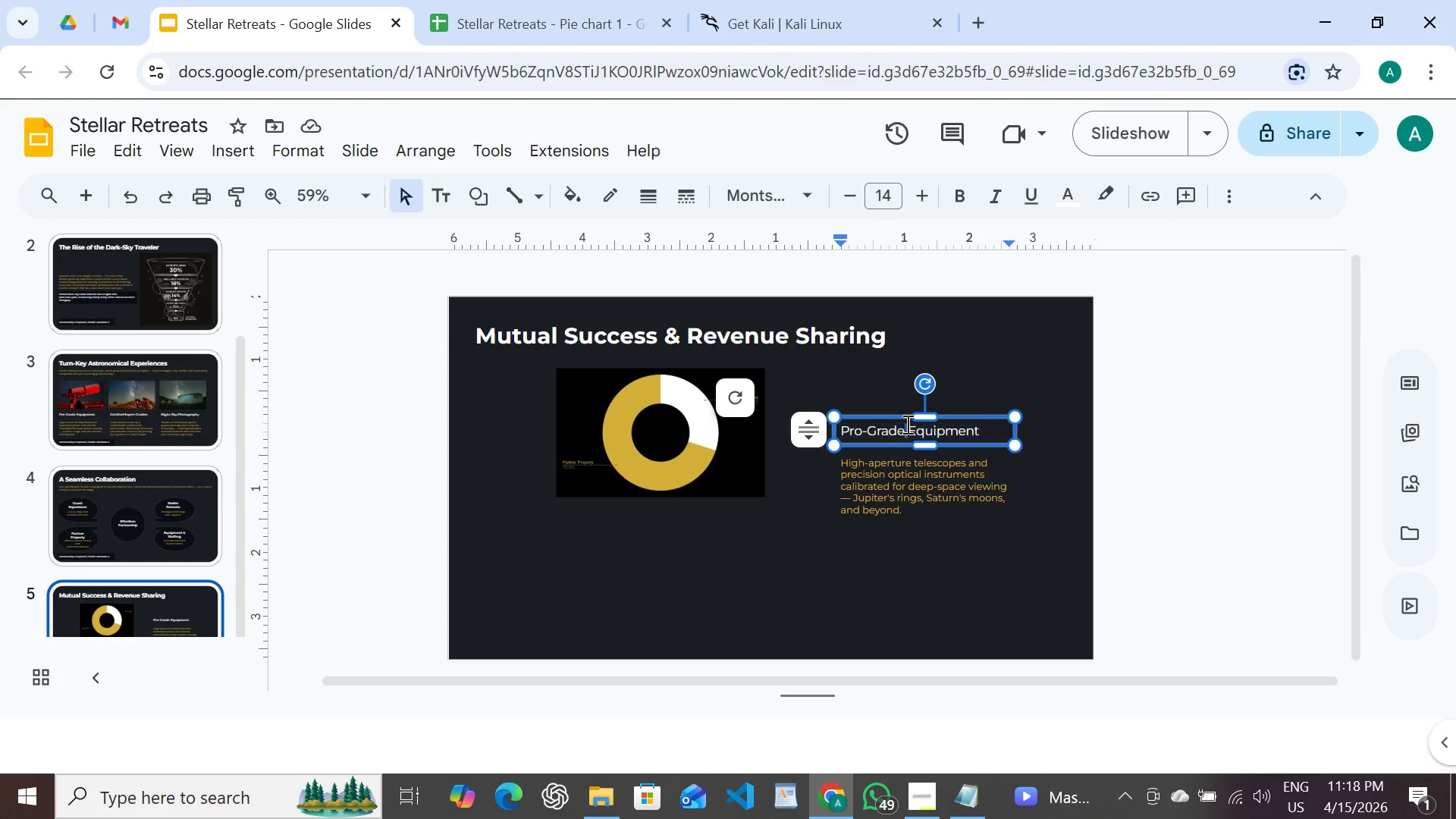 
triple_click([906, 424])
 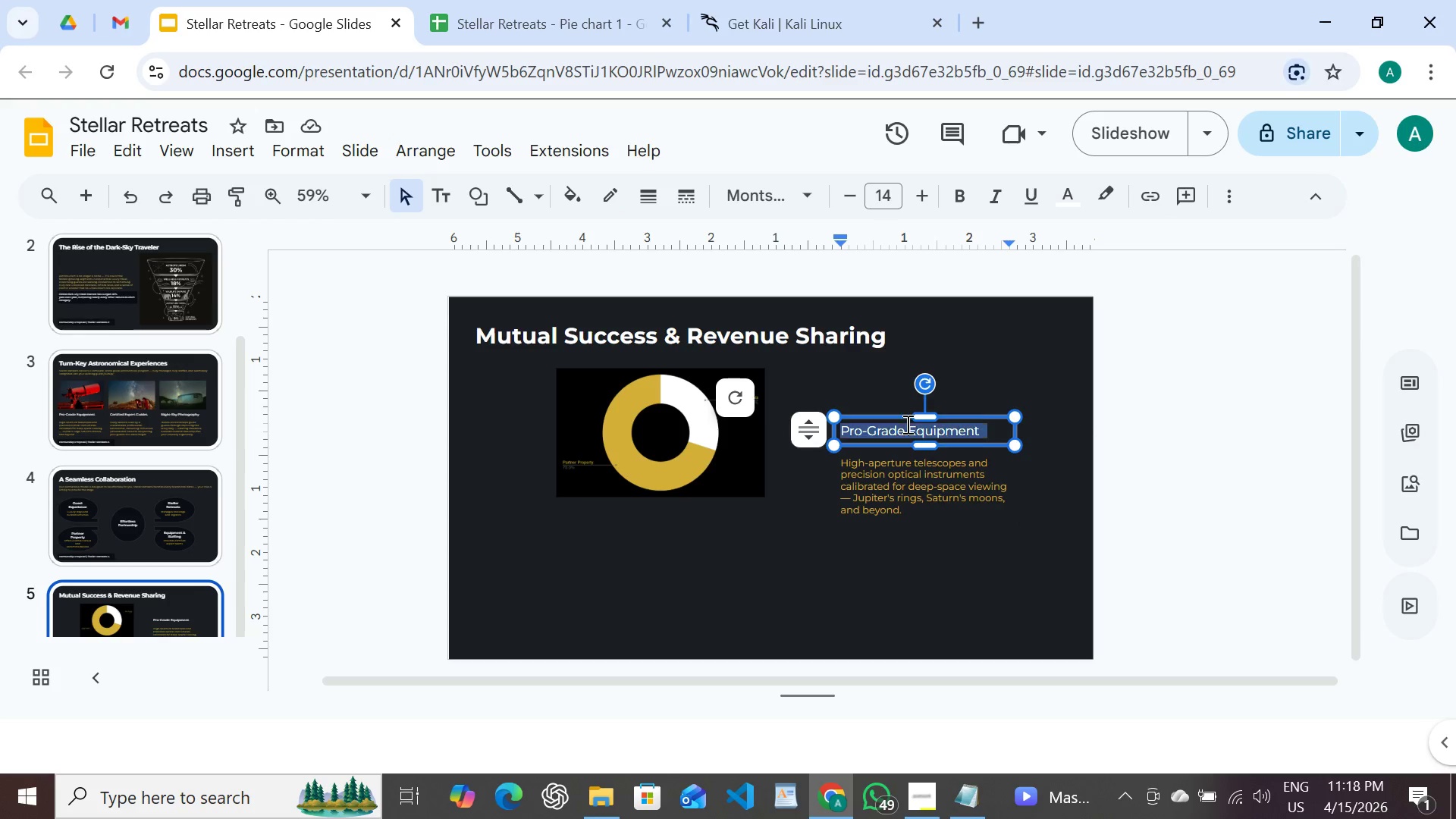 
triple_click([906, 424])
 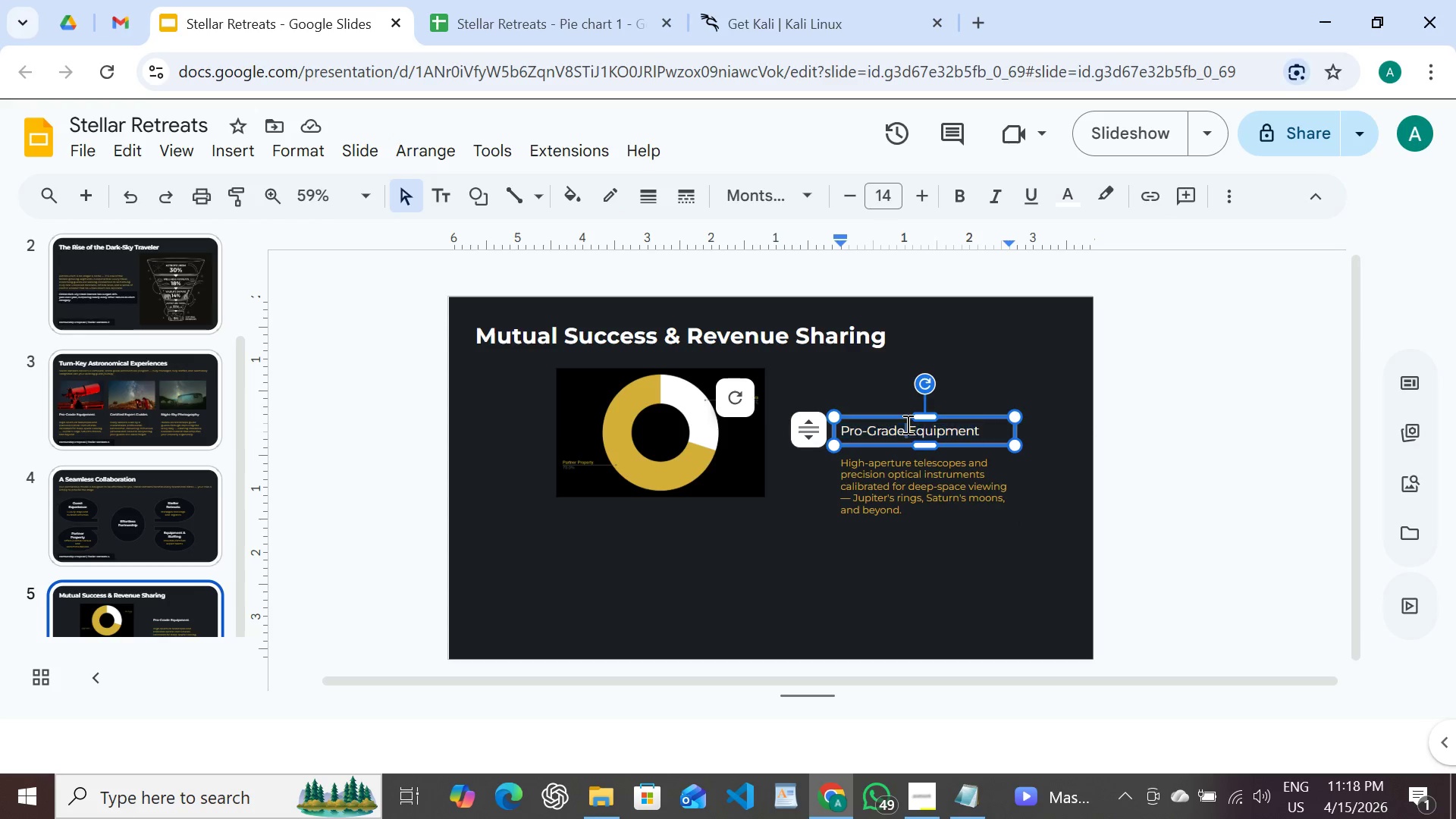 
triple_click([906, 424])
 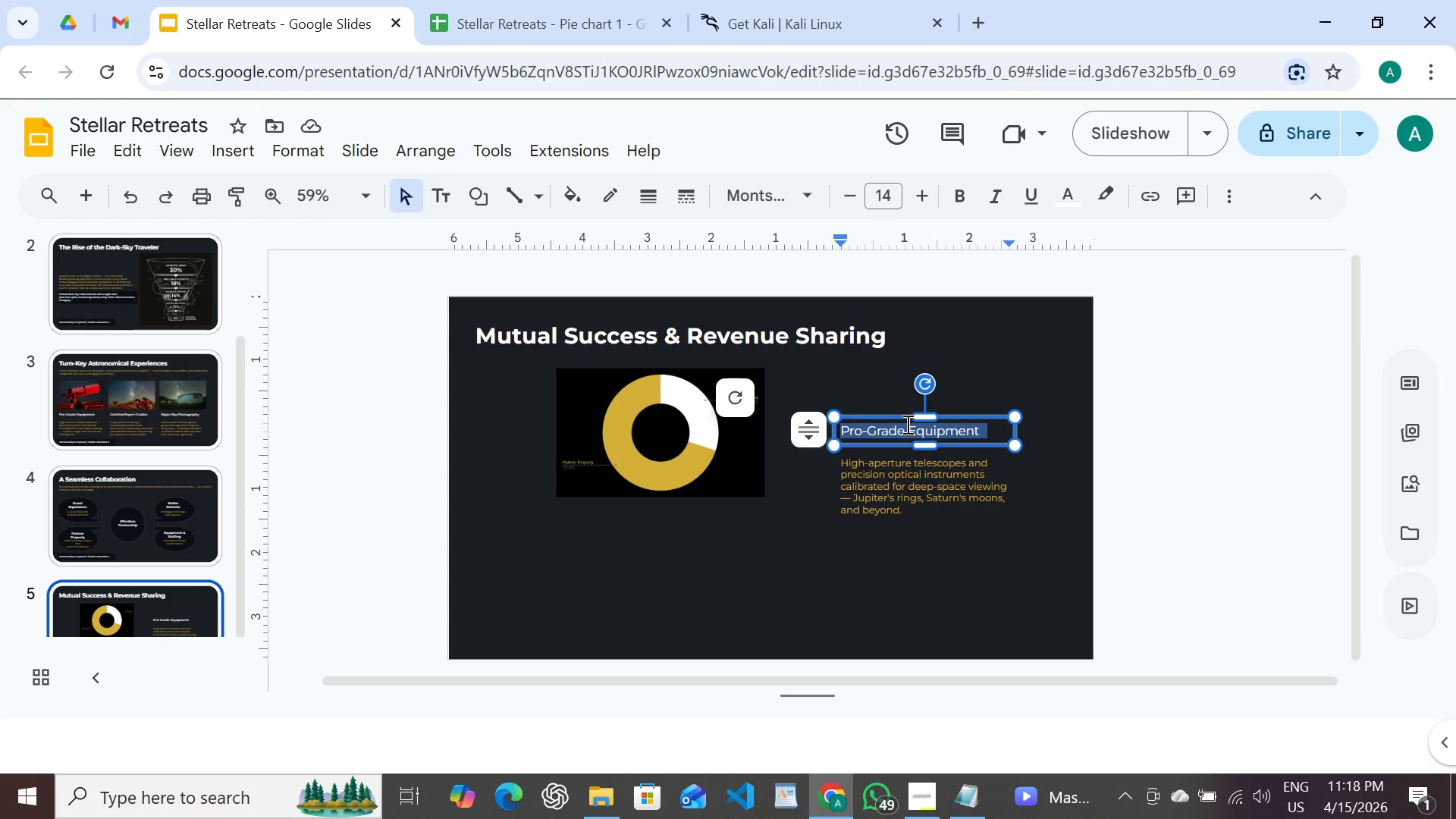 
triple_click([906, 424])
 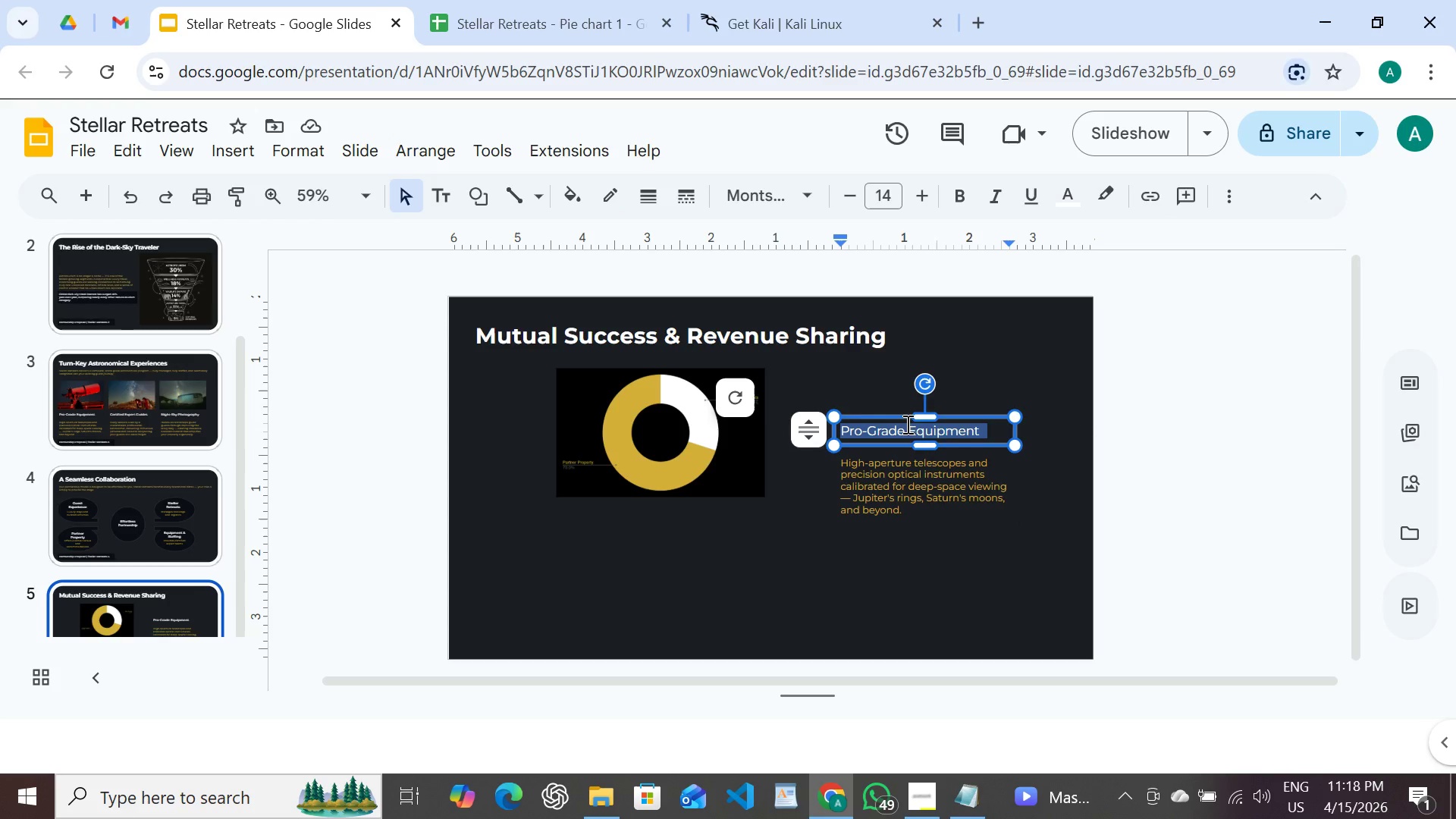 
key(Control+V)
 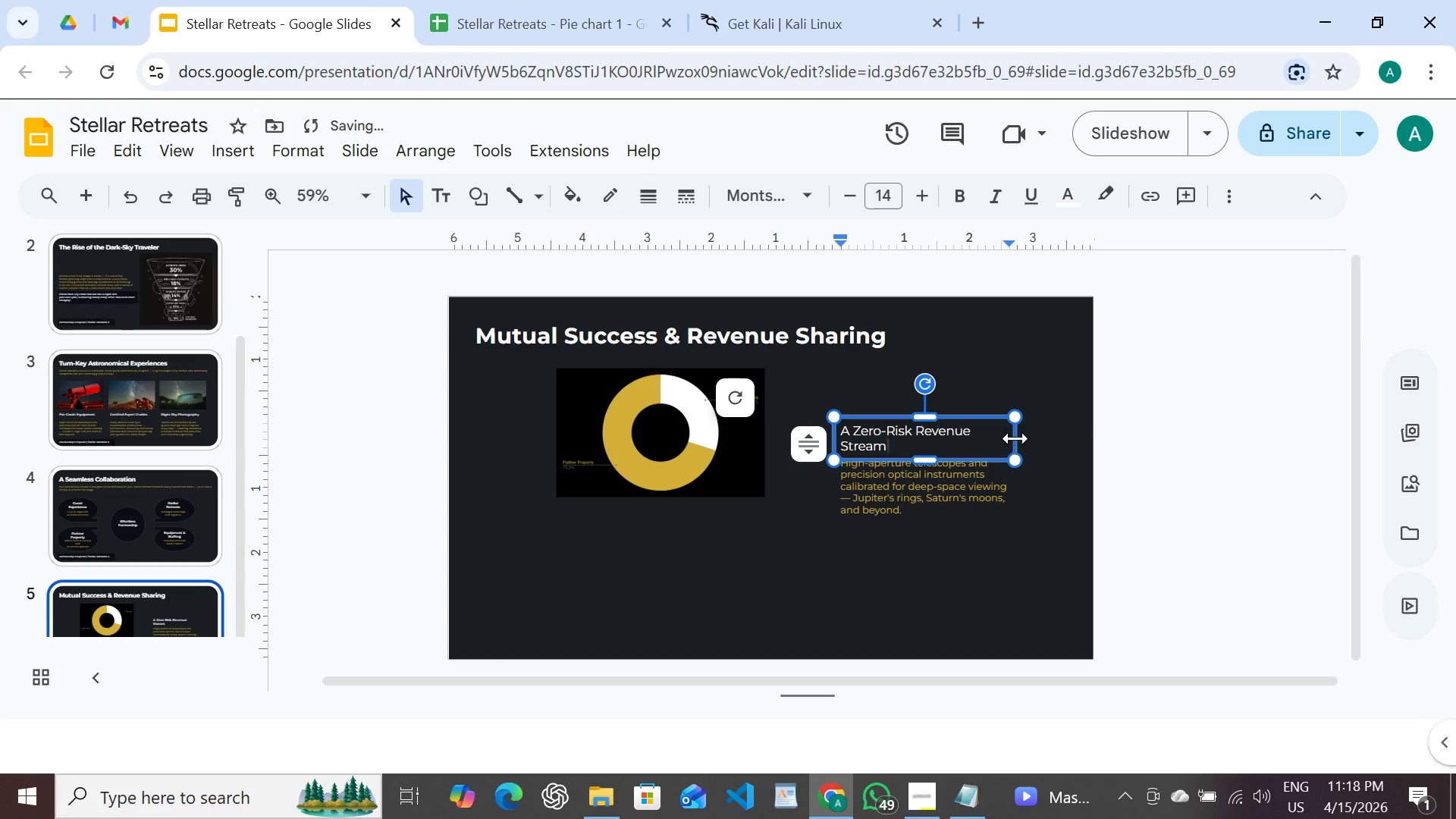 
left_click_drag(start_coordinate=[1017, 439], to_coordinate=[1046, 435])
 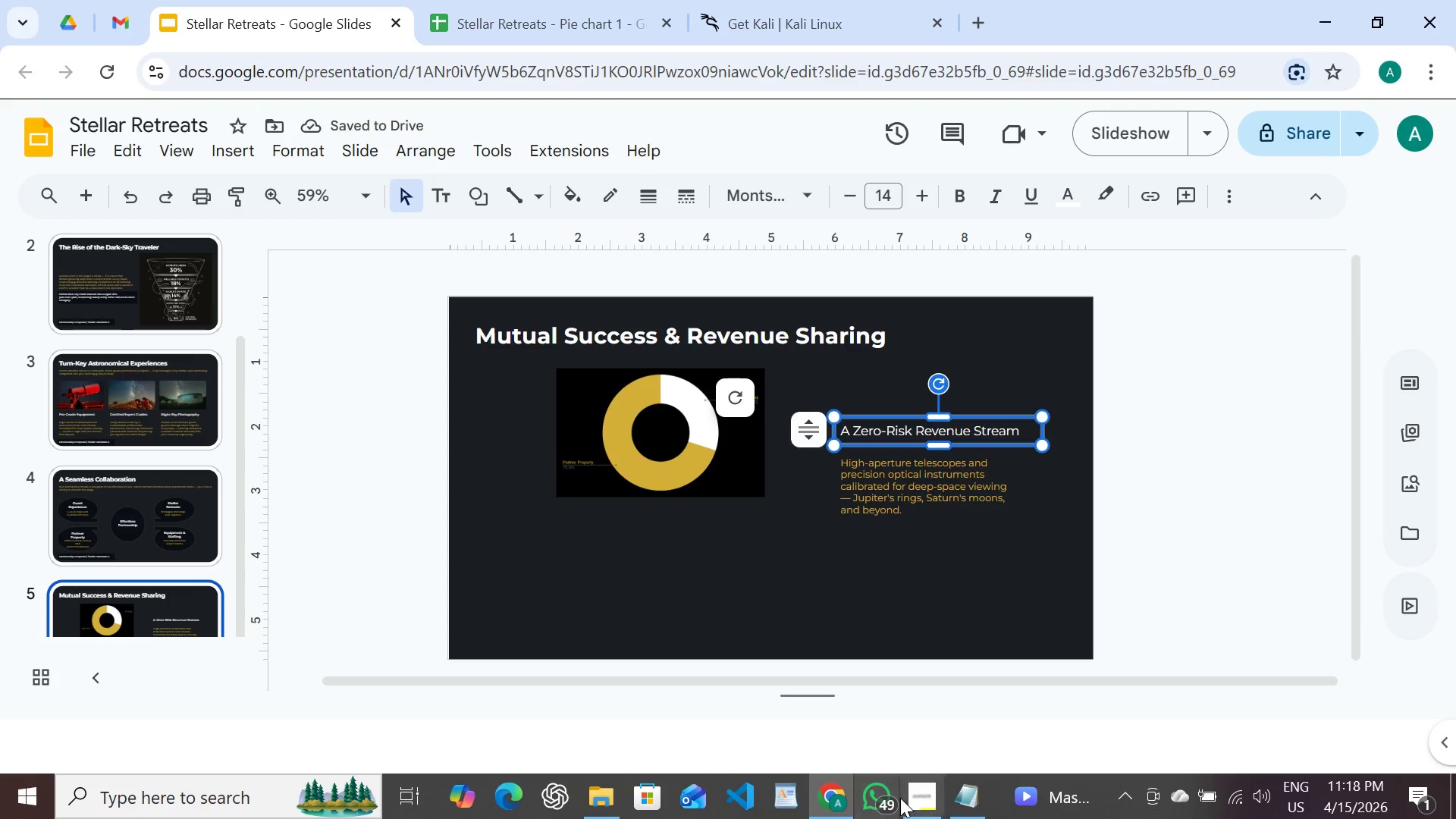 
left_click([977, 798])
 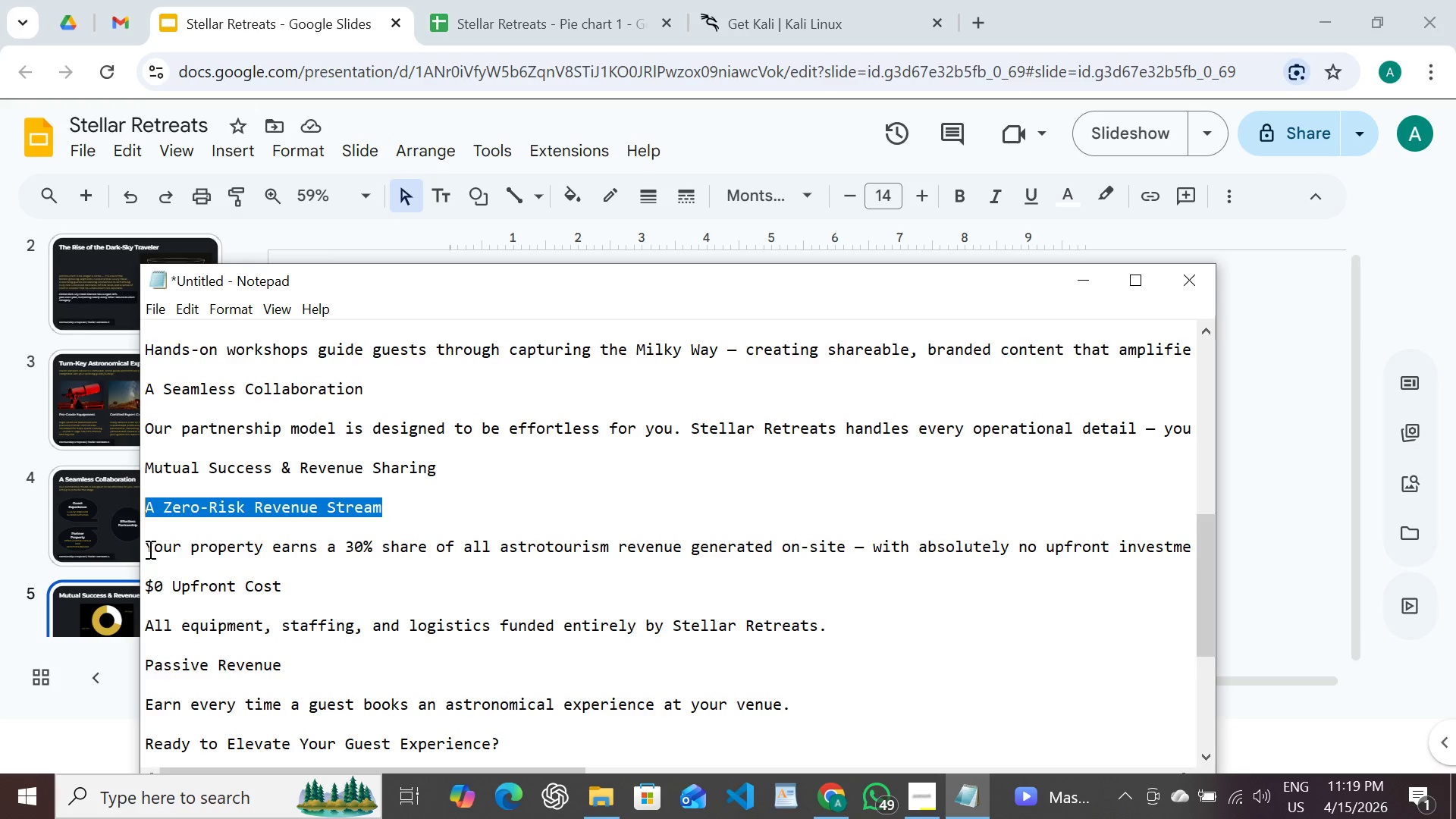 
wait(6.02)
 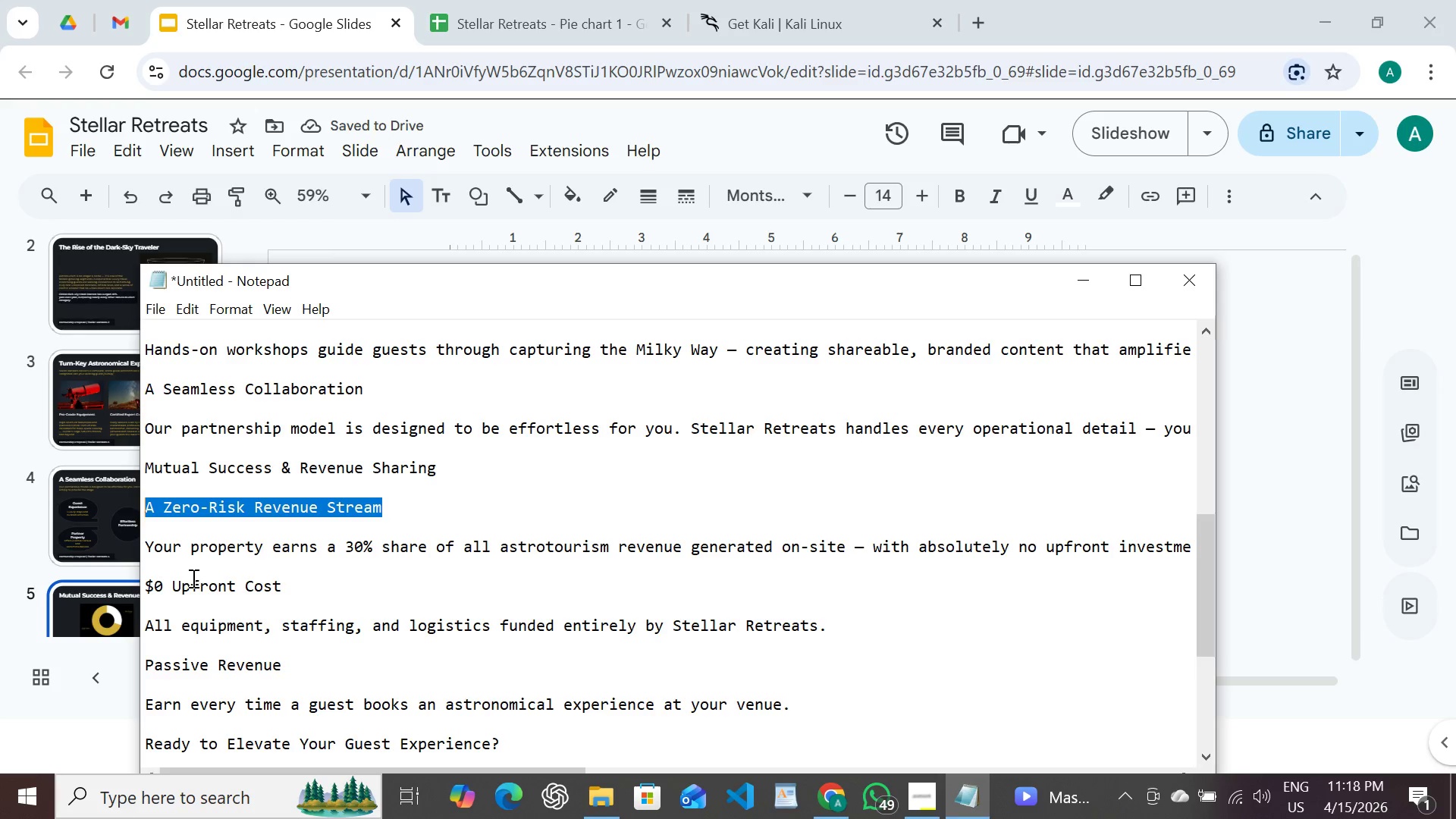 
left_click_drag(start_coordinate=[143, 545], to_coordinate=[1003, 541])
 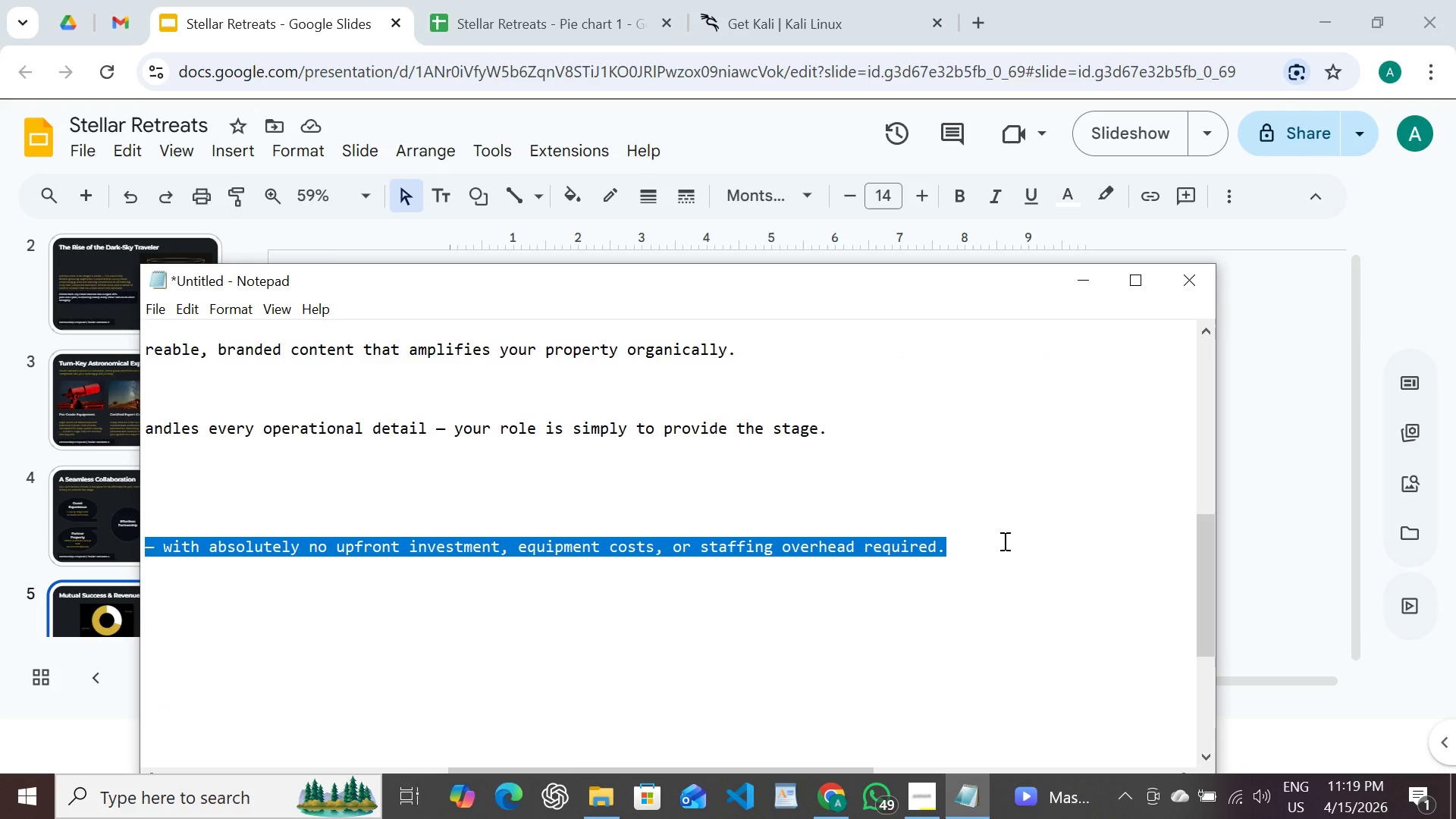 
key(Control+C)
 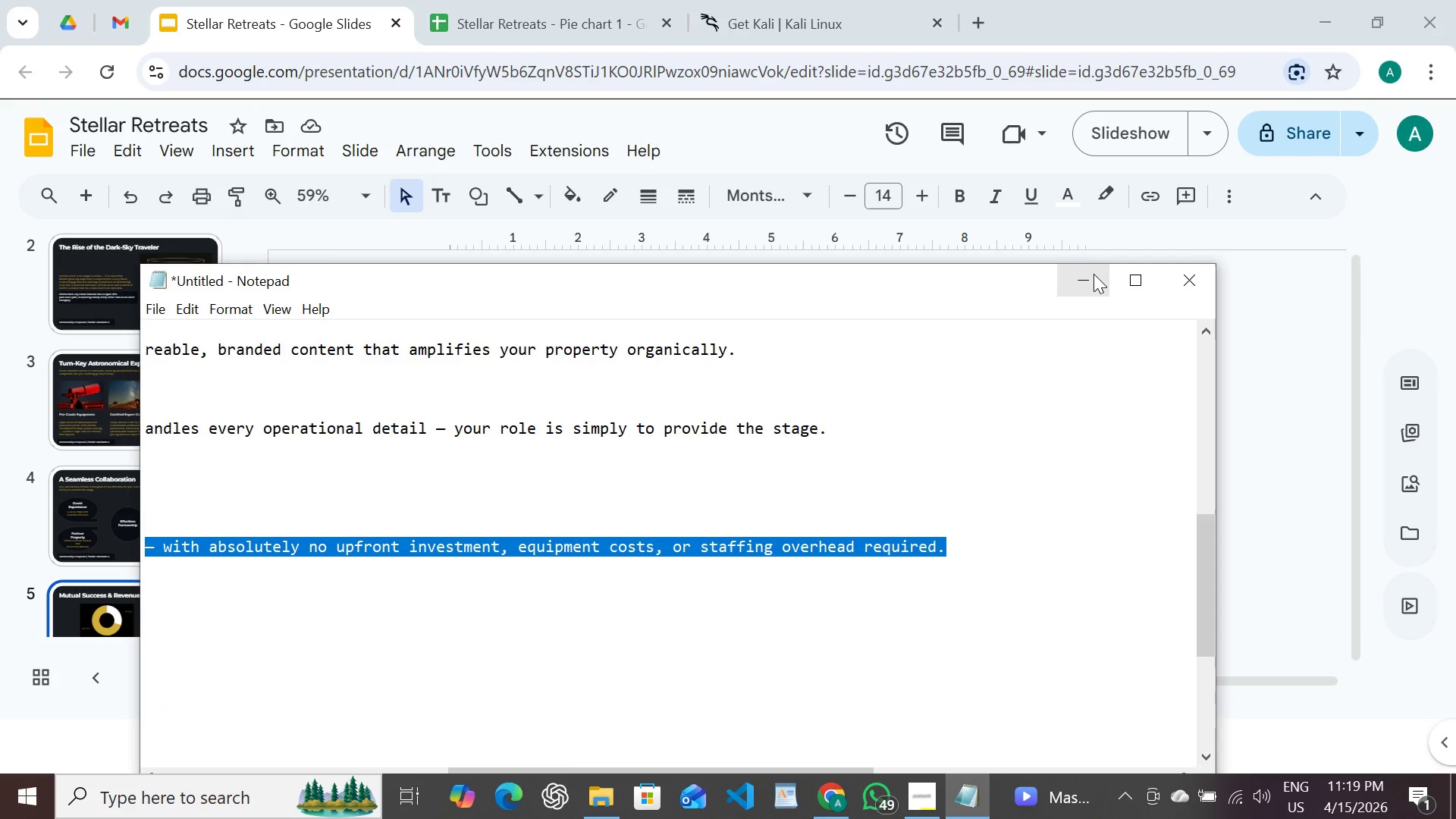 
left_click([1095, 275])
 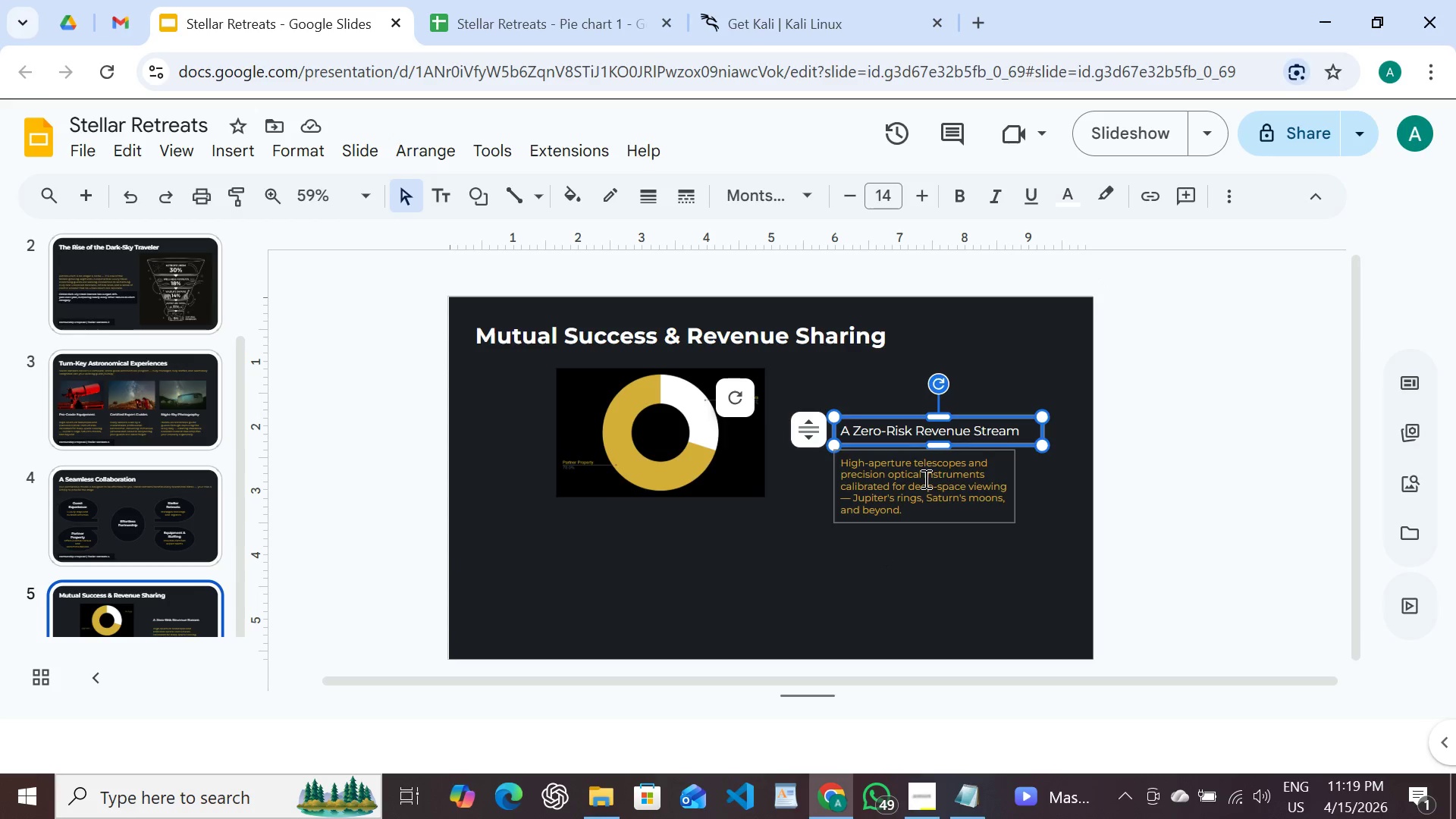 
double_click([924, 479])
 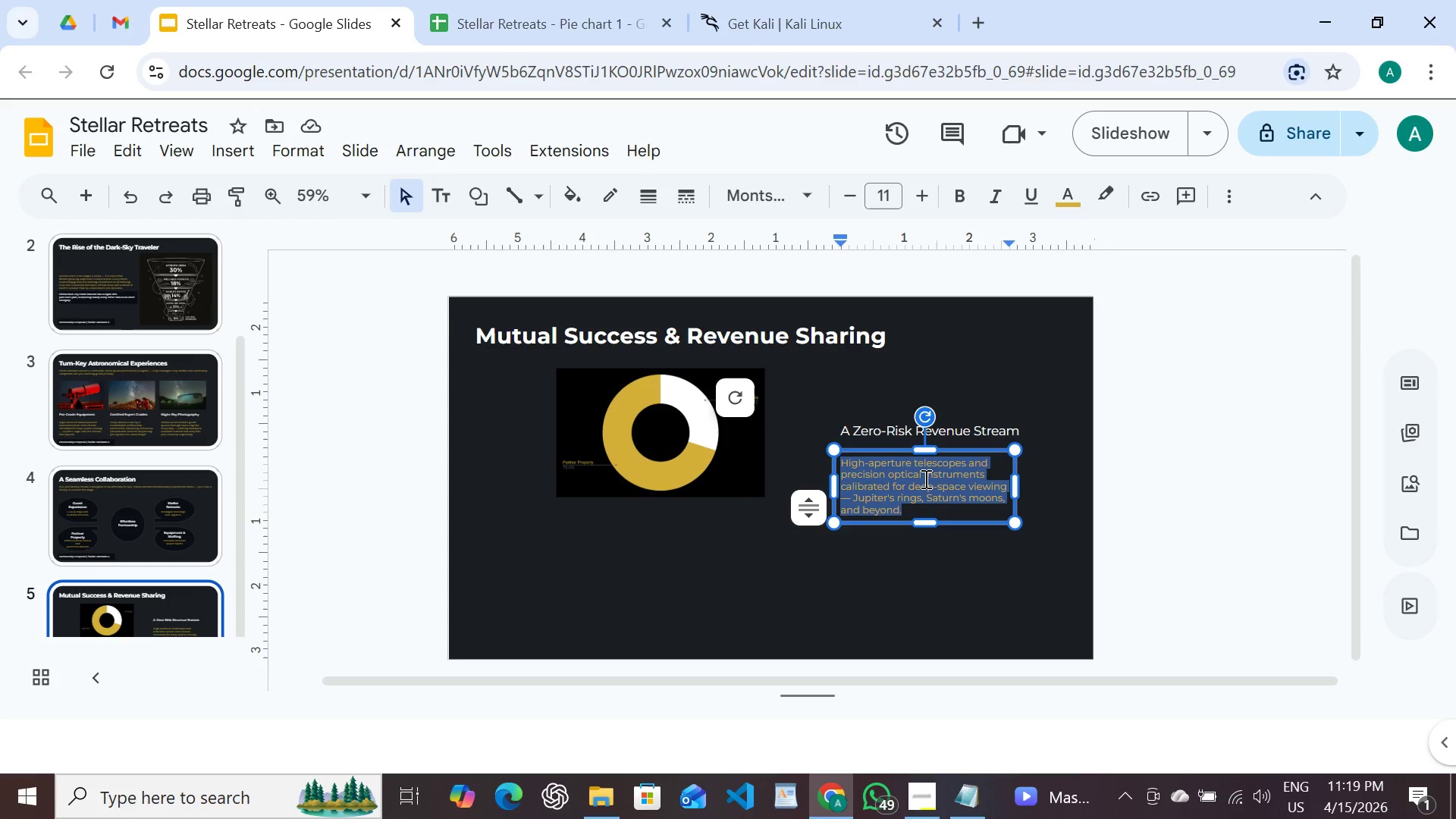 
triple_click([924, 479])
 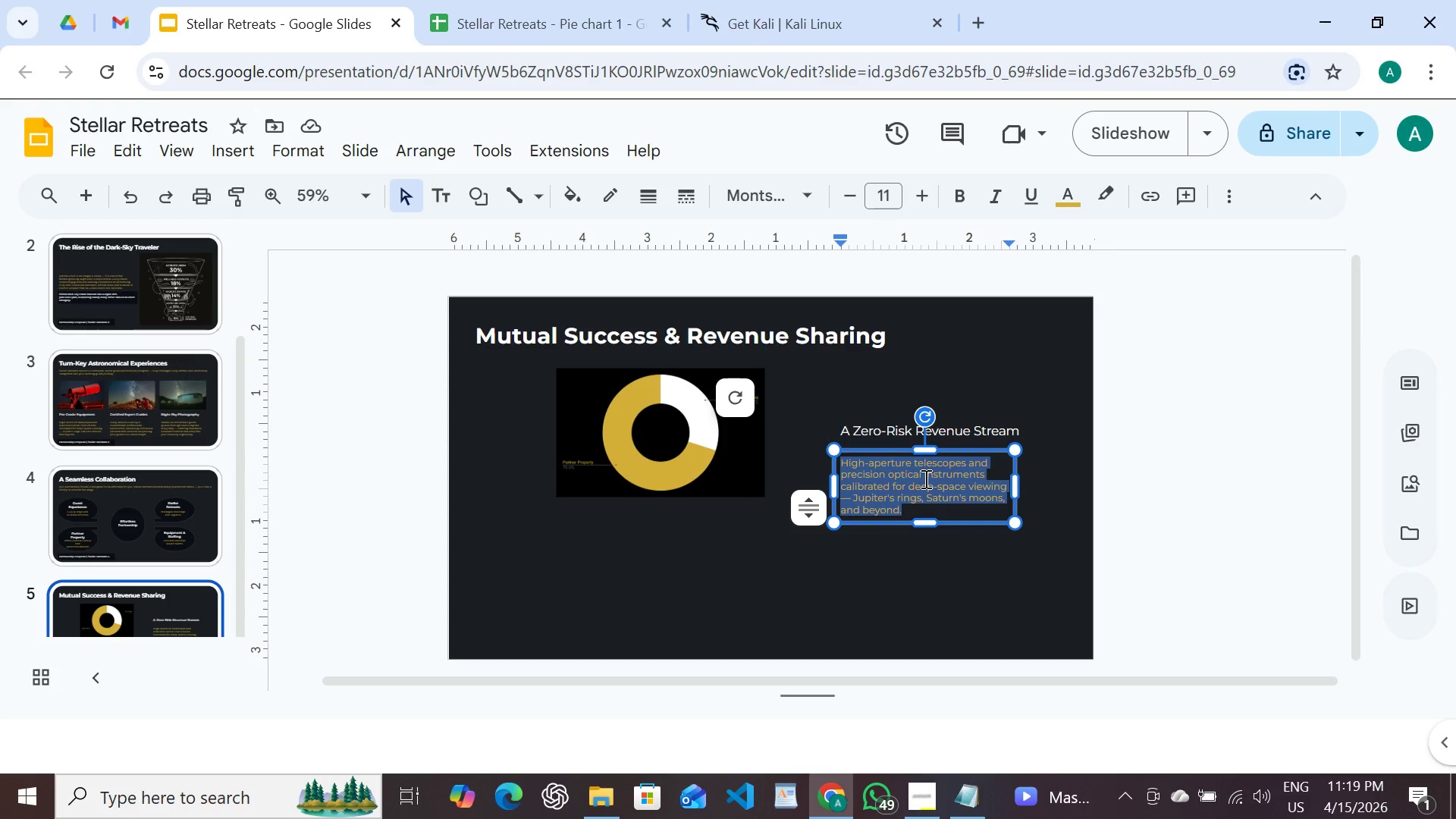 
key(Control+V)
 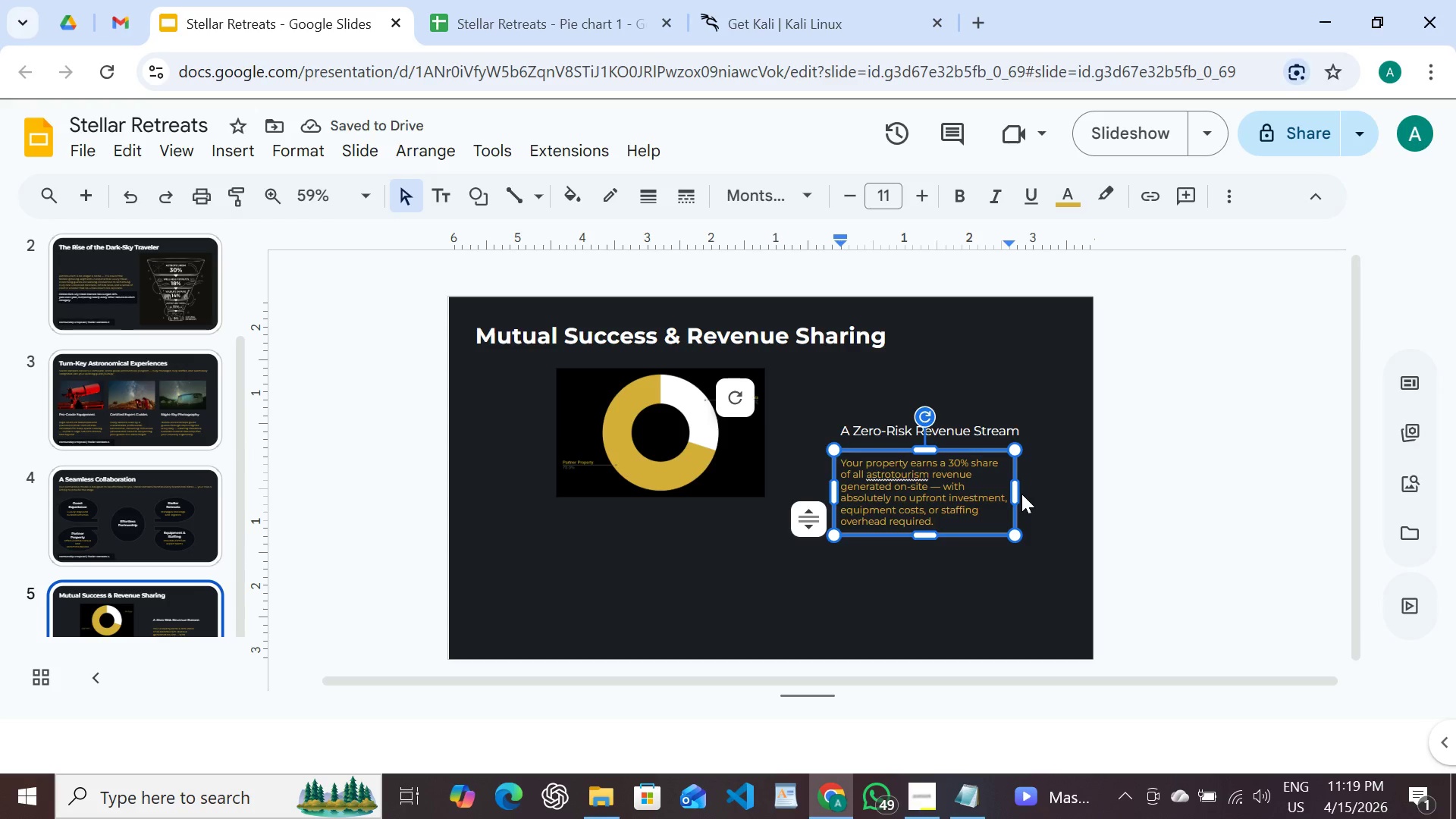 
left_click_drag(start_coordinate=[1017, 491], to_coordinate=[1046, 489])
 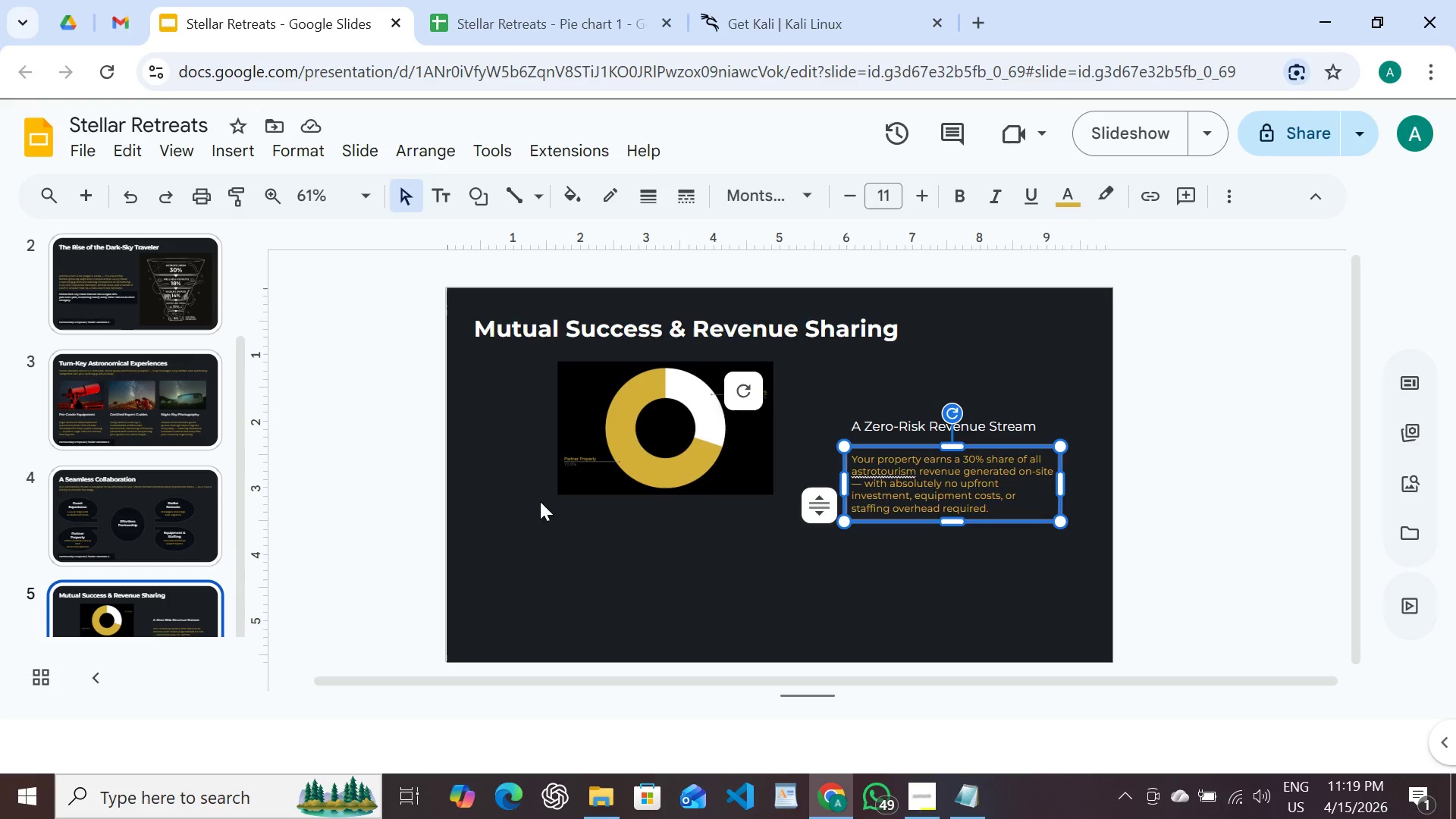 
wait(13.55)
 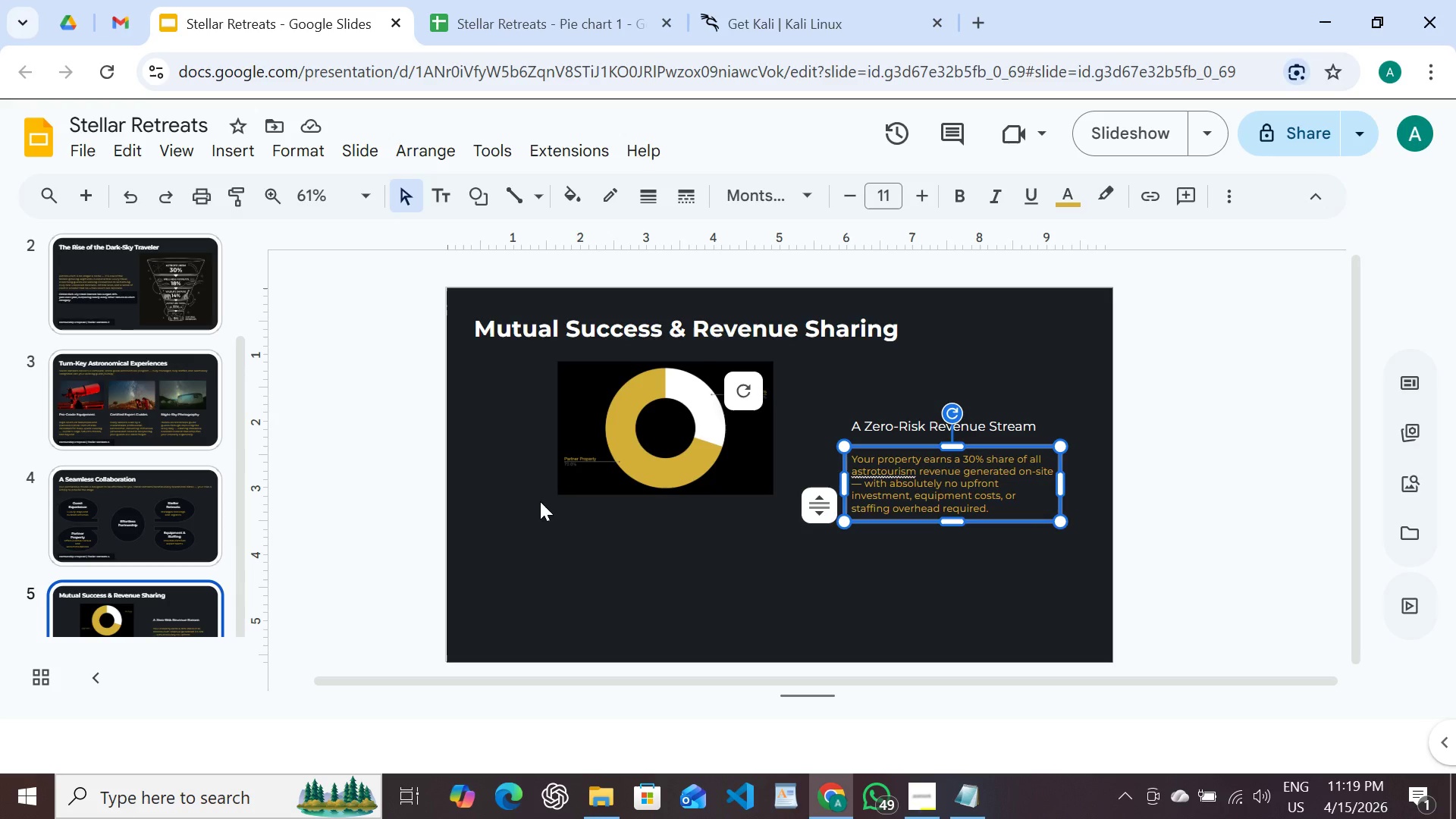 
left_click([487, 194])
 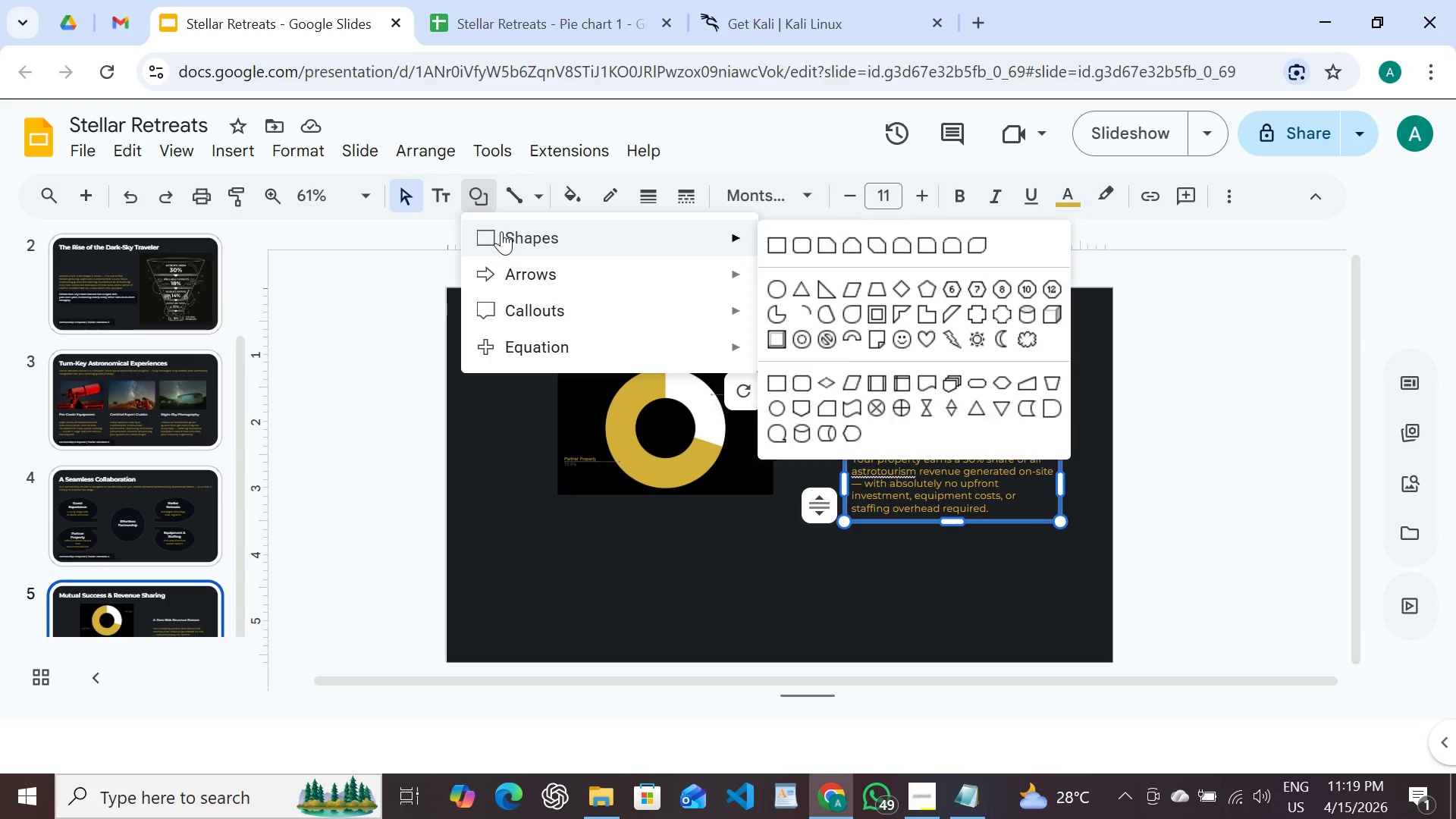 
left_click([501, 231])
 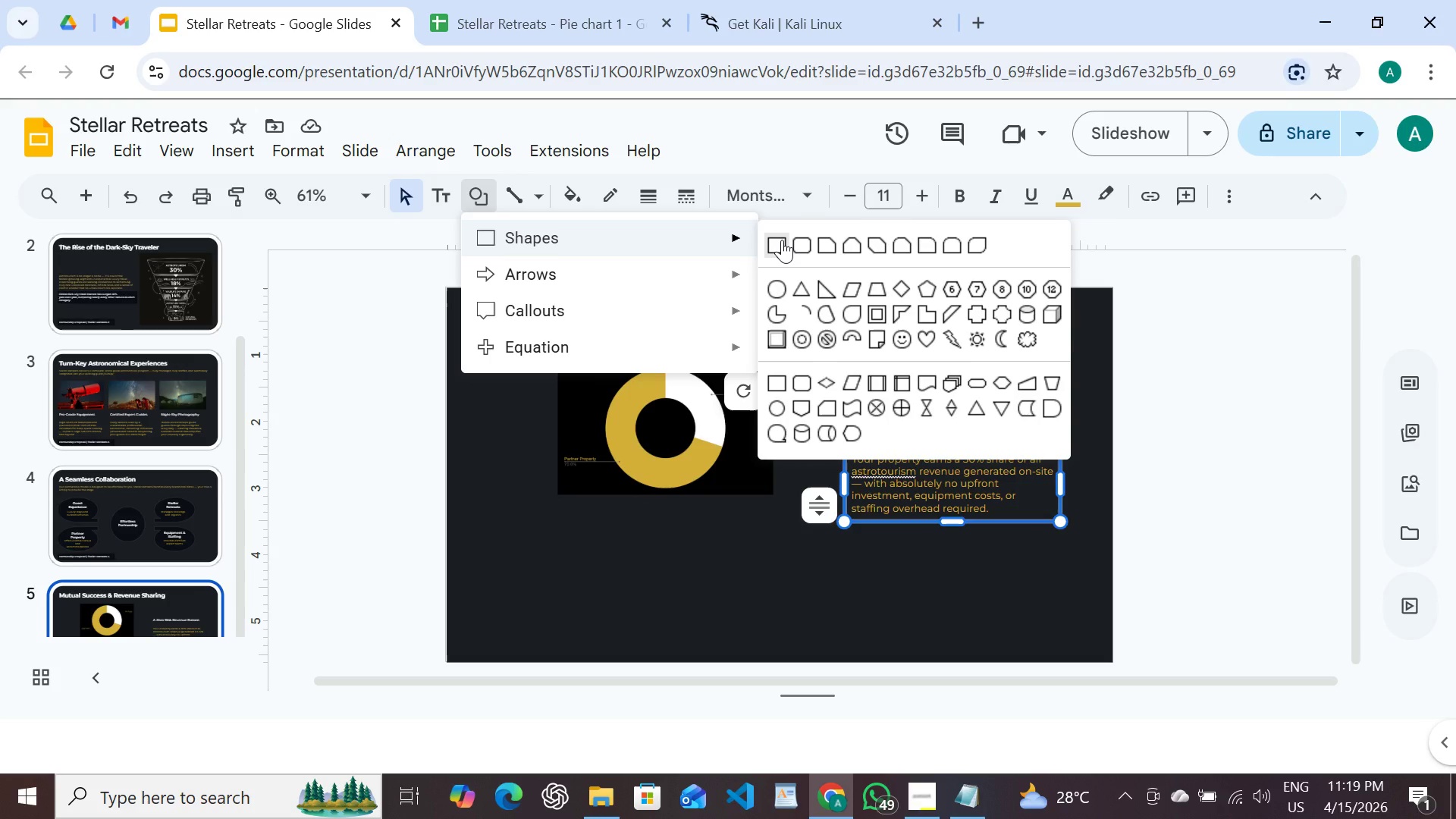 
left_click([782, 240])
 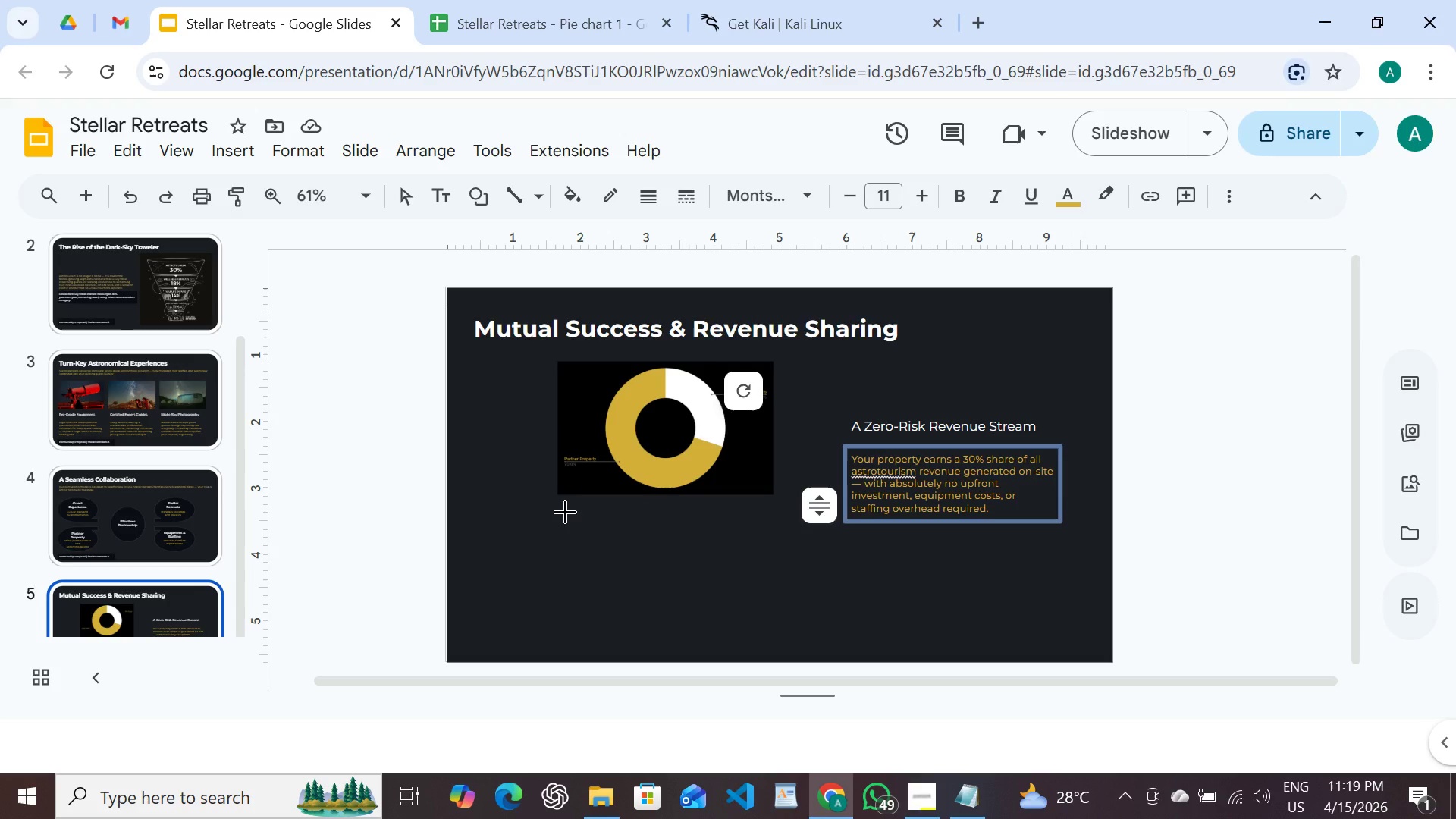 
left_click_drag(start_coordinate=[565, 511], to_coordinate=[580, 525])
 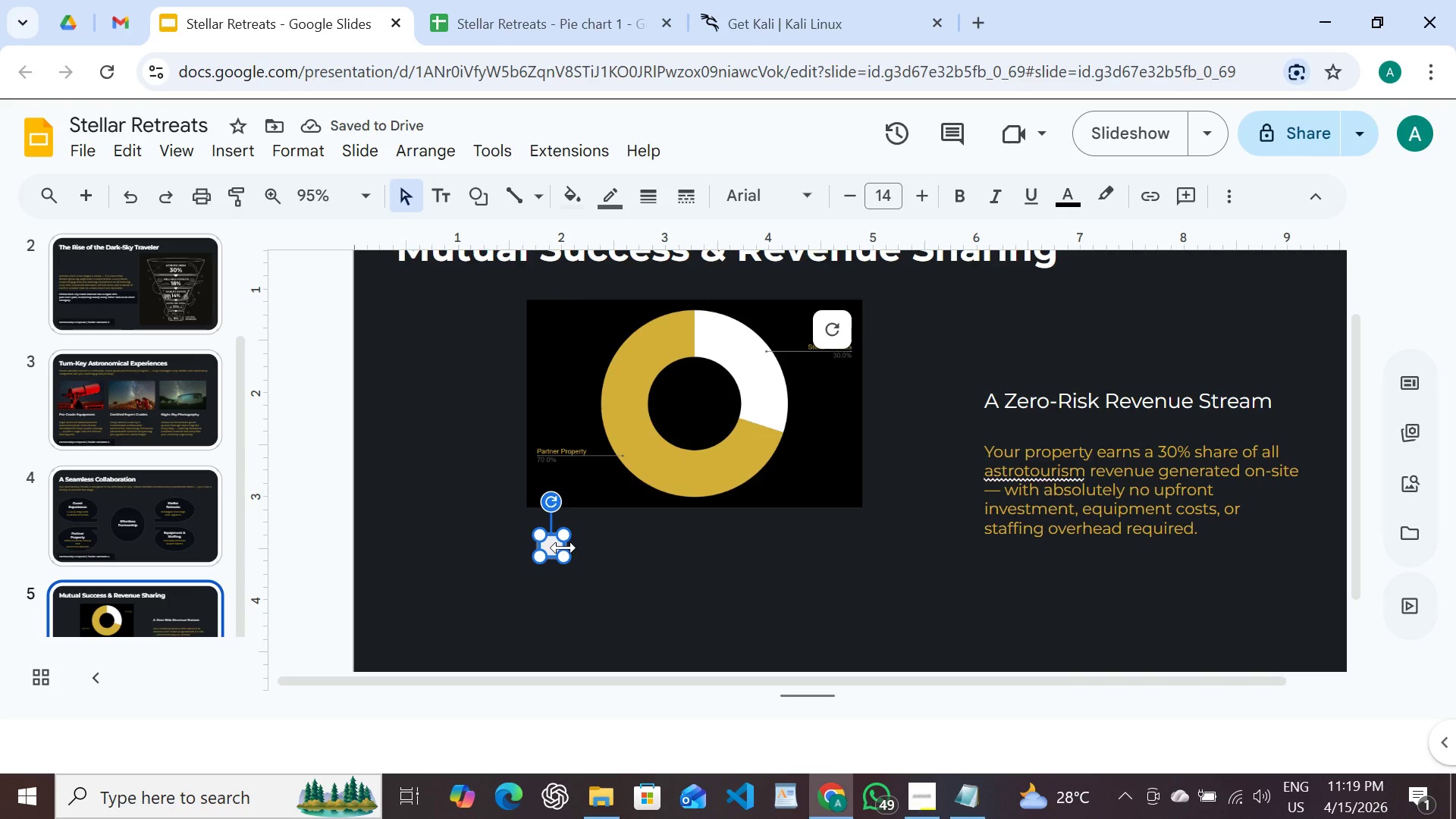 
left_click_drag(start_coordinate=[563, 555], to_coordinate=[558, 548])
 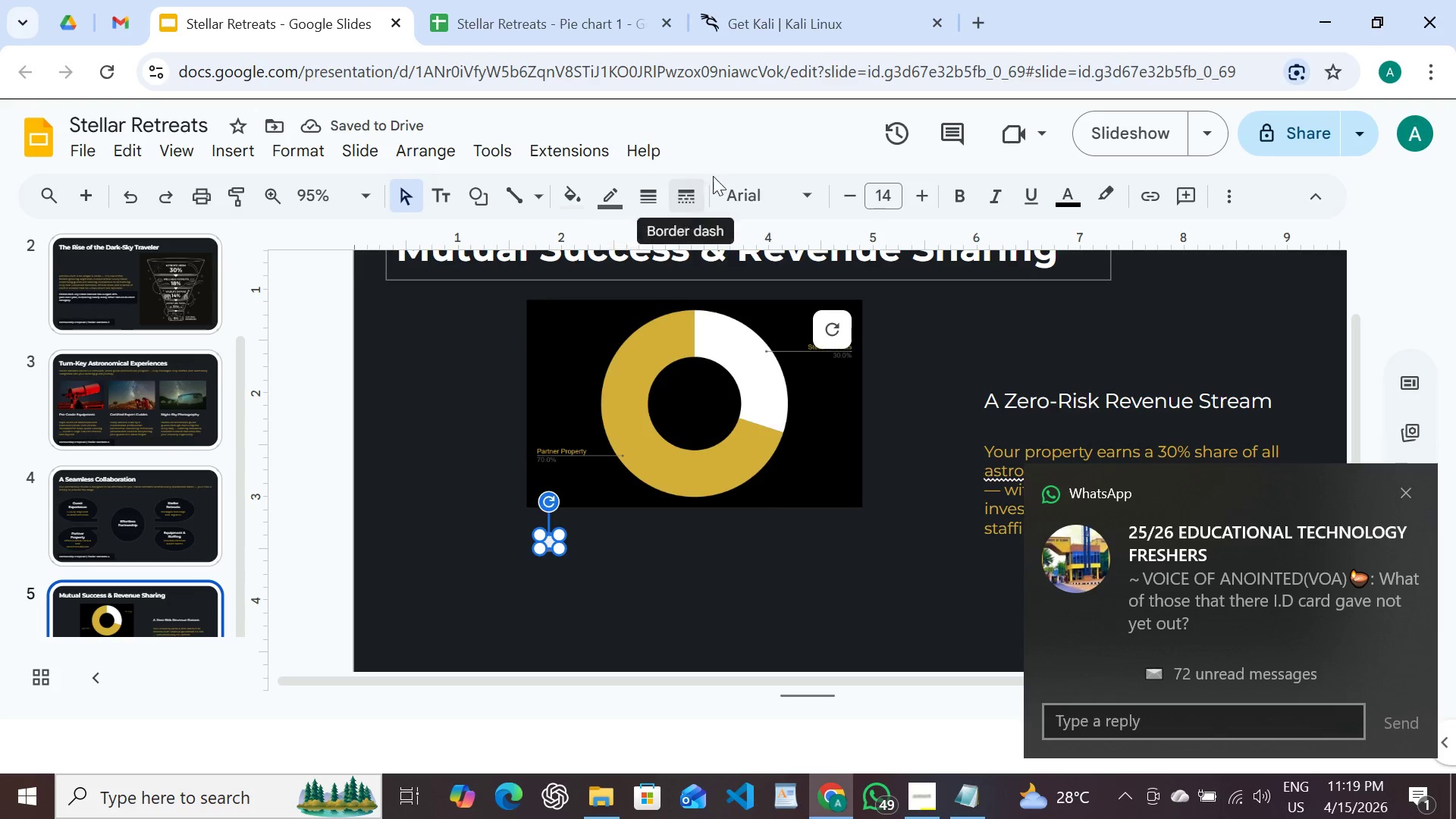 
wait(5.91)
 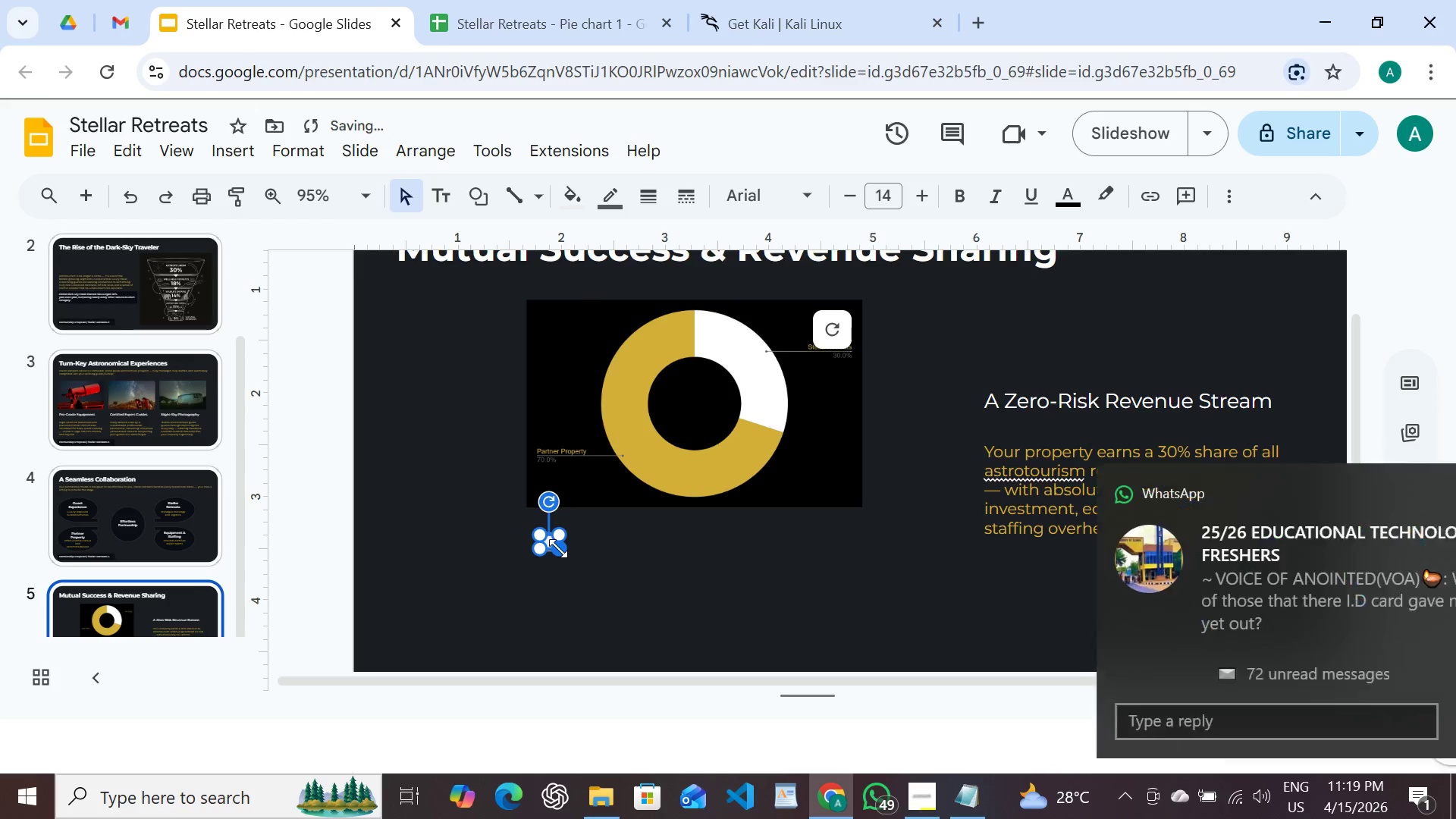 
left_click([572, 193])
 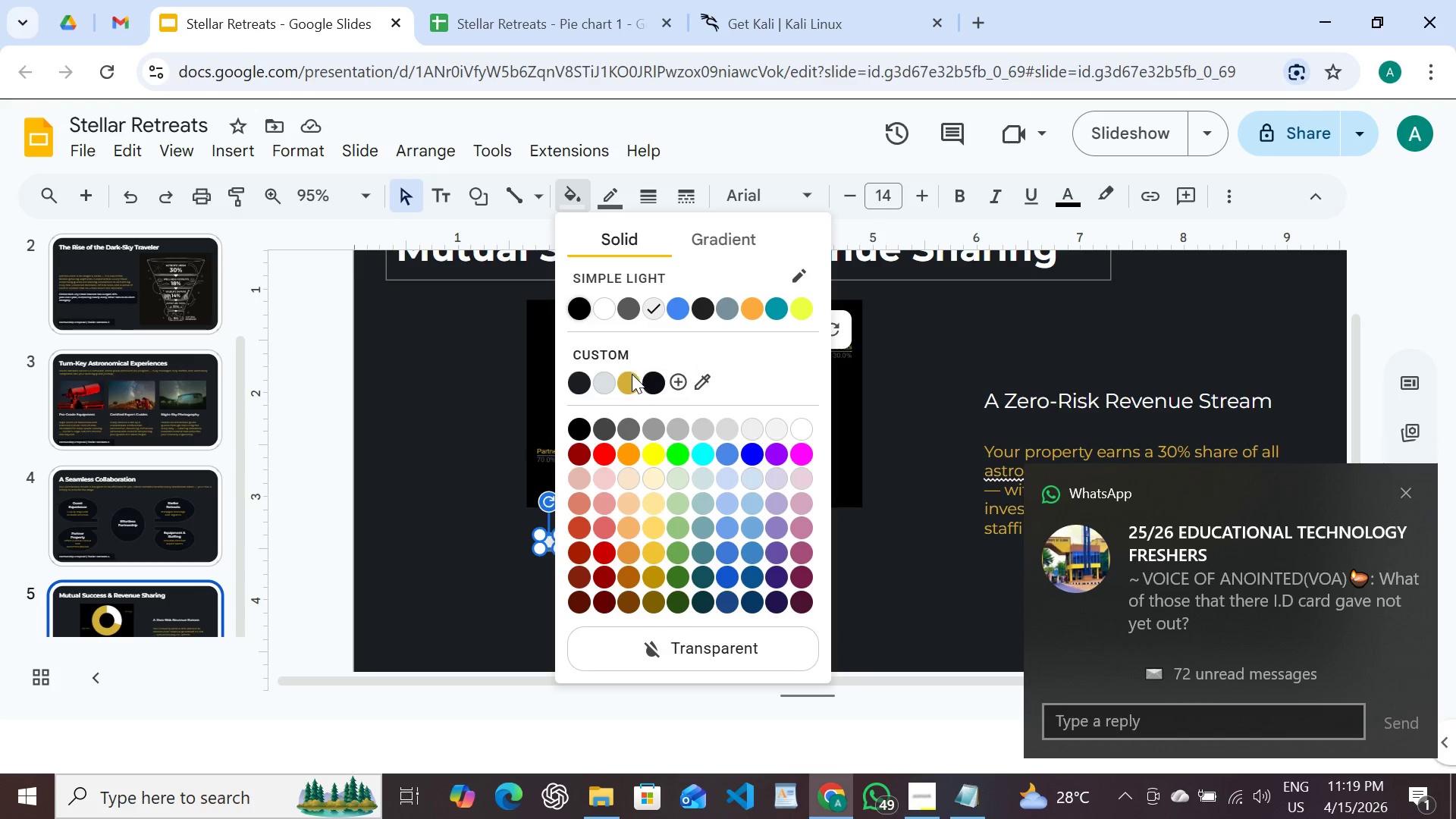 
left_click([632, 374])
 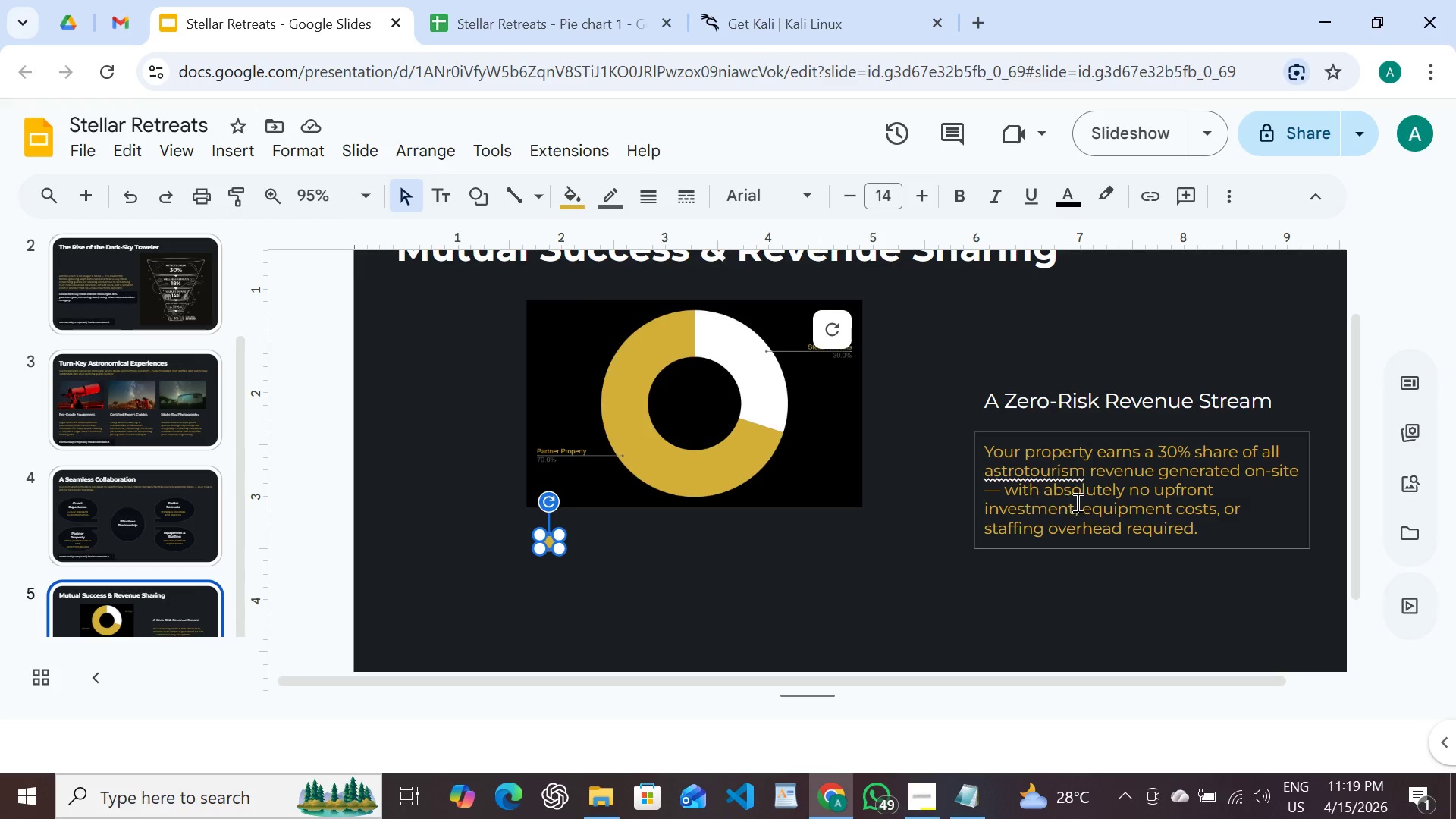 
wait(7.42)
 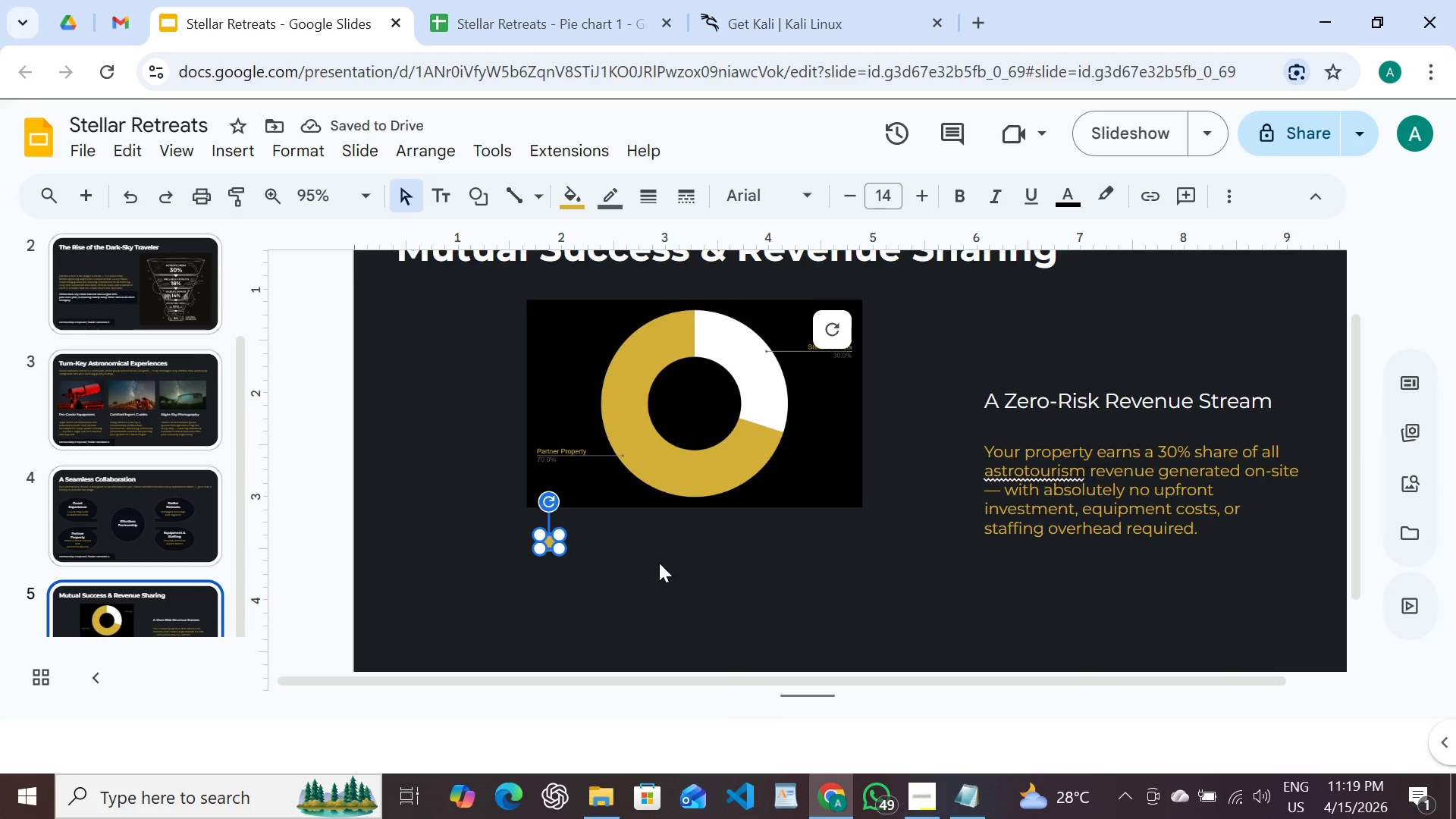 
left_click([1038, 409])
 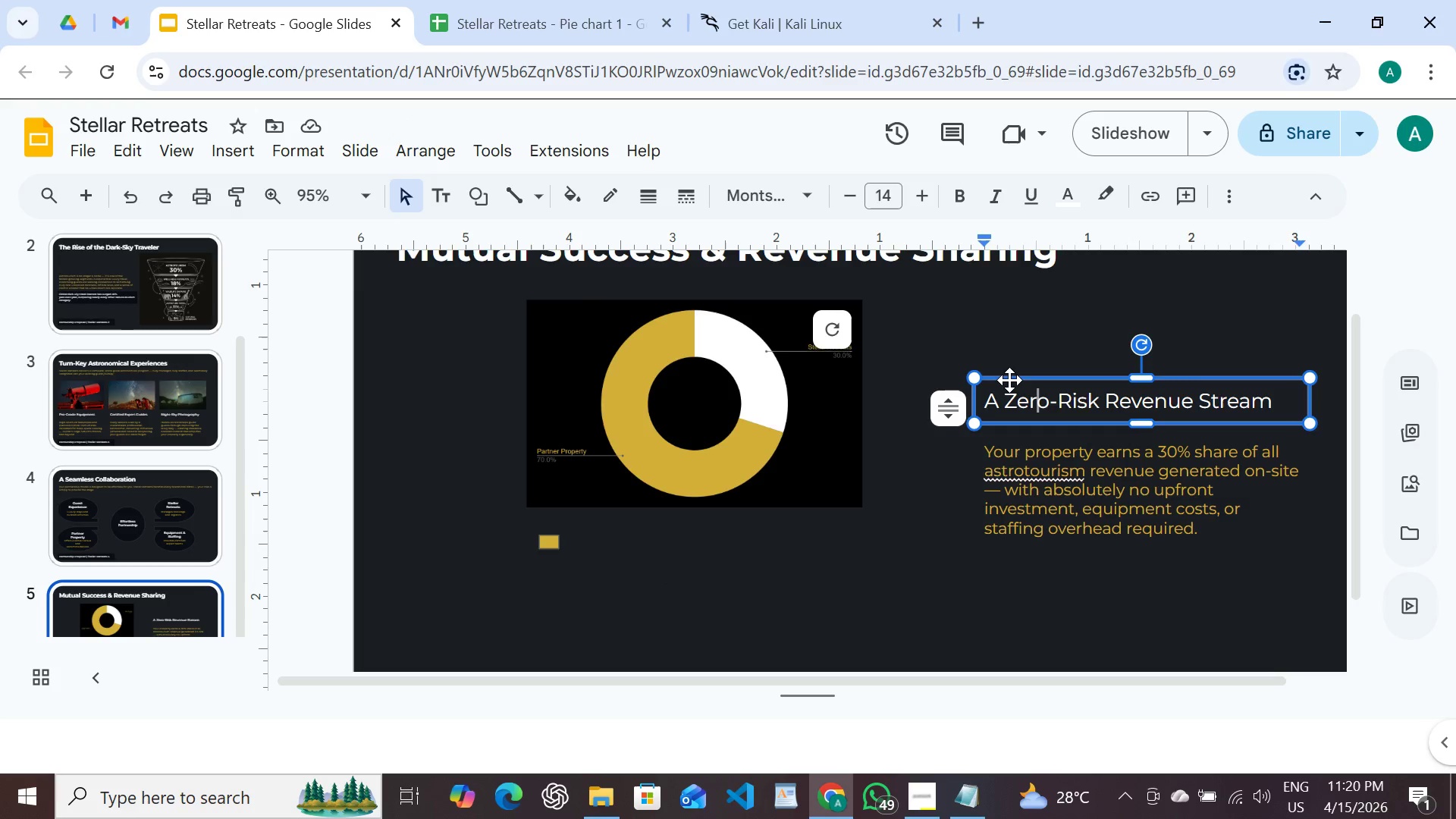 
left_click([1009, 380])
 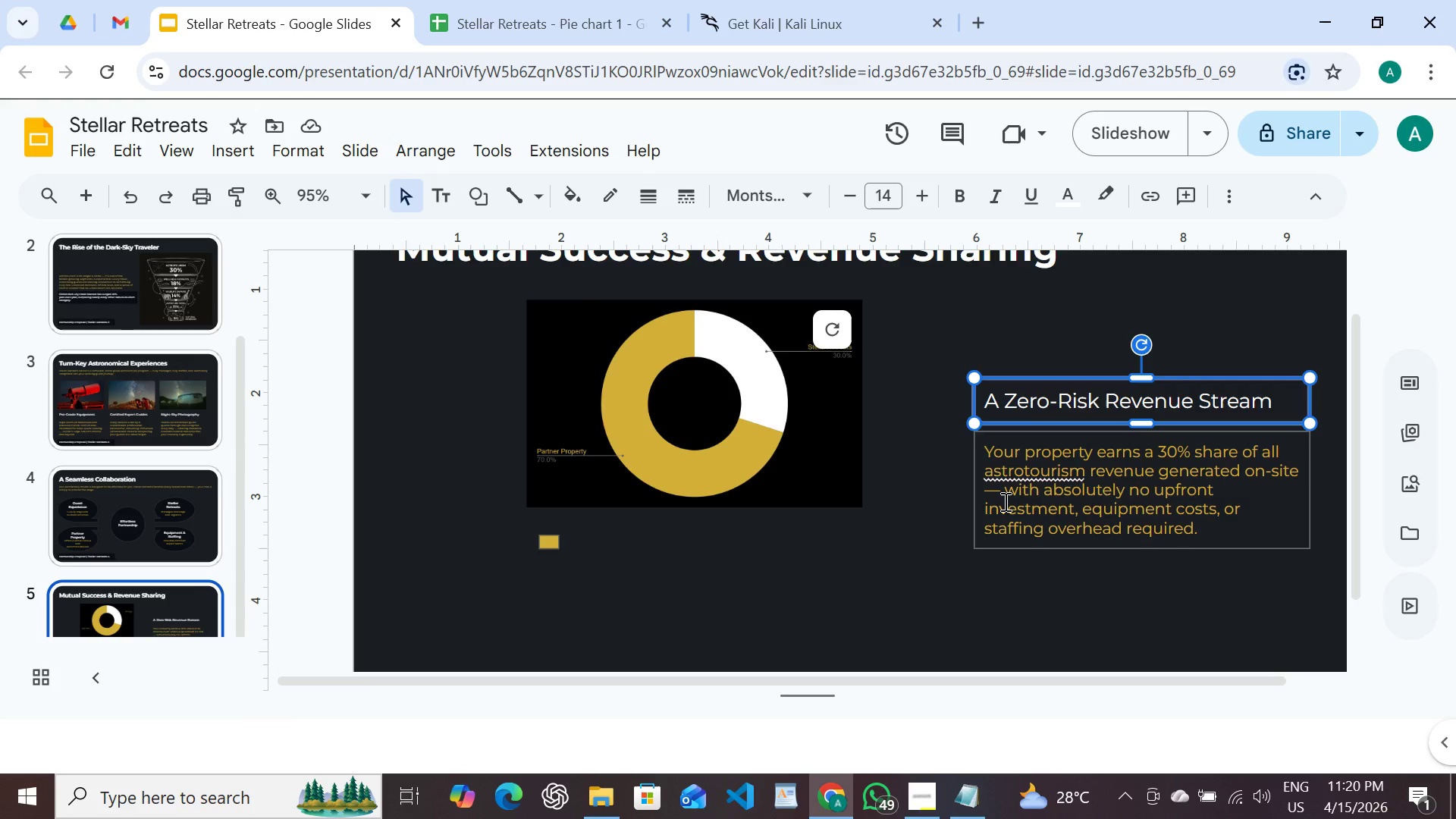 
left_click([1004, 501])
 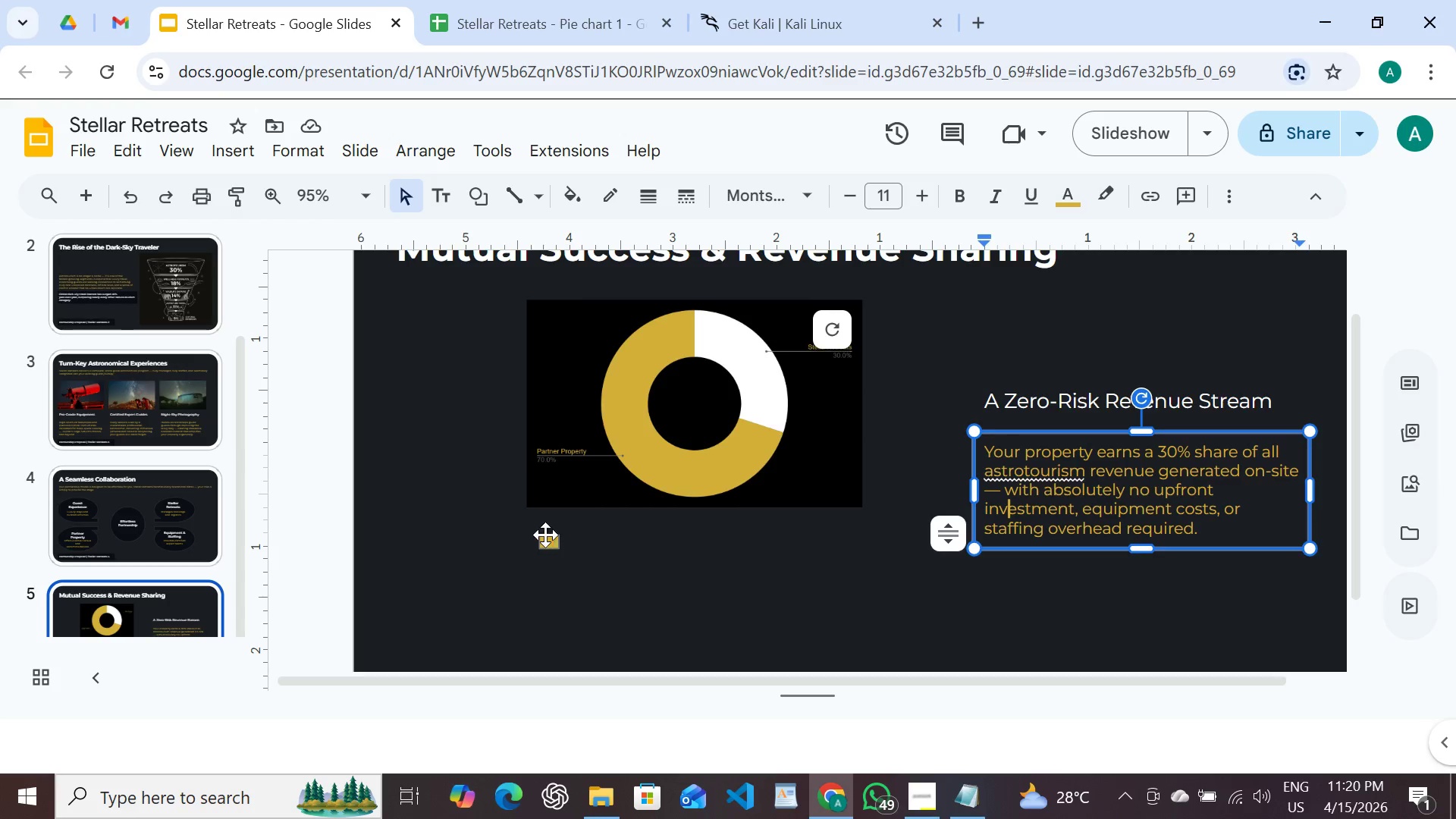 
left_click([550, 539])
 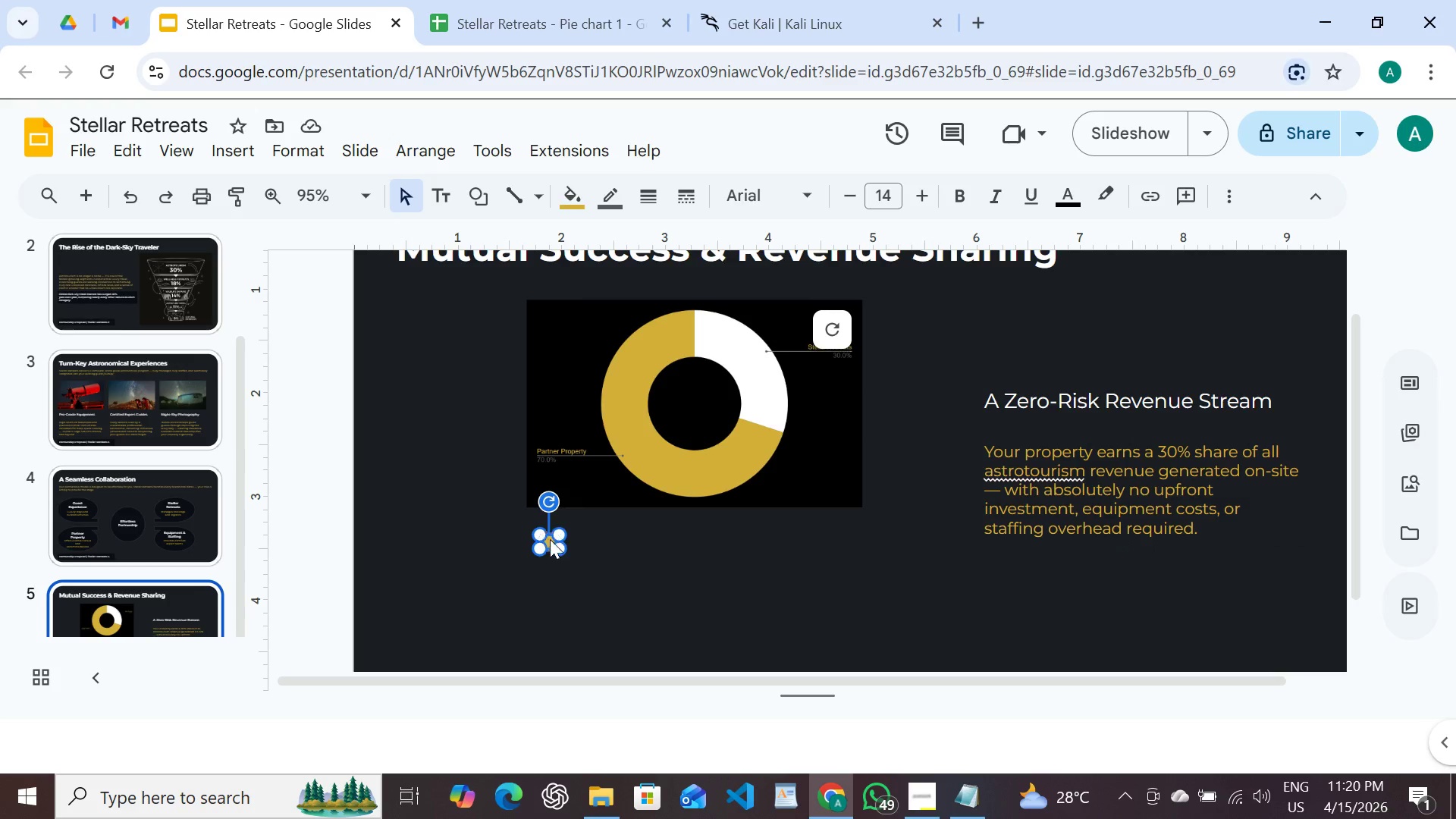 
key(Backspace)
 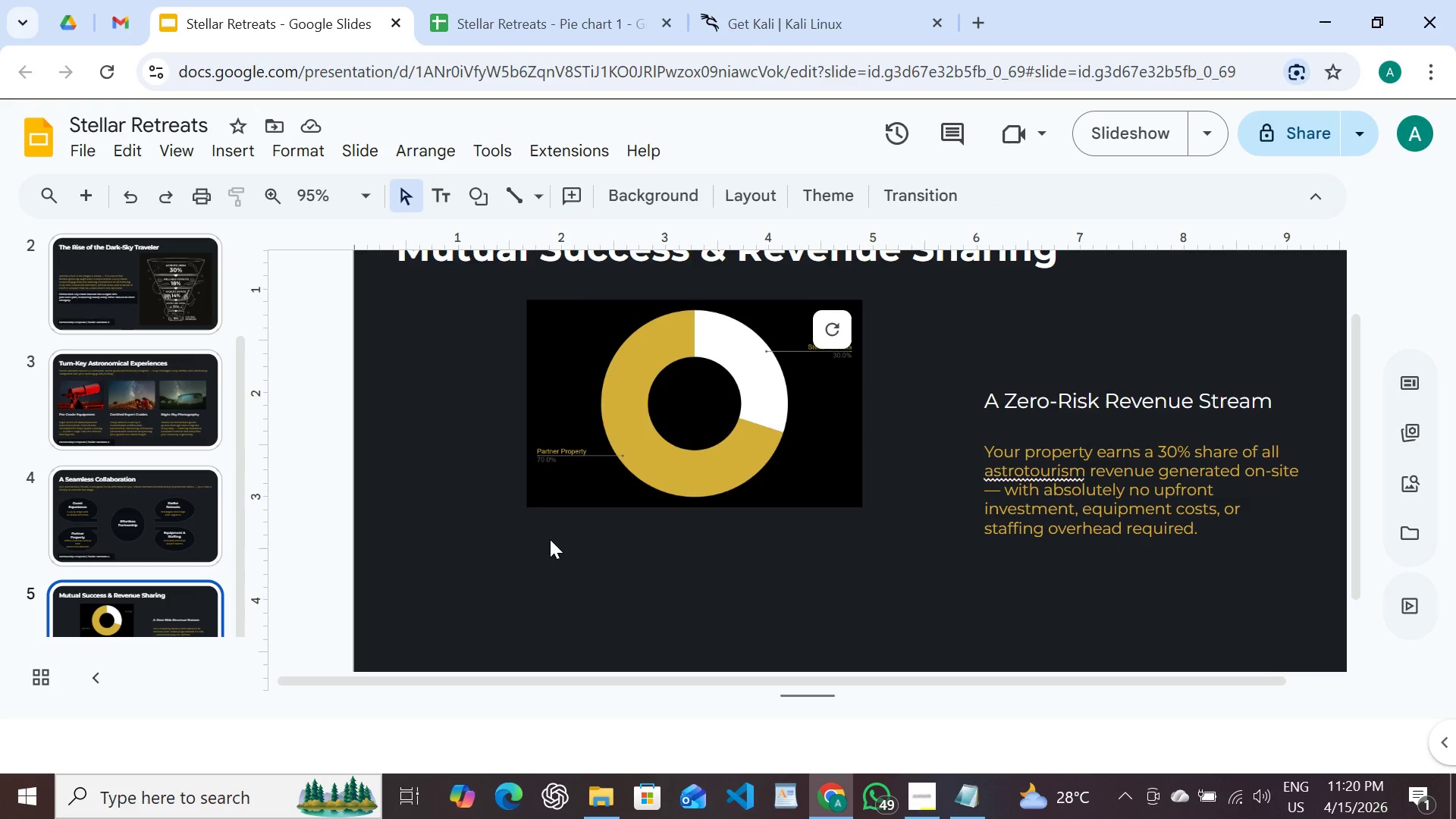 
wait(11.28)
 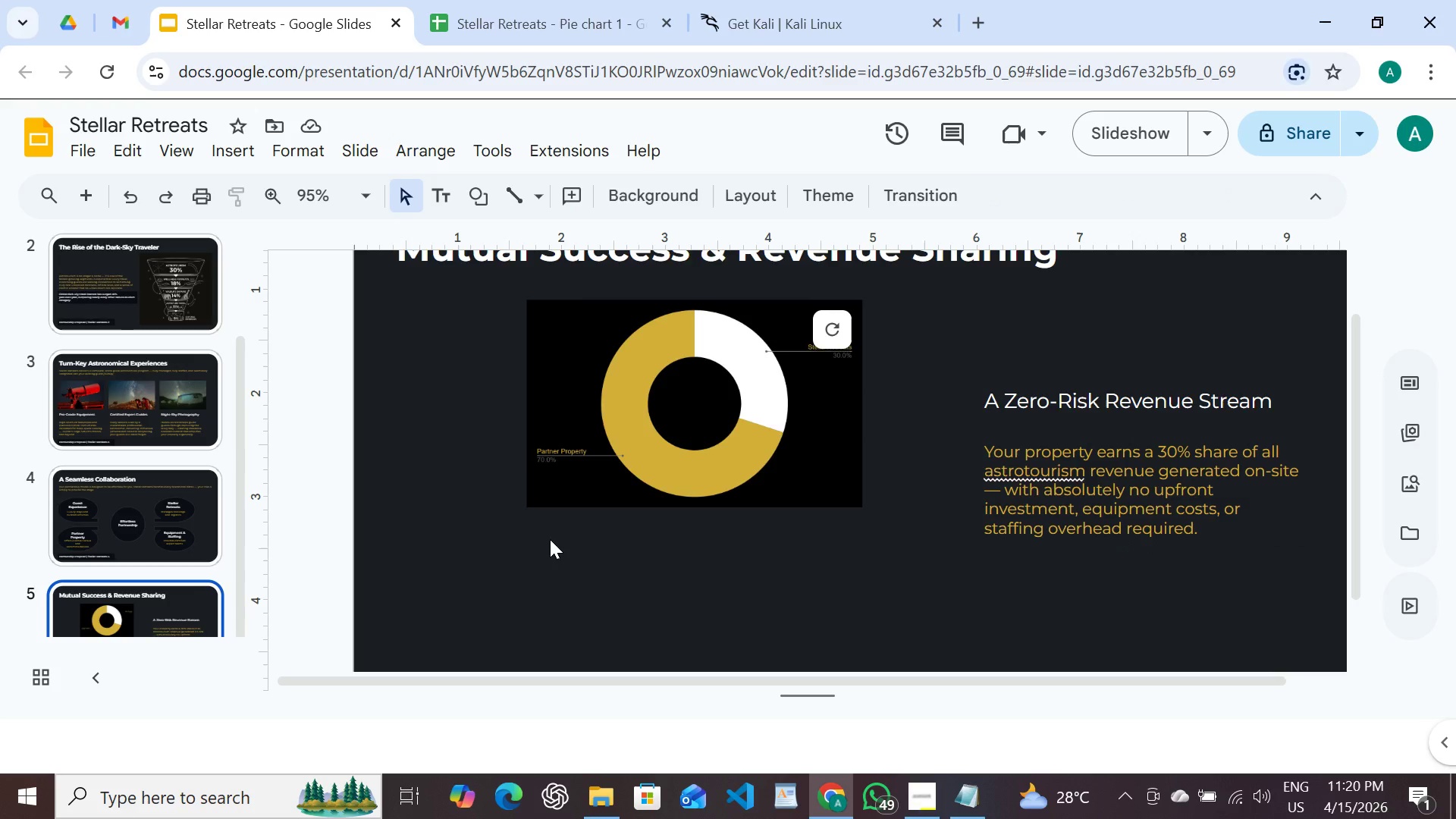 
left_click([478, 199])
 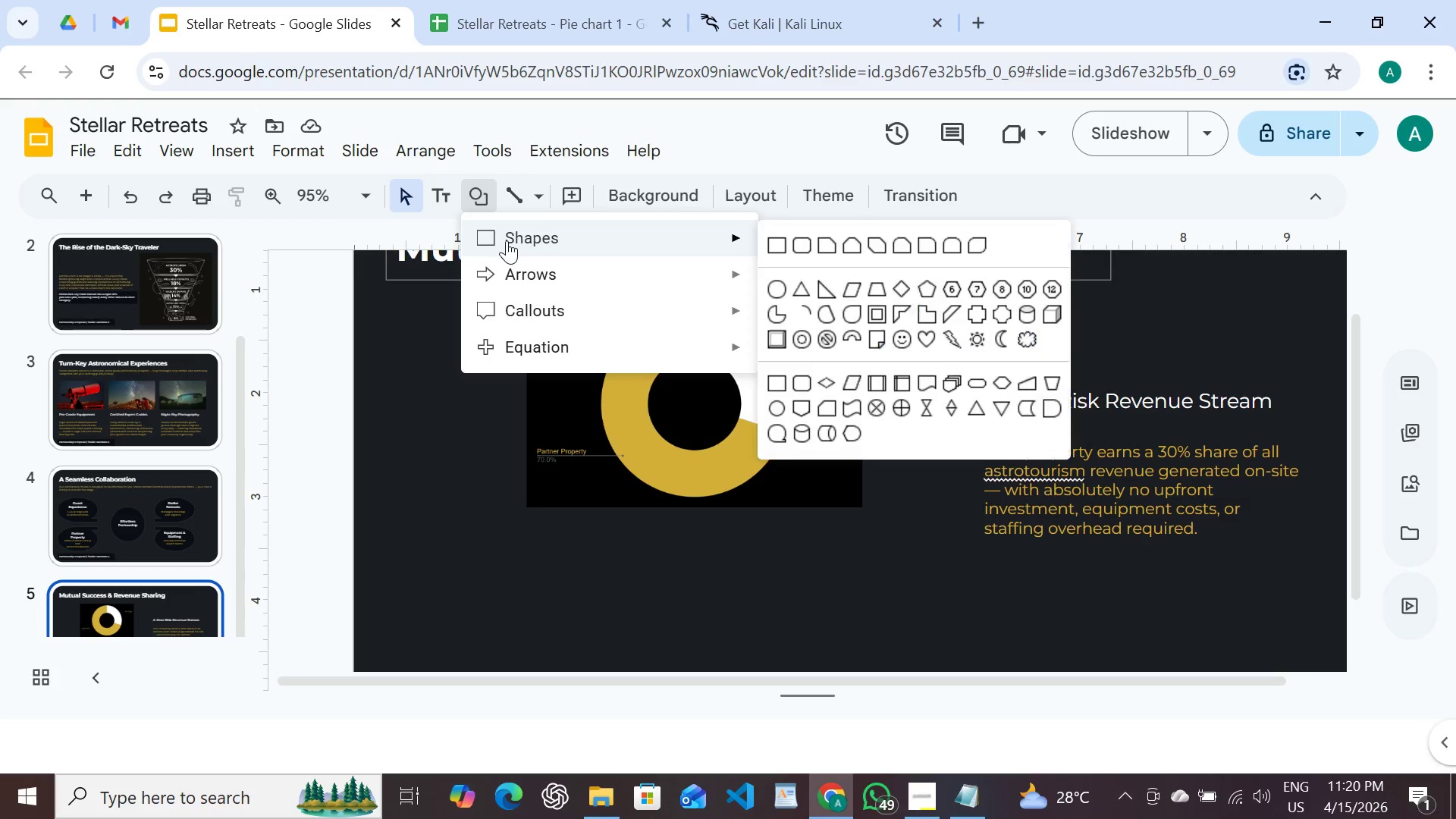 
left_click([507, 240])
 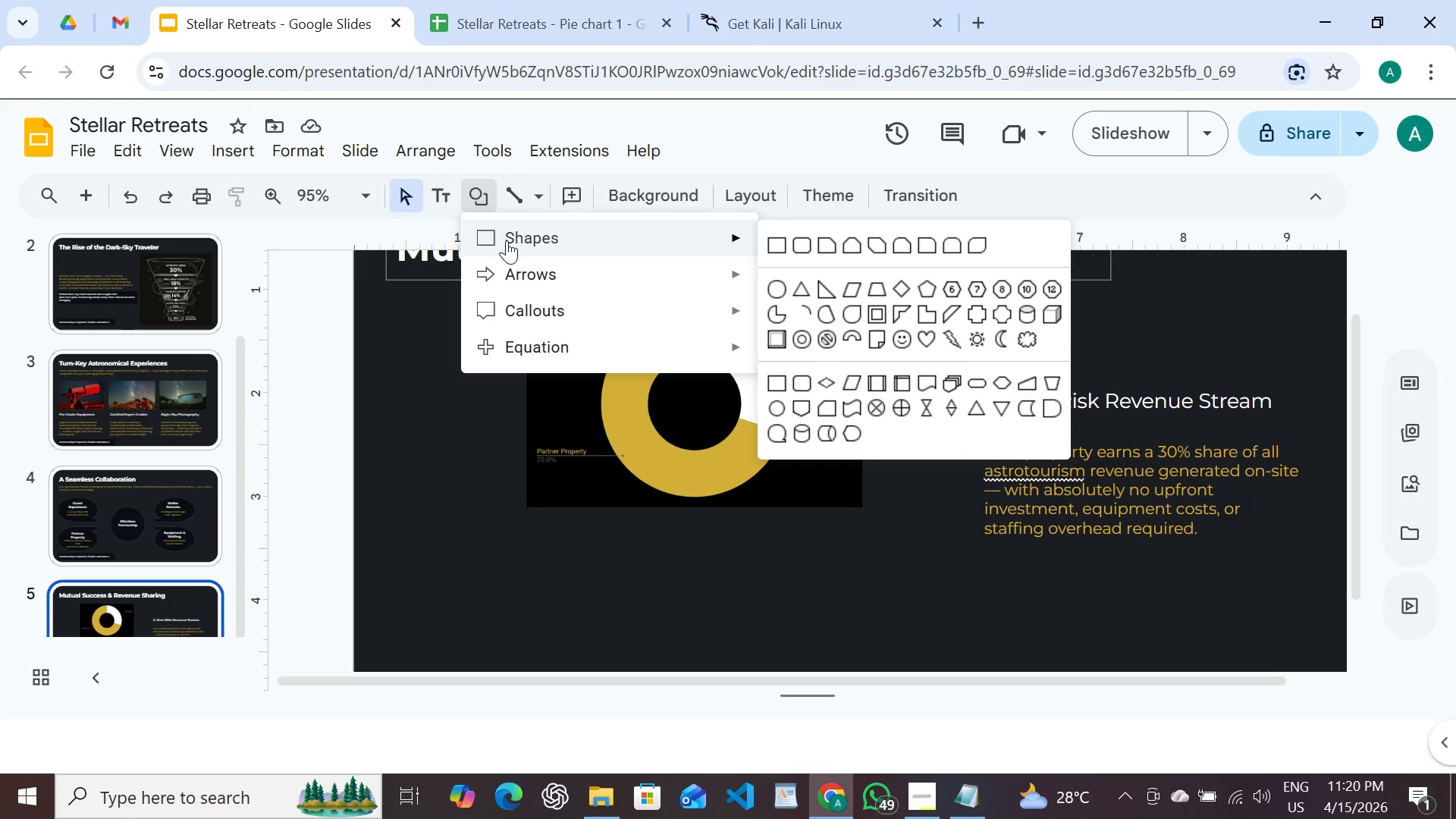 
left_click([507, 240])
 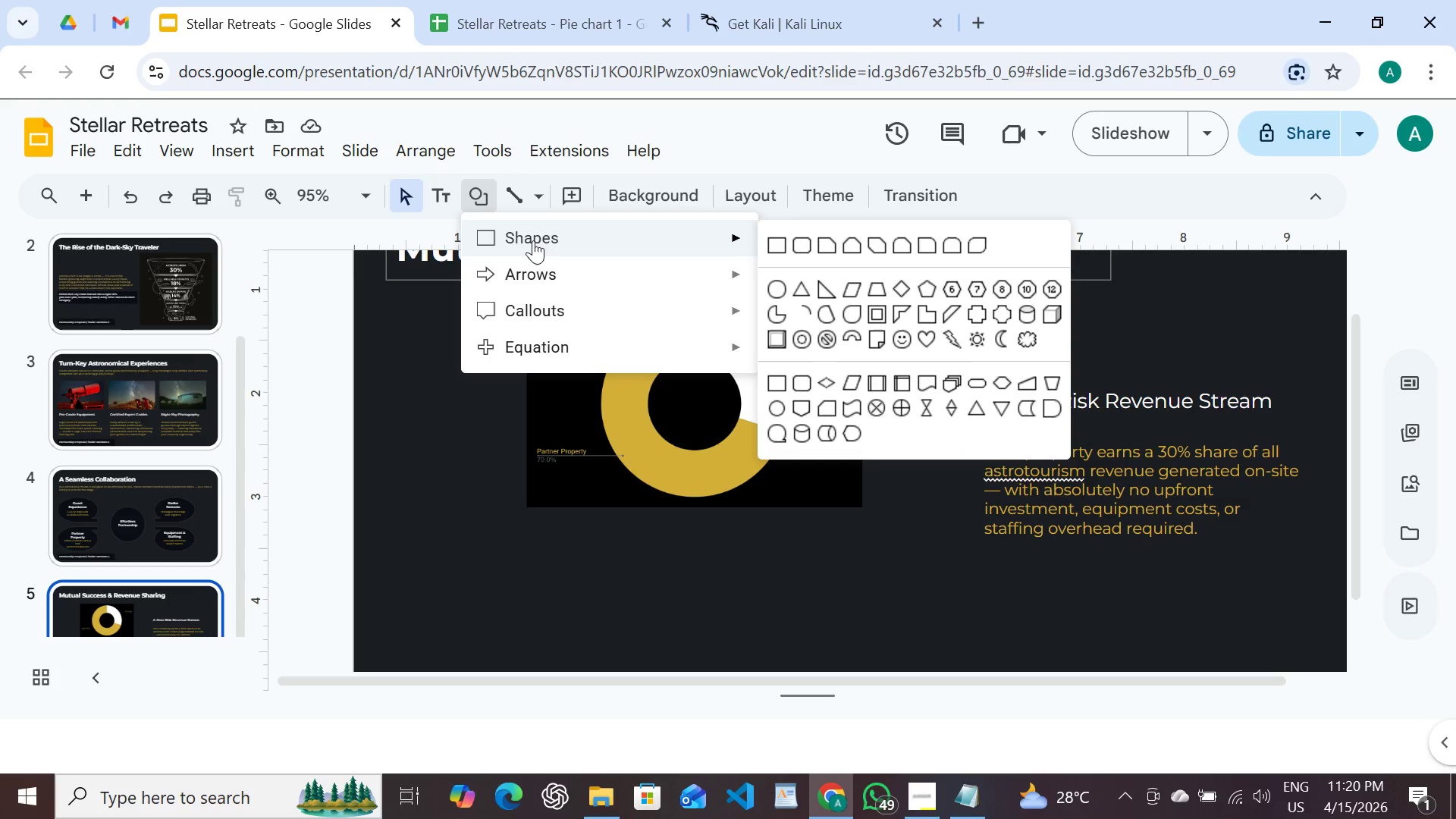 
left_click([533, 240])
 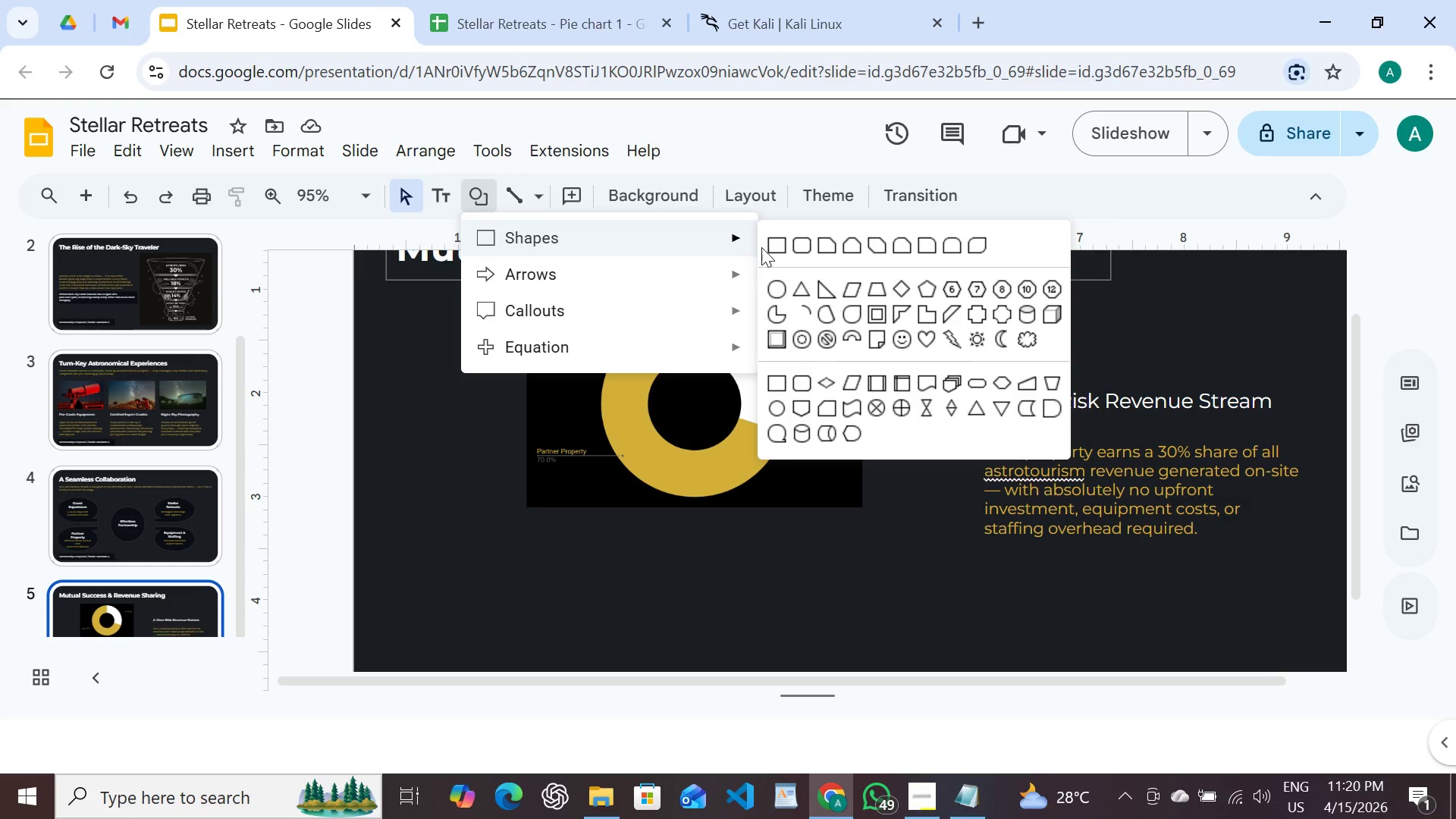 
left_click([767, 245])
 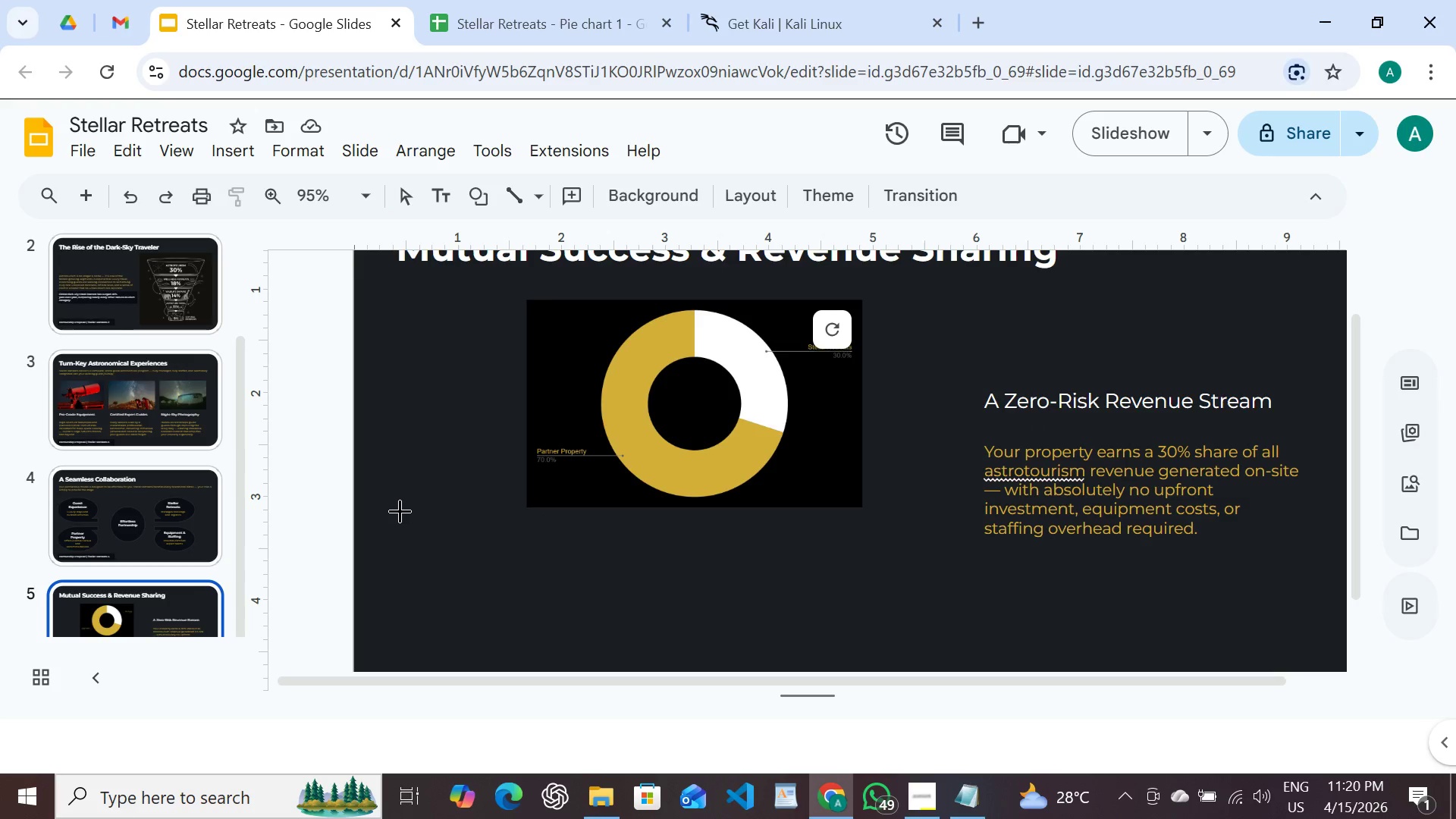 
left_click_drag(start_coordinate=[396, 532], to_coordinate=[704, 617])
 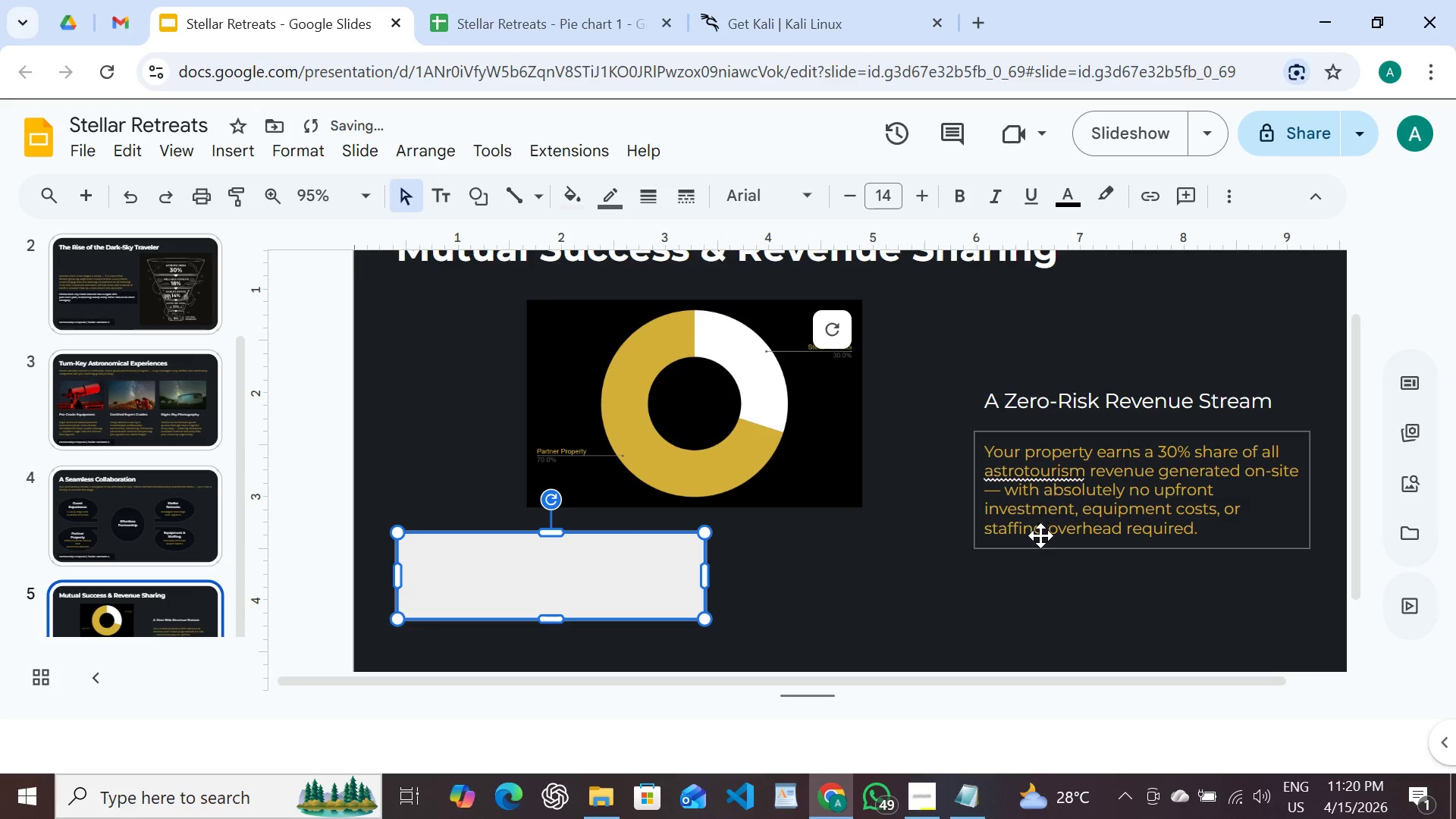 
left_click([1040, 529])
 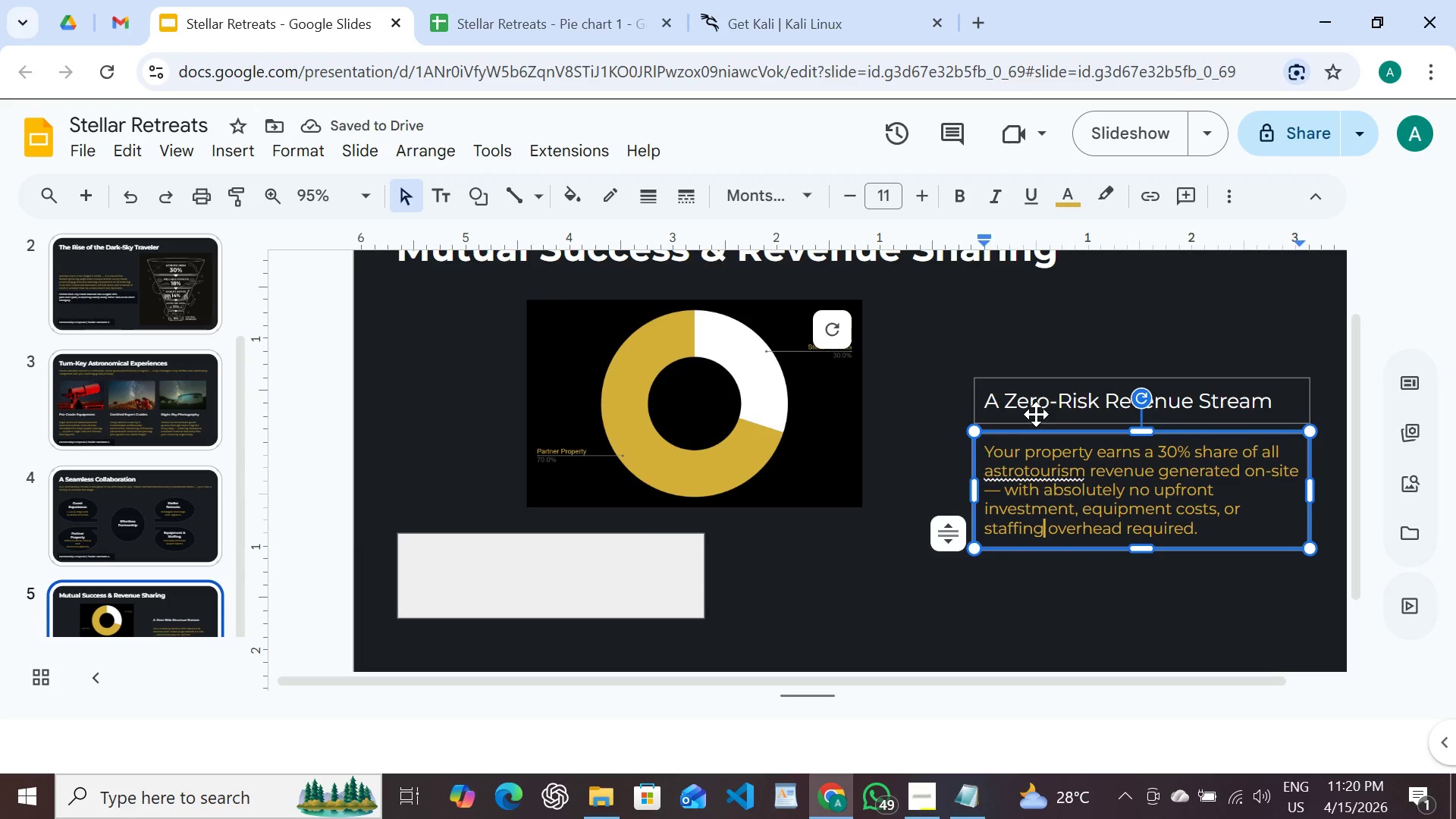 
left_click([1036, 414])
 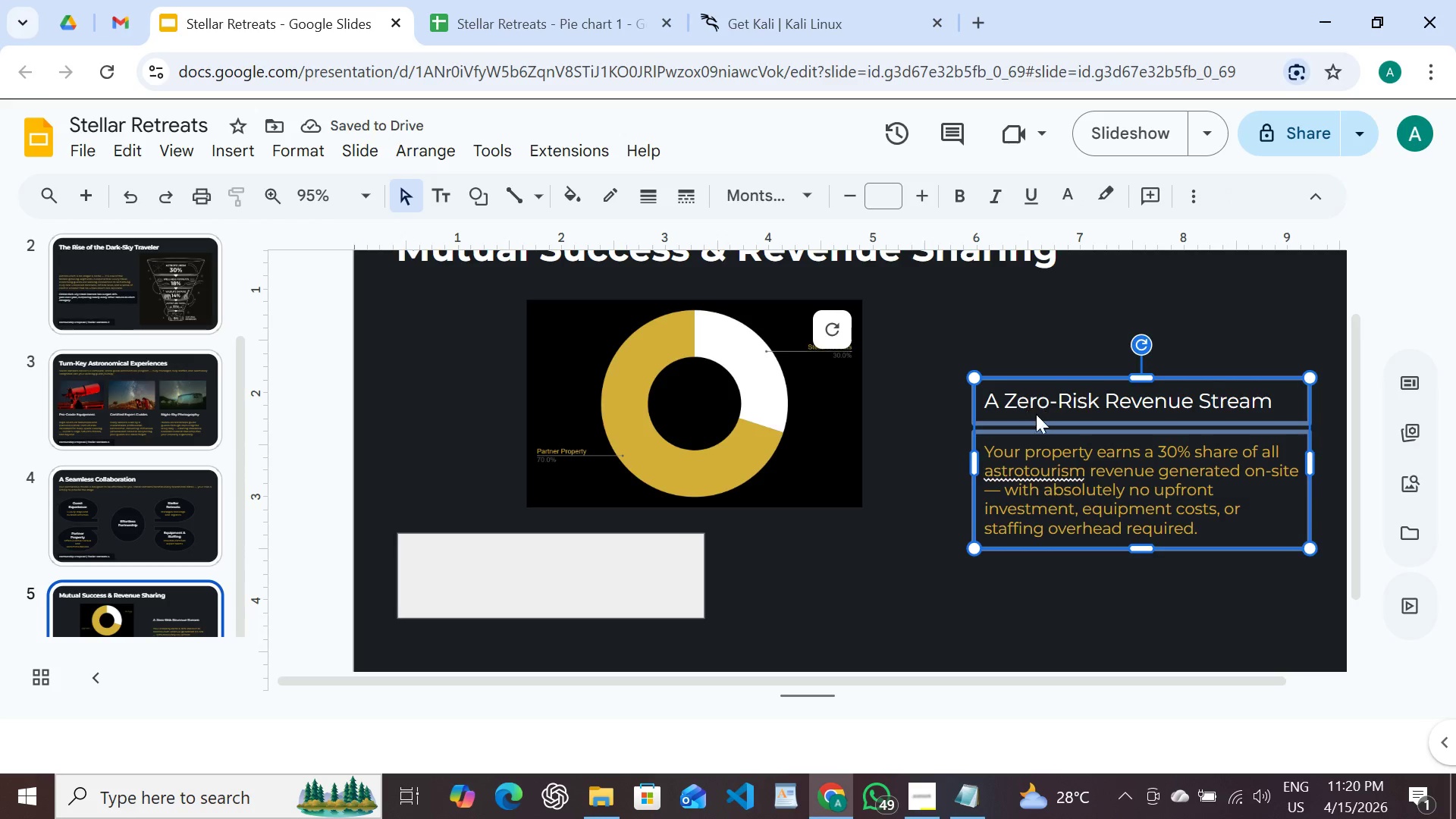 
key(Shift+ArrowUp)
 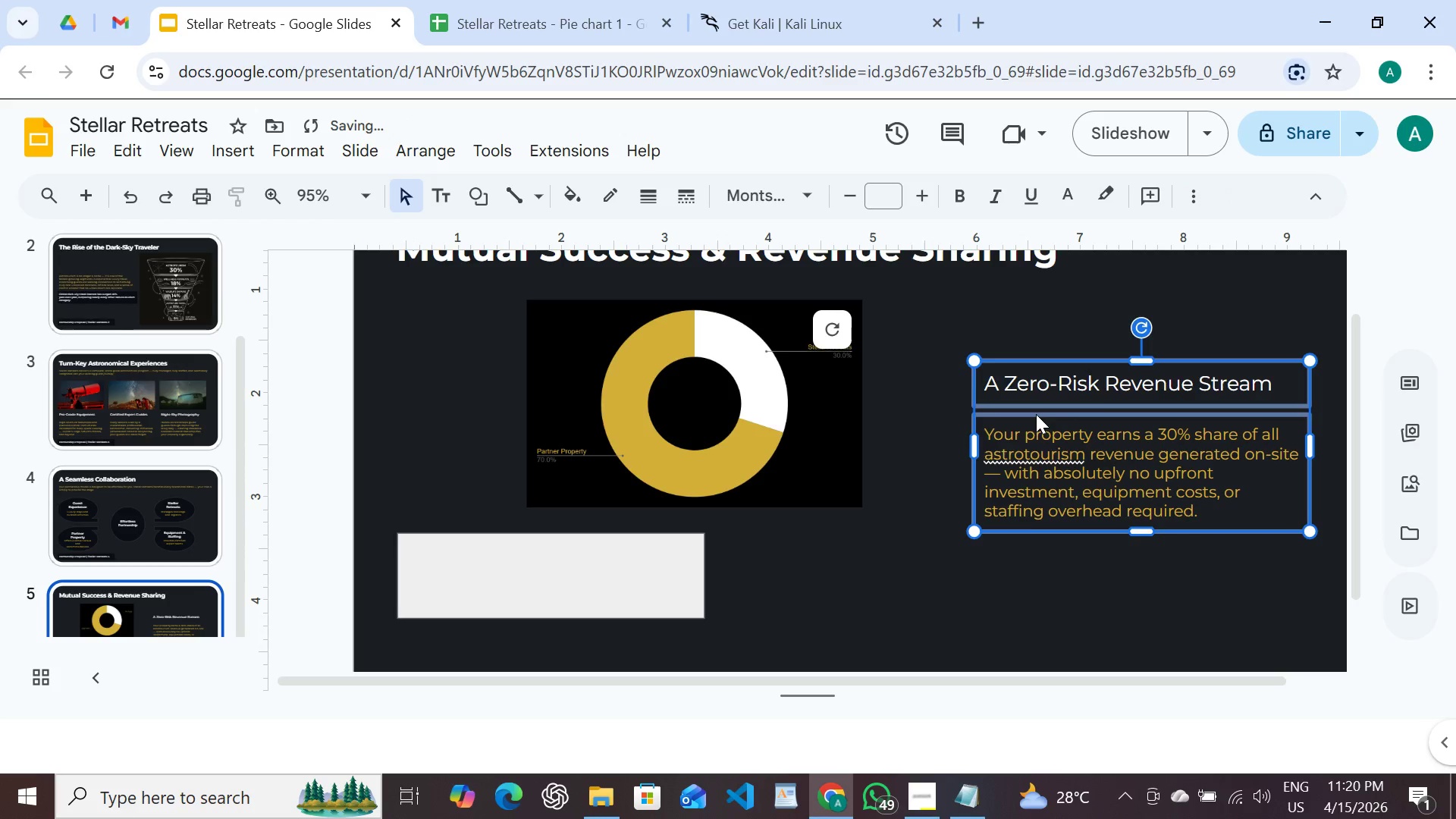 
key(Shift+ArrowUp)
 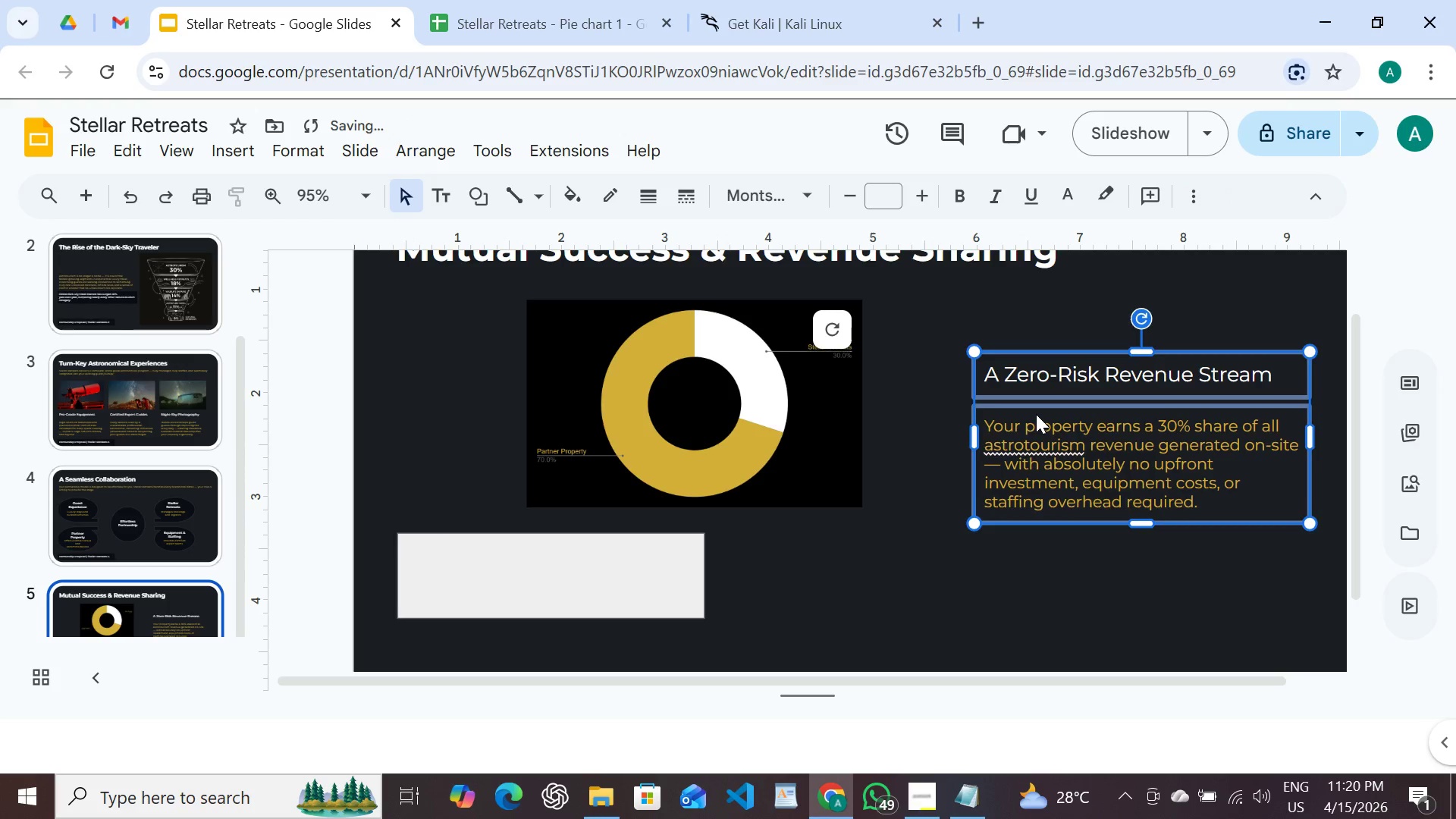 
key(Shift+ArrowUp)
 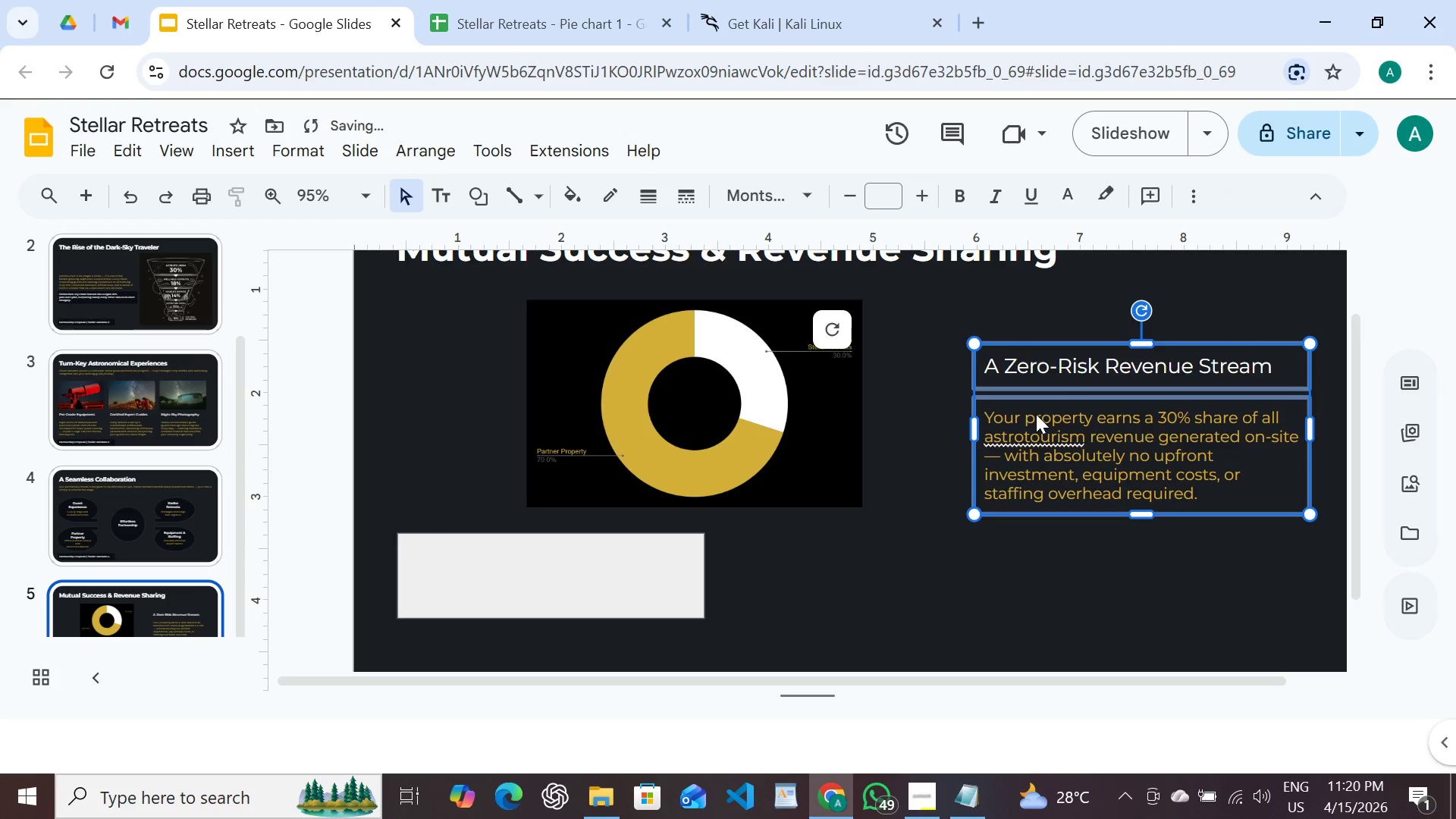 
key(Shift+ArrowUp)
 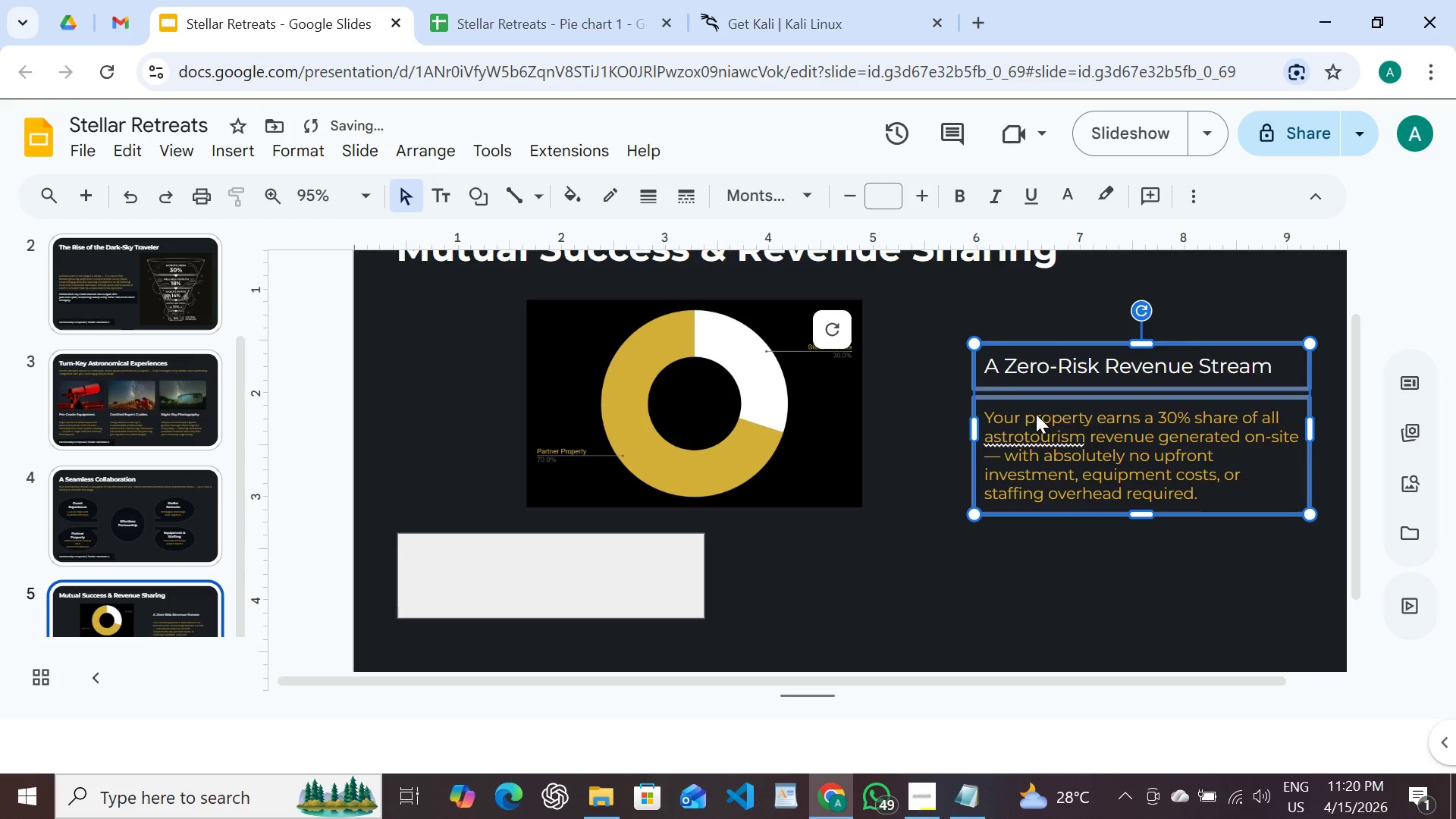 
key(Shift+ArrowUp)
 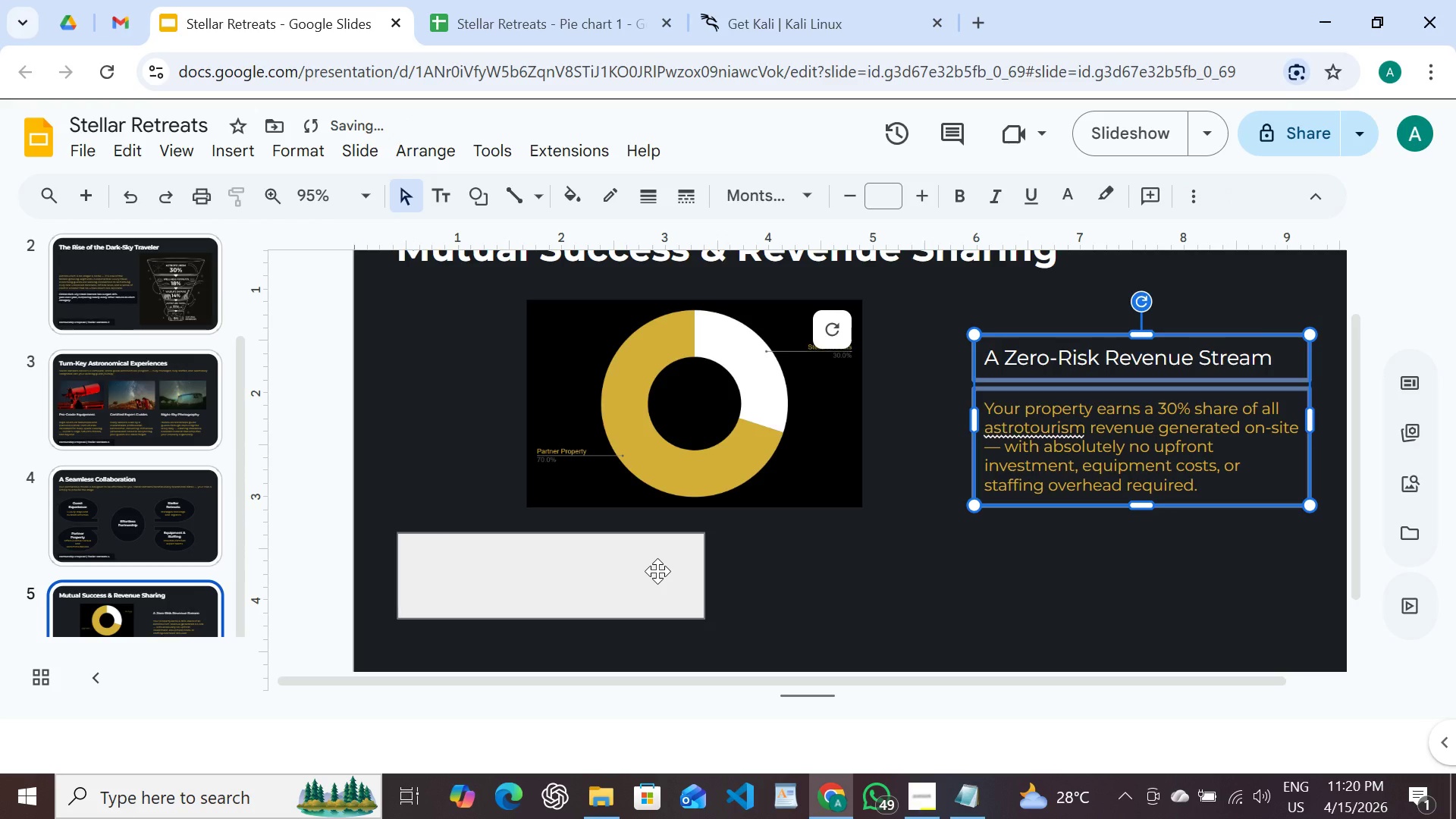 
left_click([657, 571])
 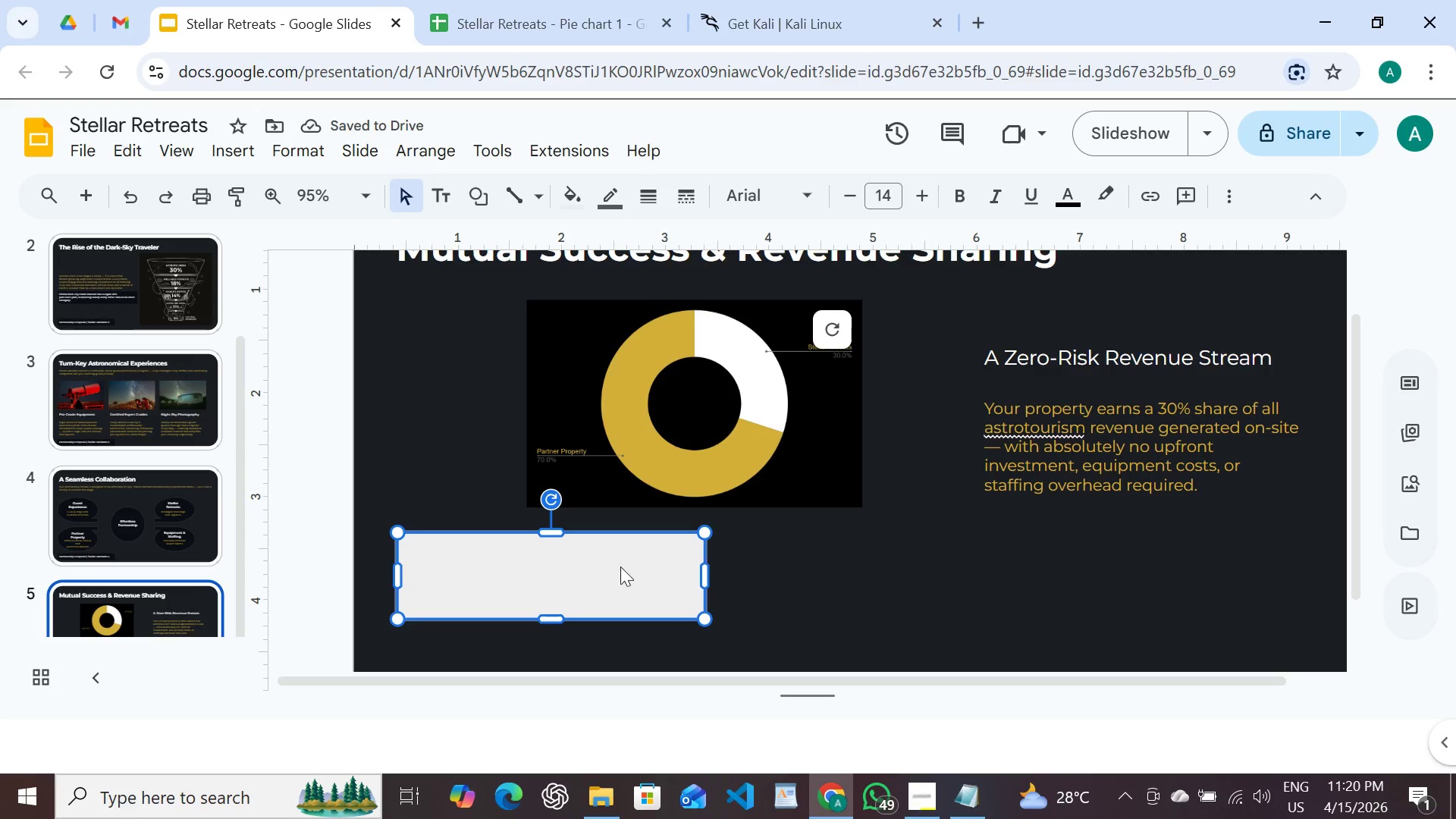 
left_click_drag(start_coordinate=[609, 570], to_coordinate=[598, 570])
 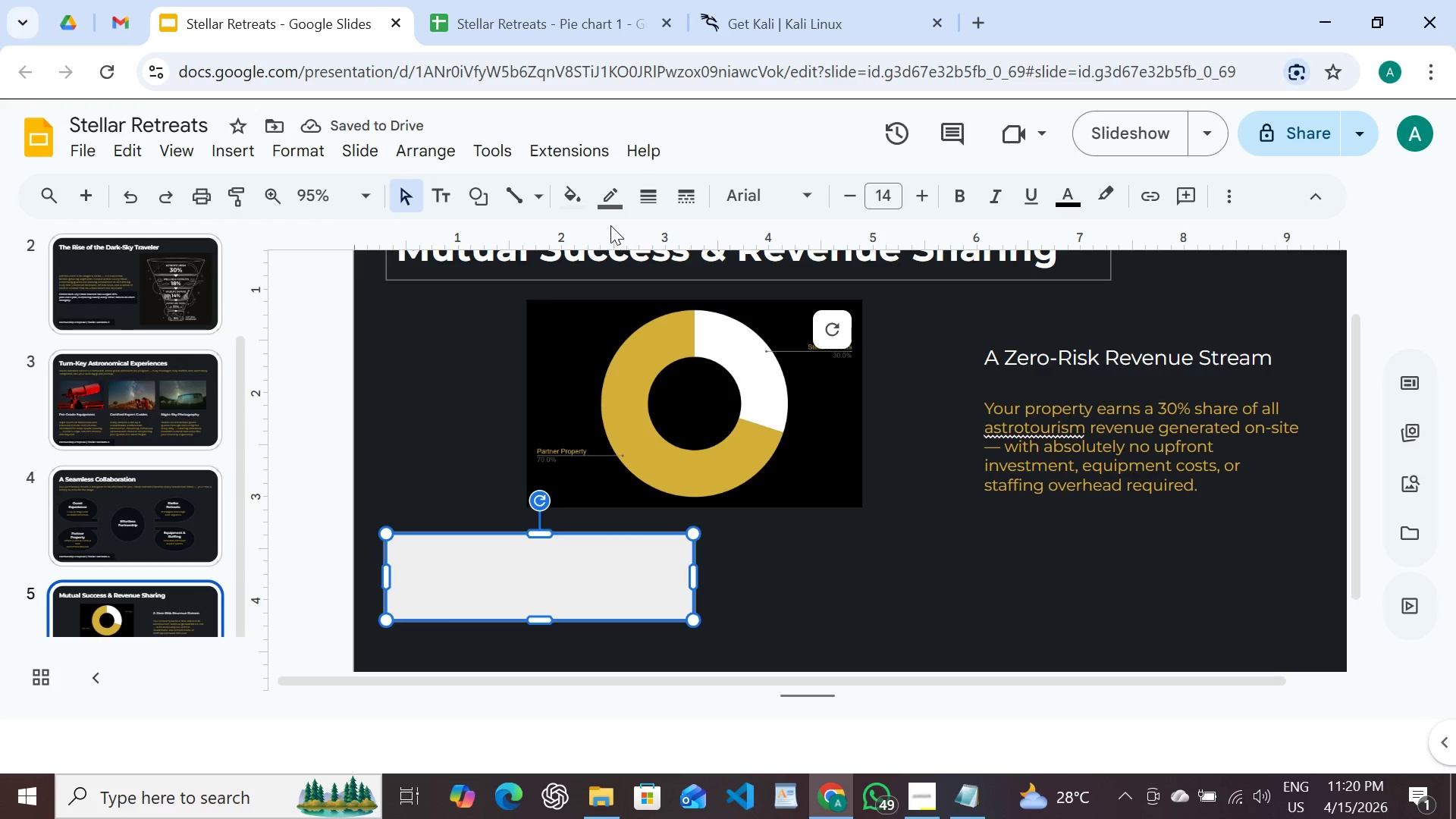 
left_click([571, 194])
 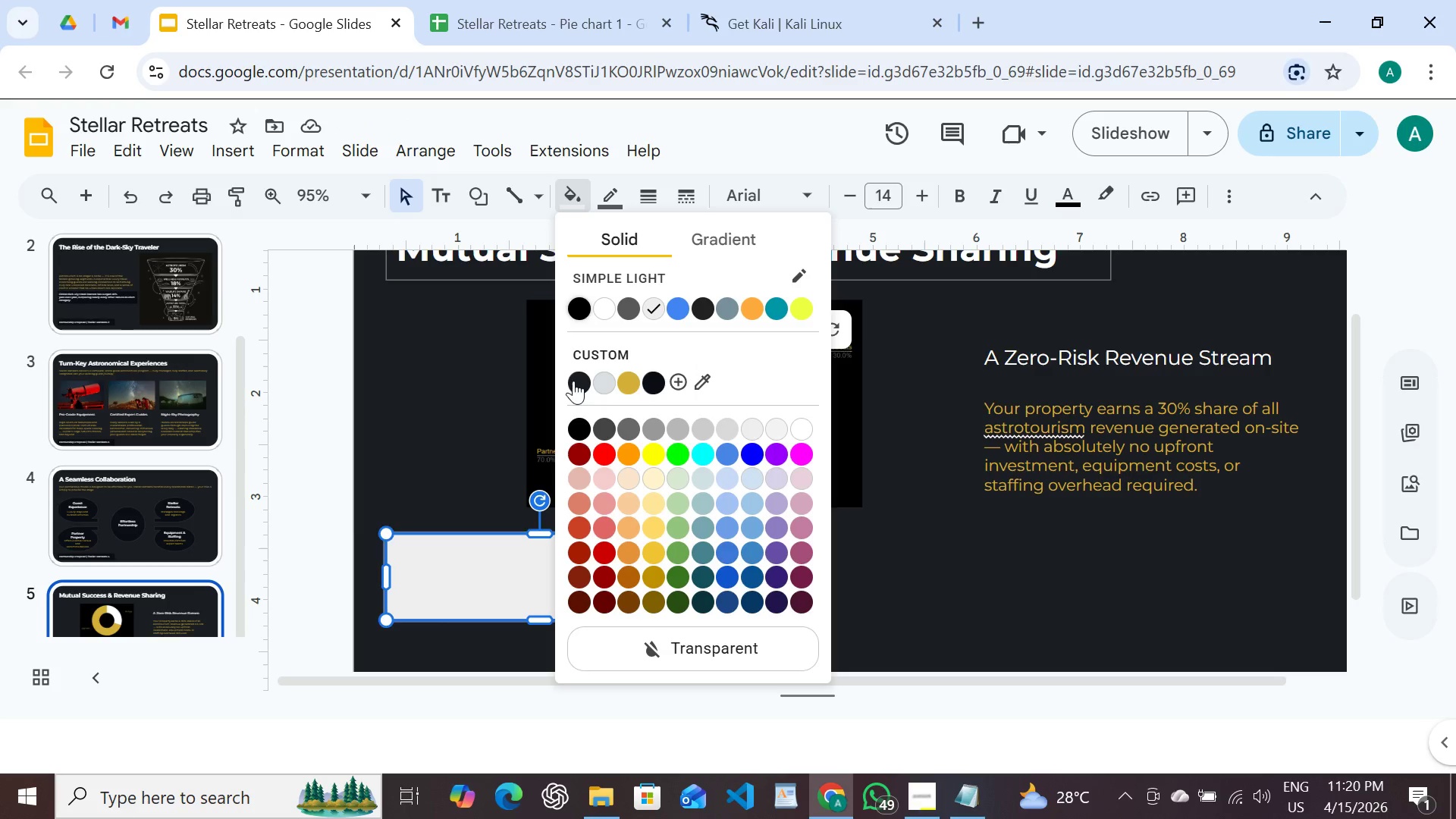 
left_click([576, 384])
 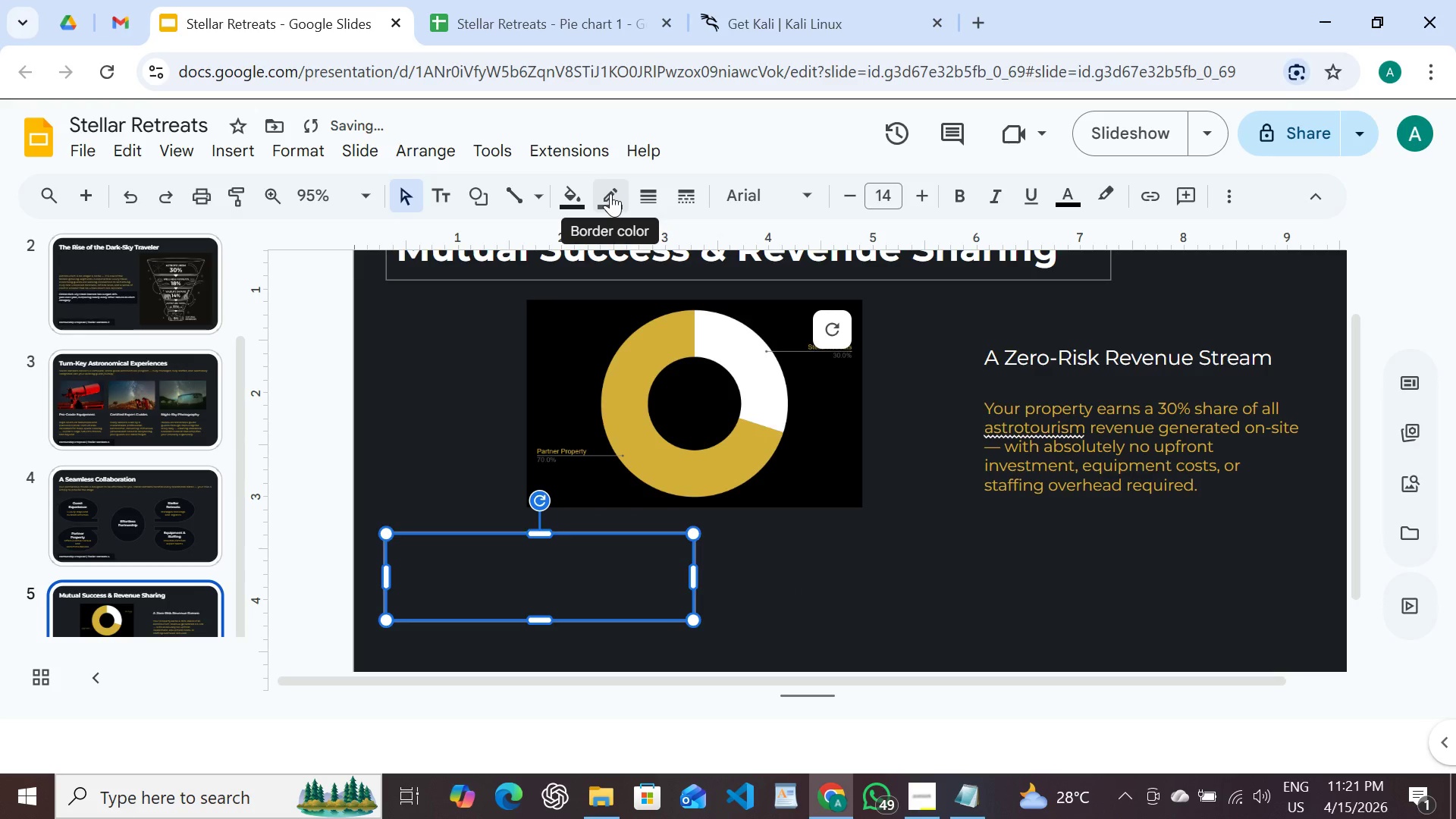 
left_click([610, 193])
 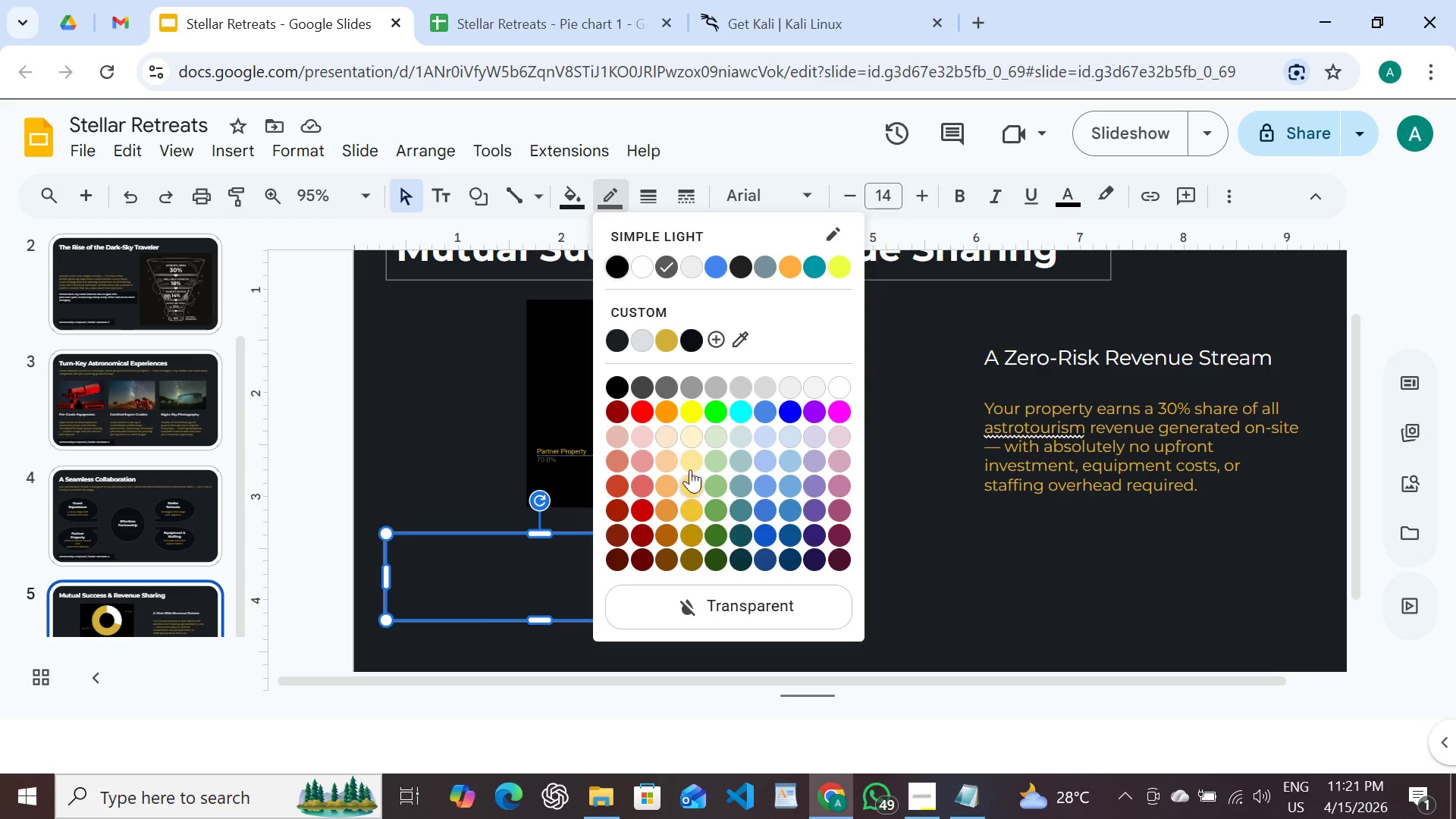 
left_click([667, 331])
 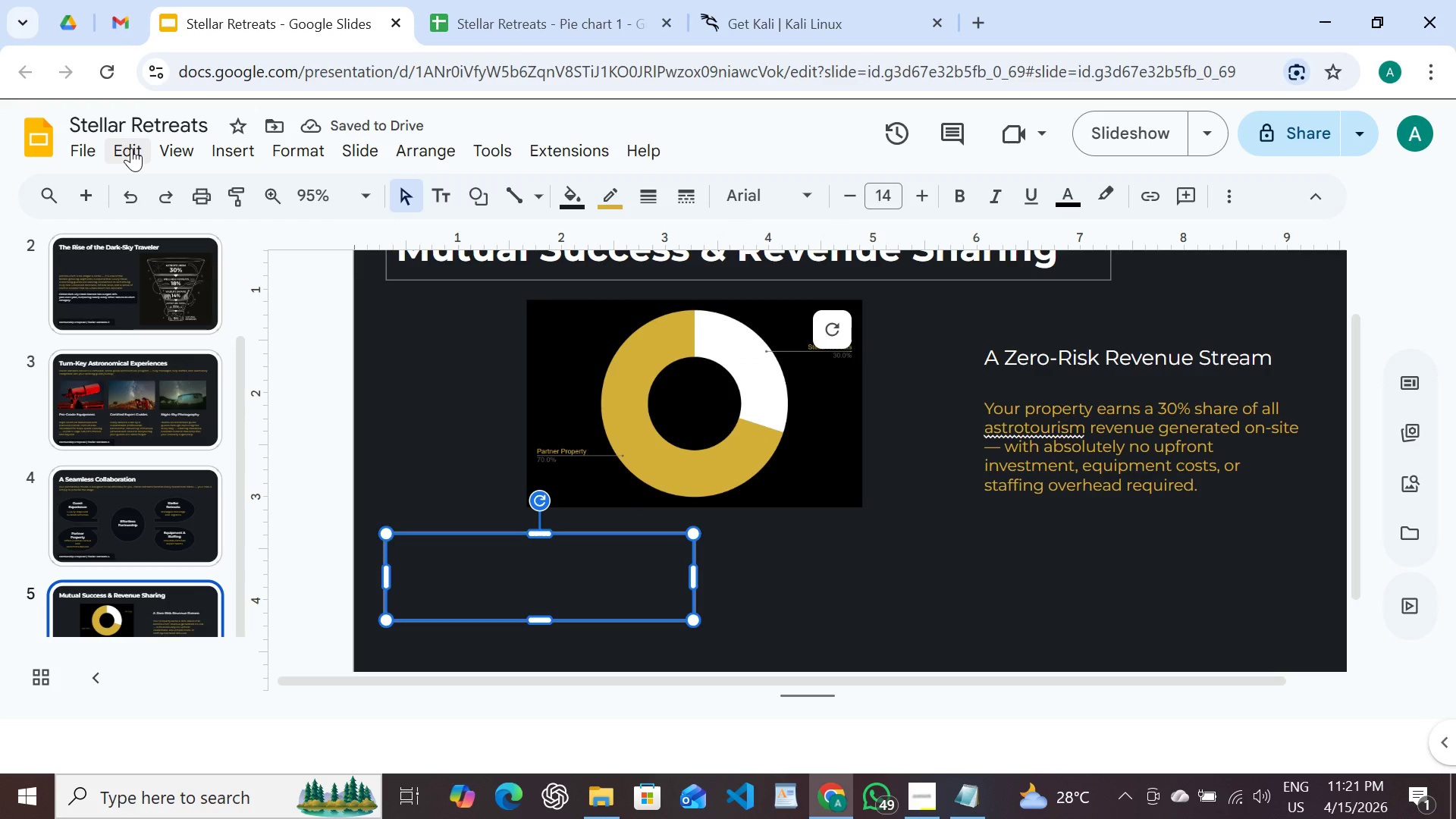 
left_click([228, 146])
 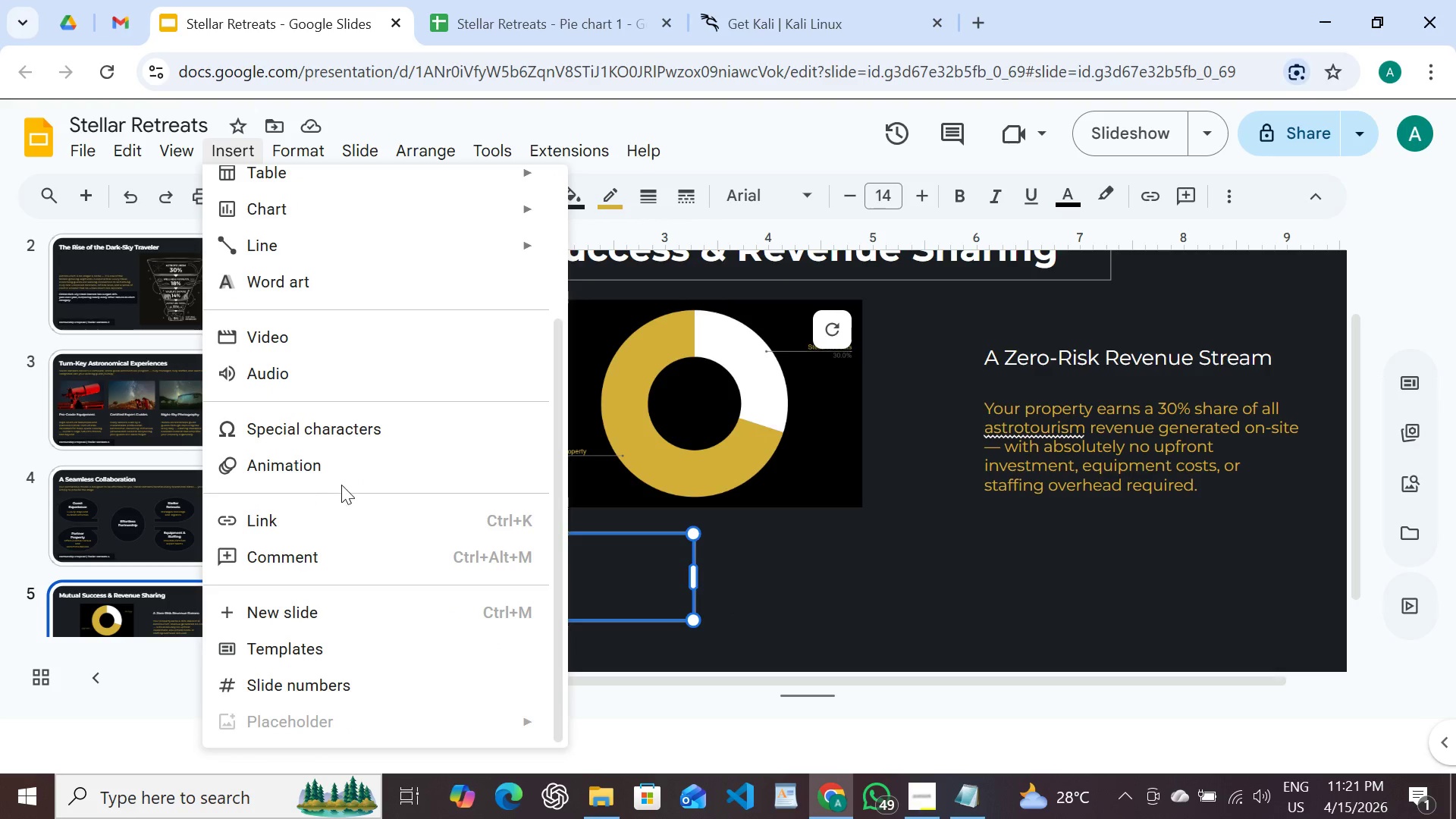 
wait(5.5)
 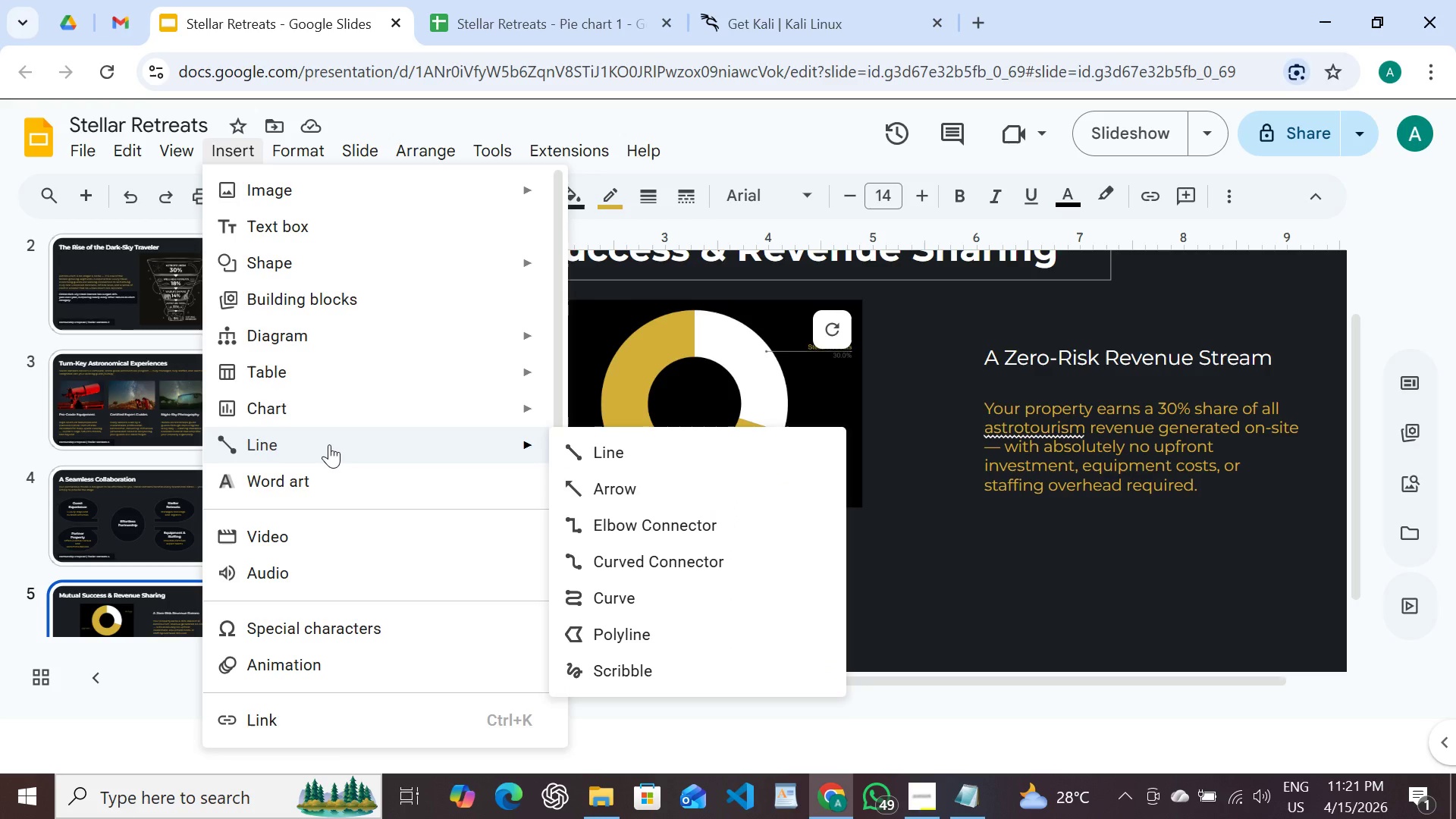 
left_click([639, 540])
 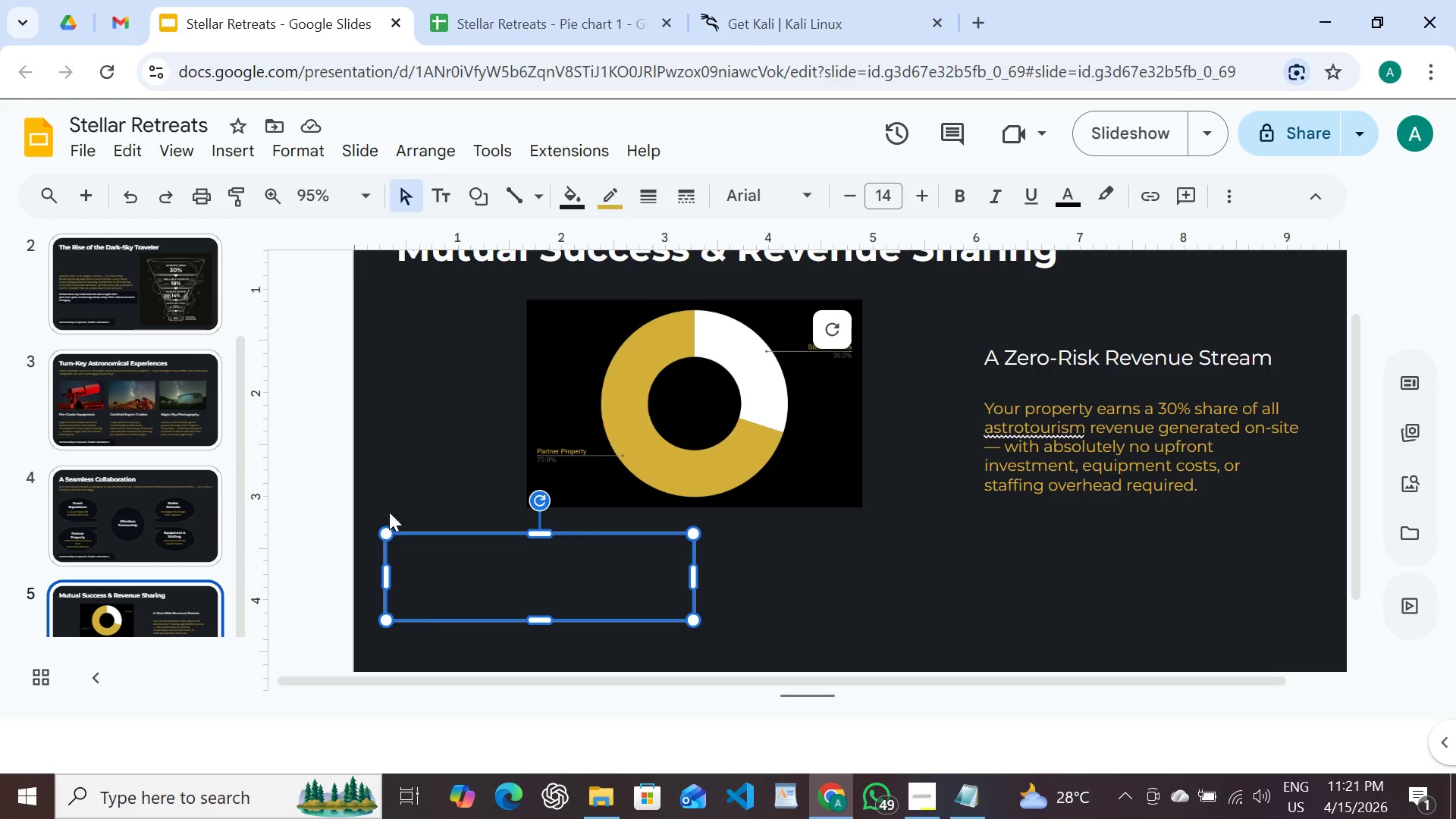 
wait(23.86)
 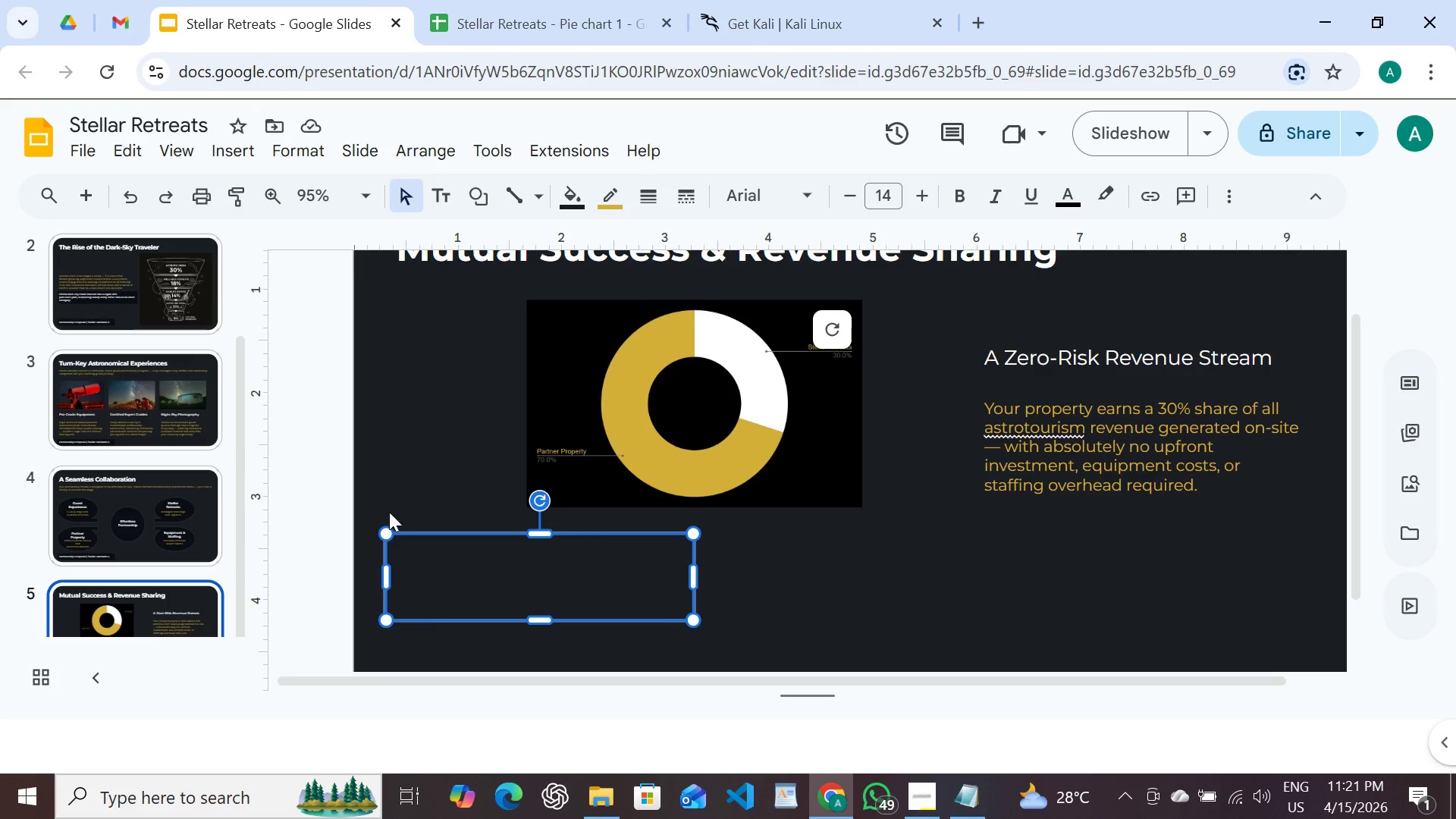 
left_click([491, 188])
 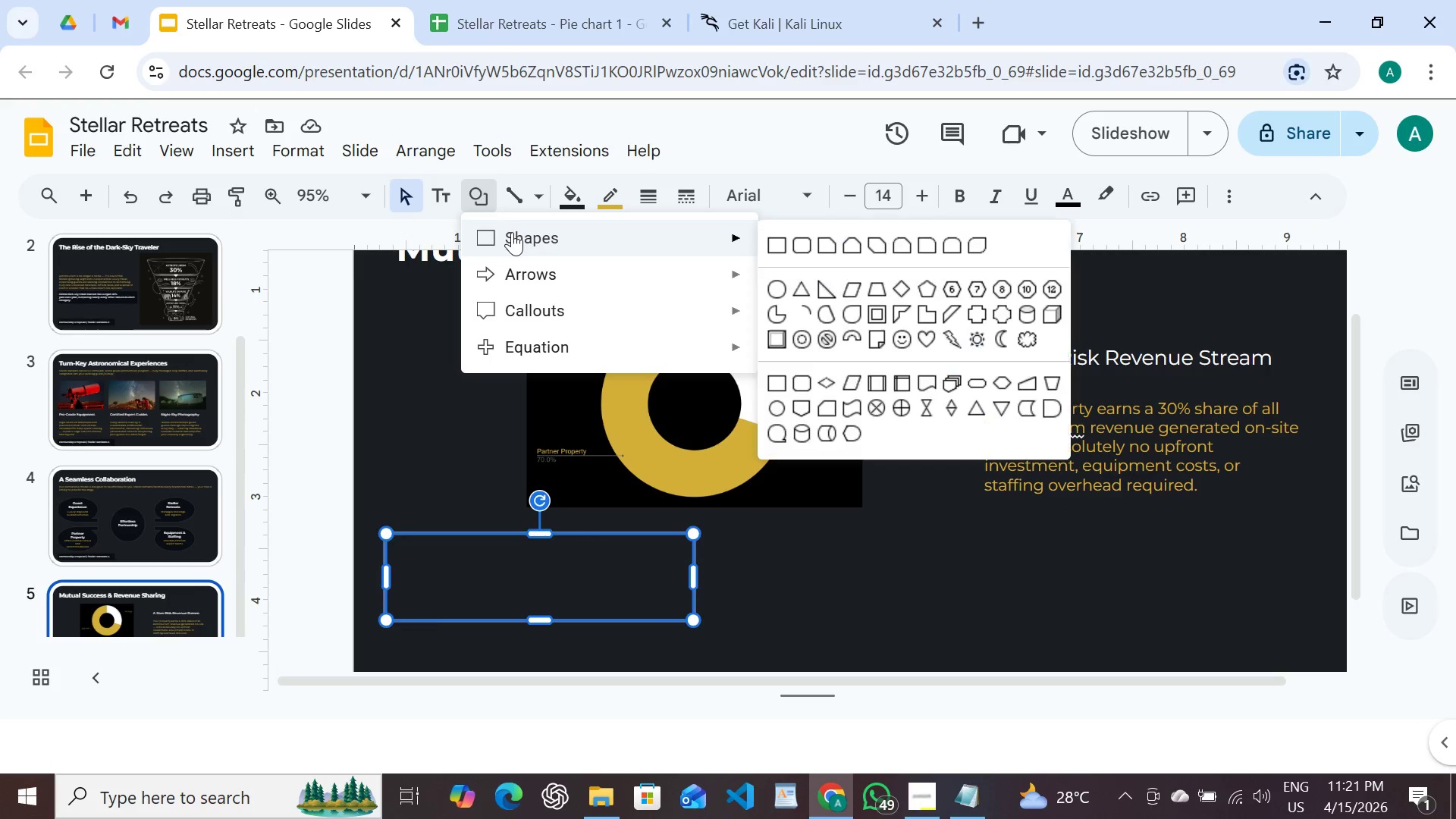 
left_click([512, 232])
 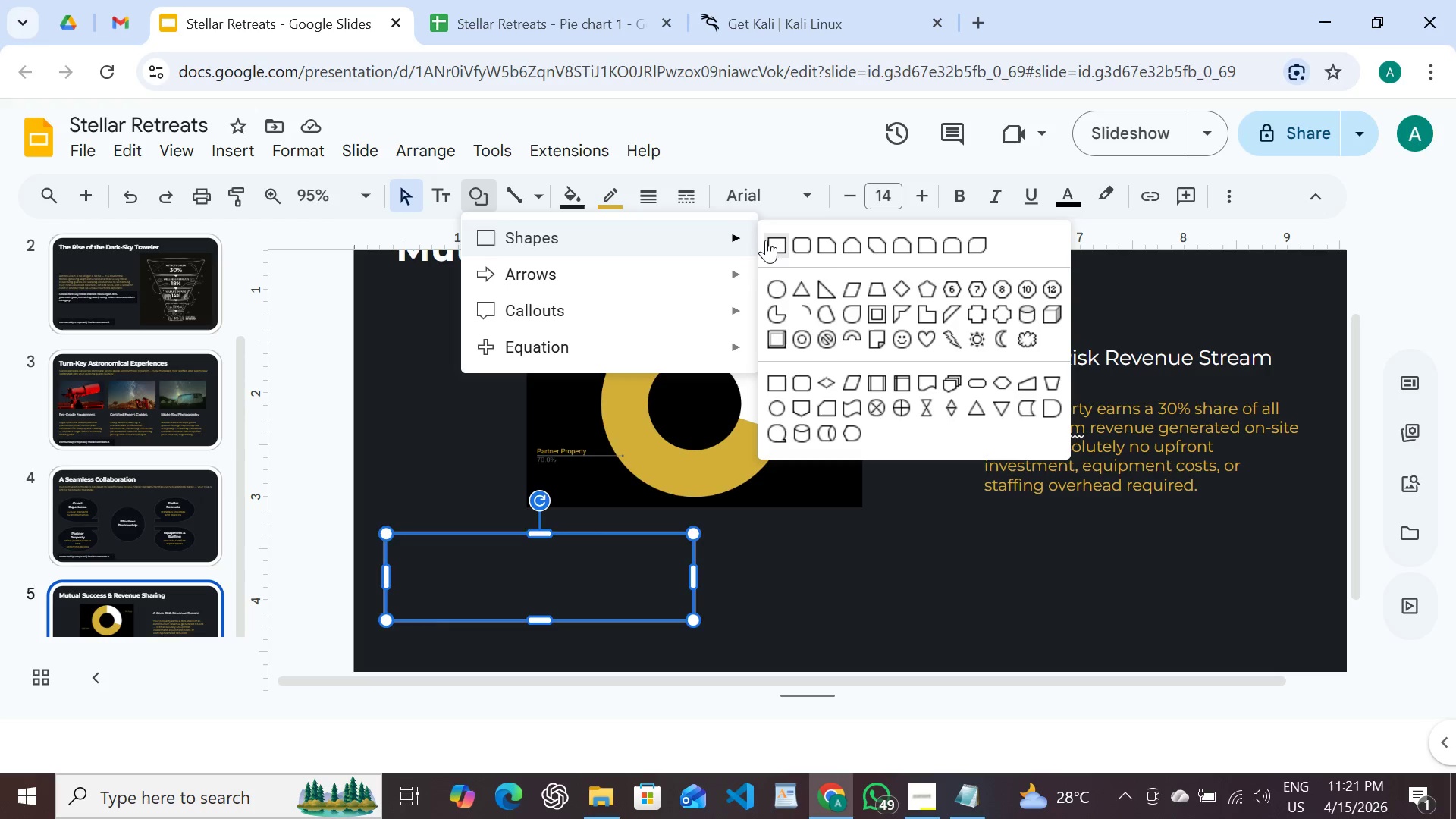 
left_click([773, 245])
 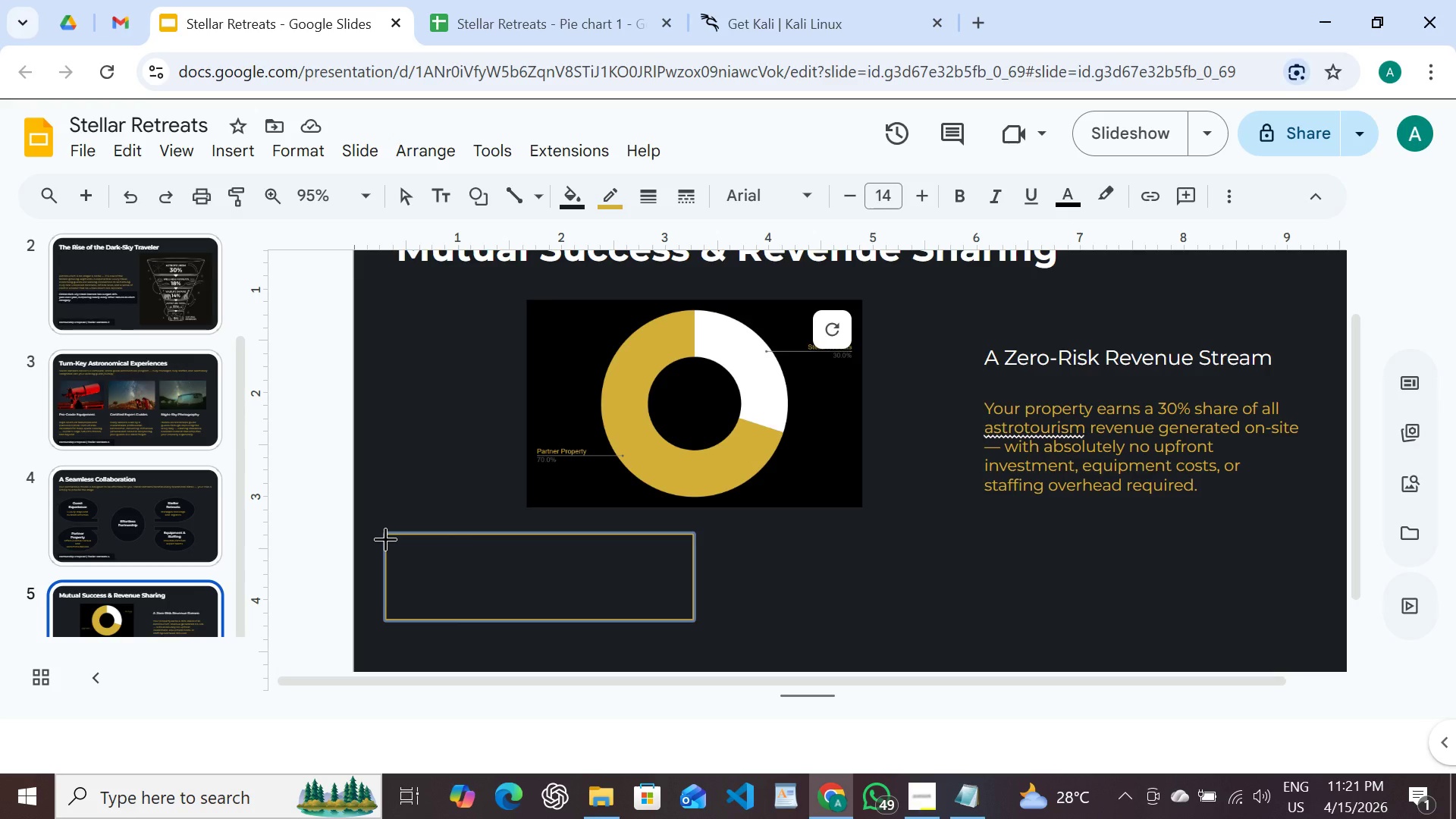 
left_click_drag(start_coordinate=[385, 538], to_coordinate=[393, 619])
 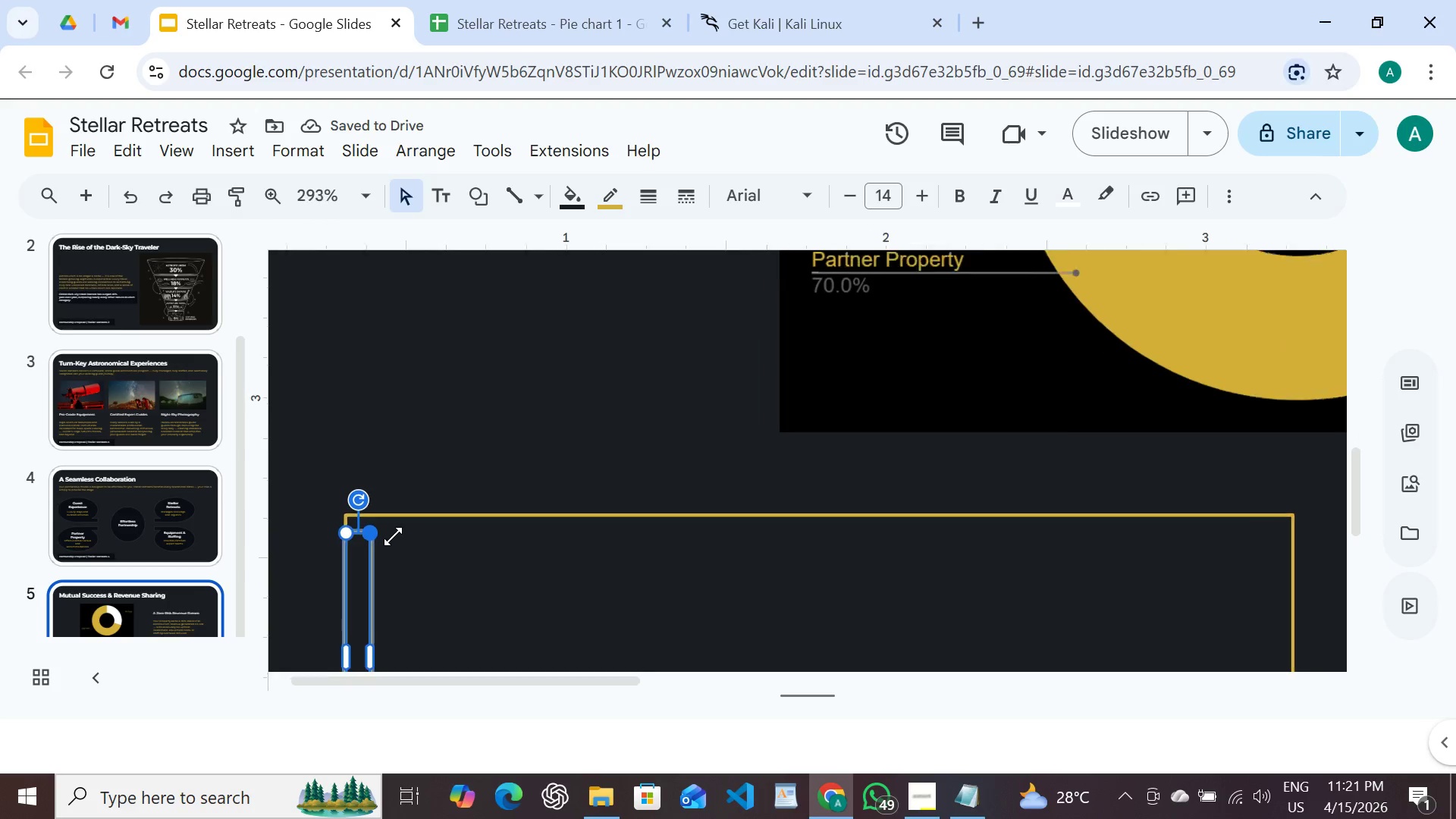 
left_click_drag(start_coordinate=[354, 527], to_coordinate=[354, 515])
 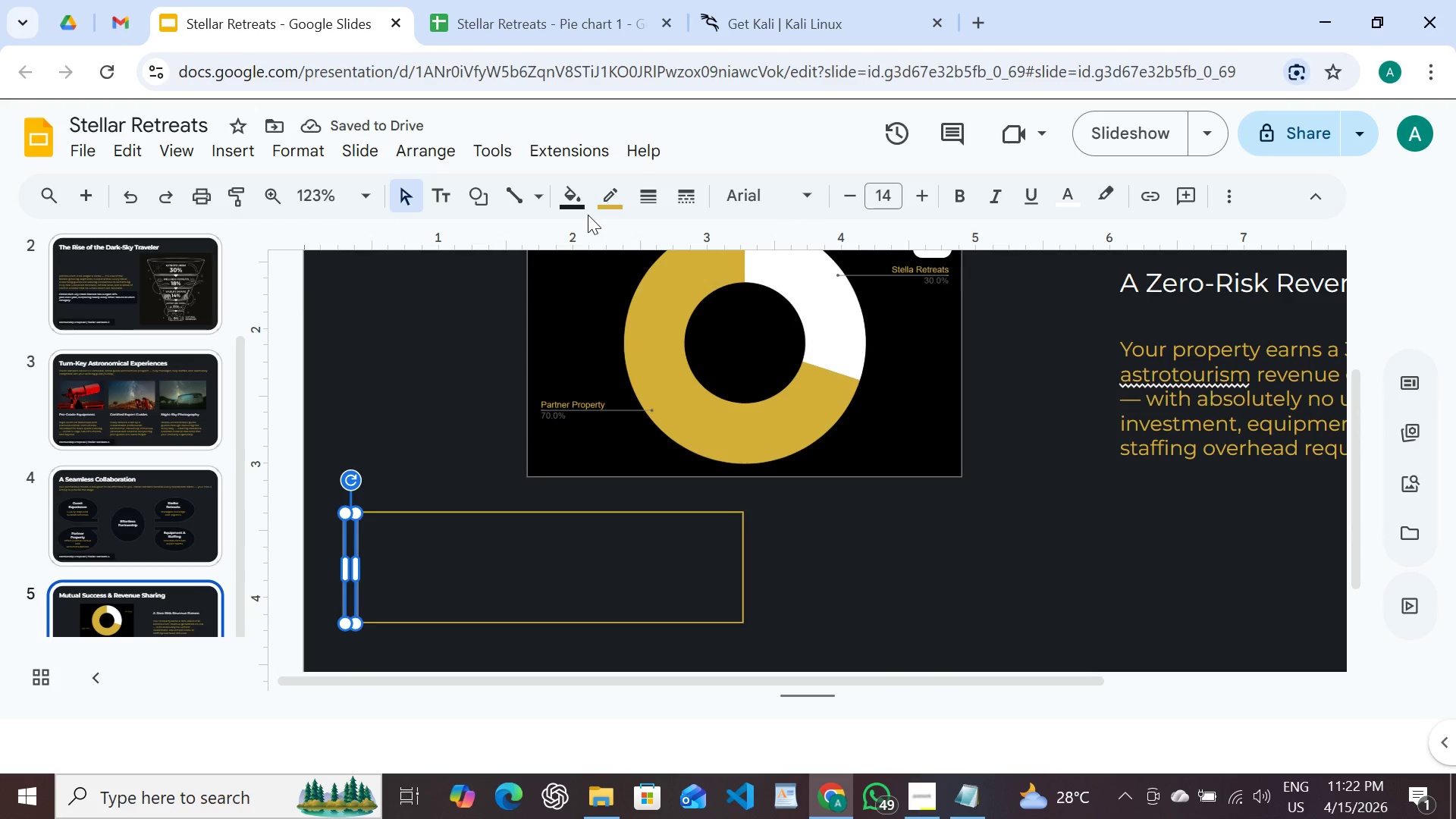 
left_click([575, 200])
 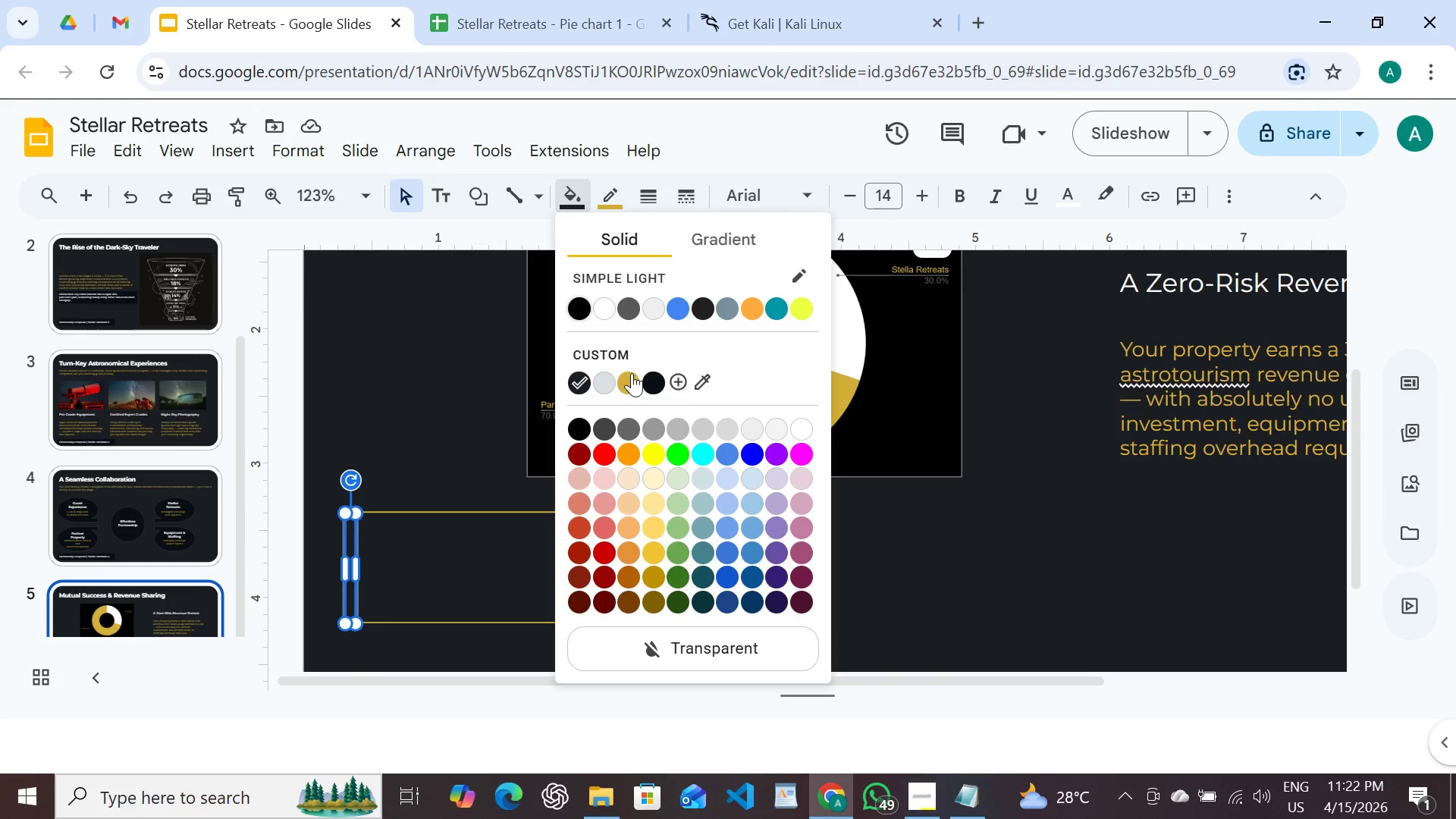 
left_click([632, 371])
 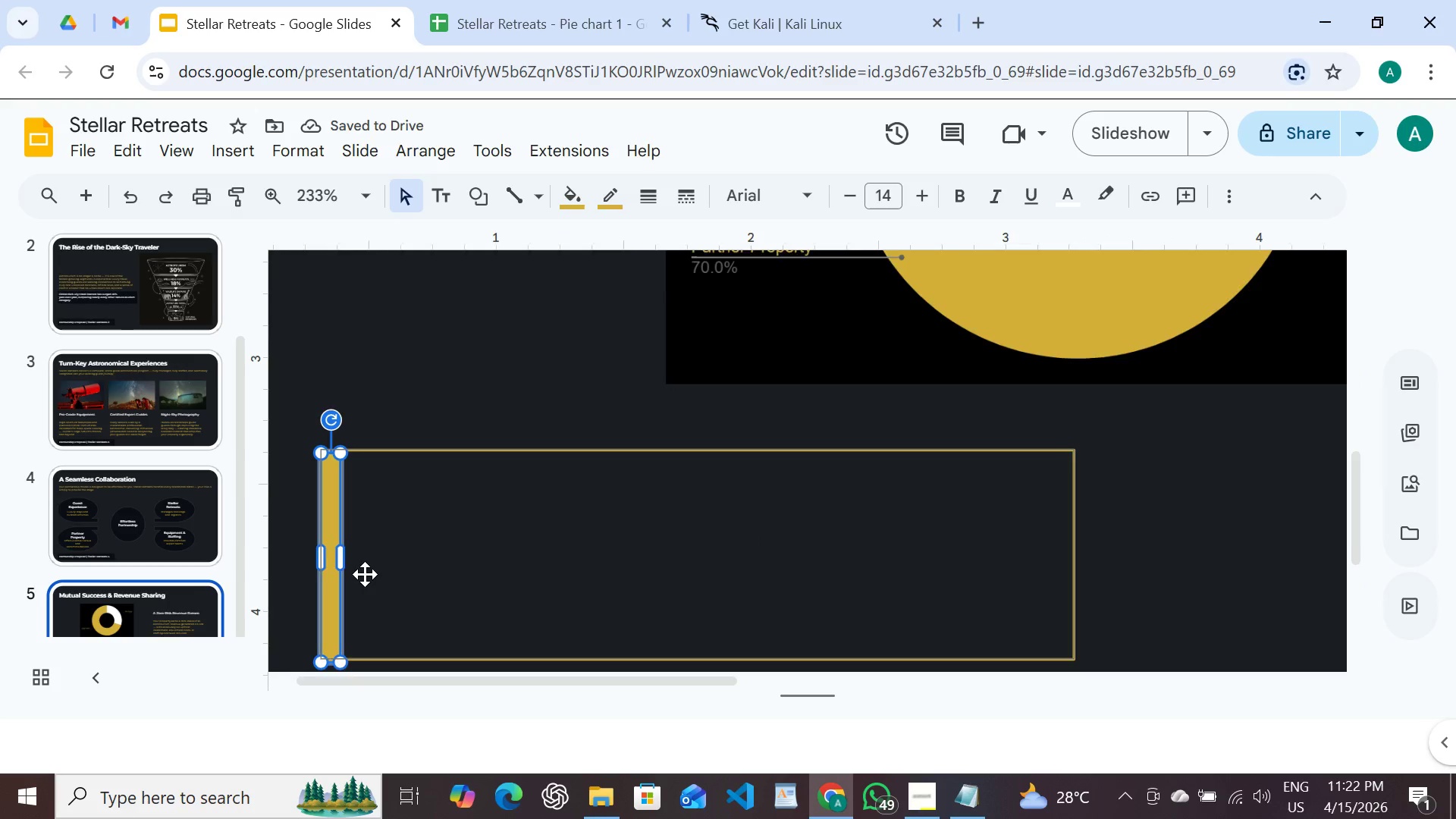 
wait(5.22)
 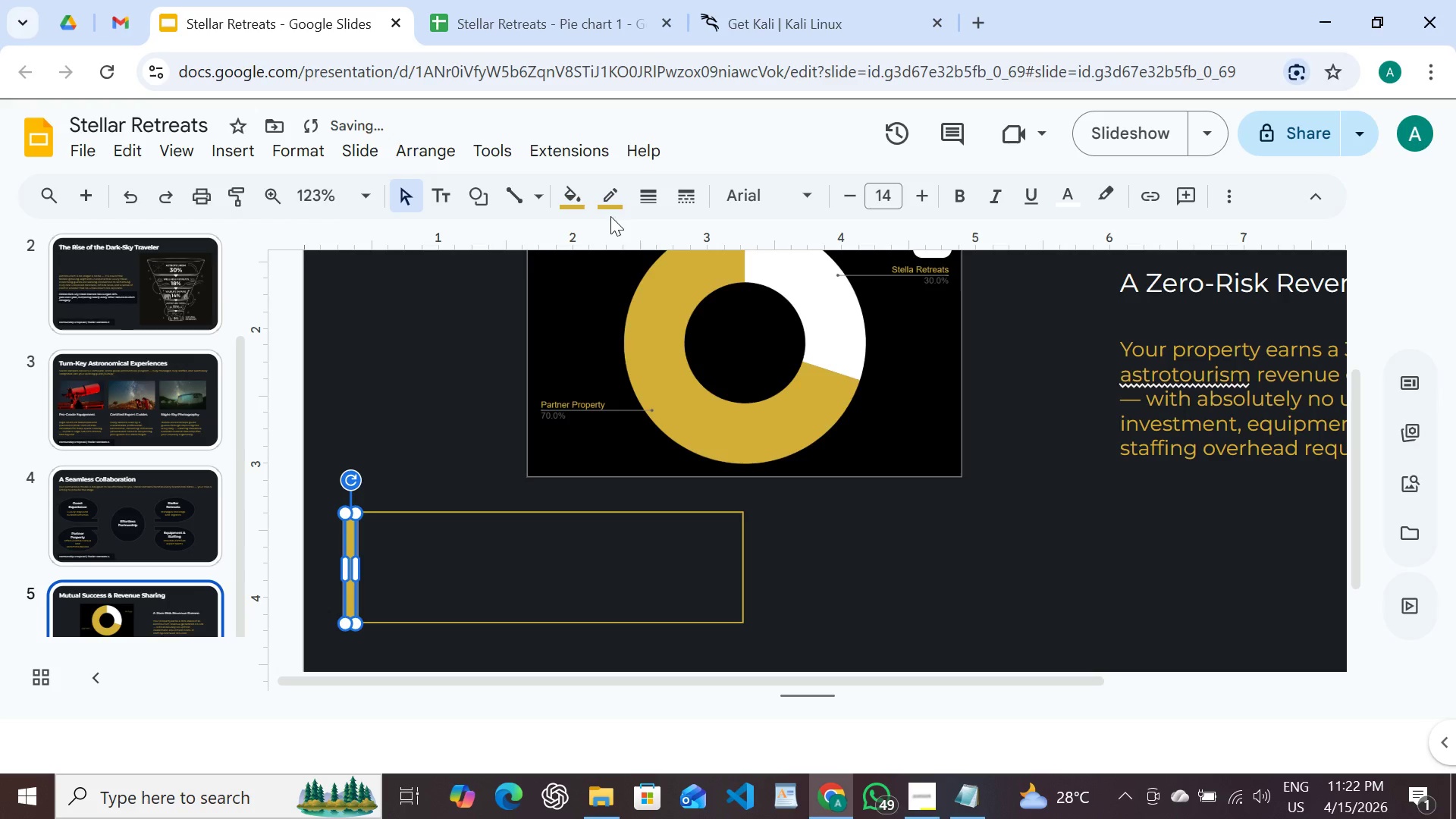 
left_click_drag(start_coordinate=[347, 552], to_coordinate=[337, 552])
 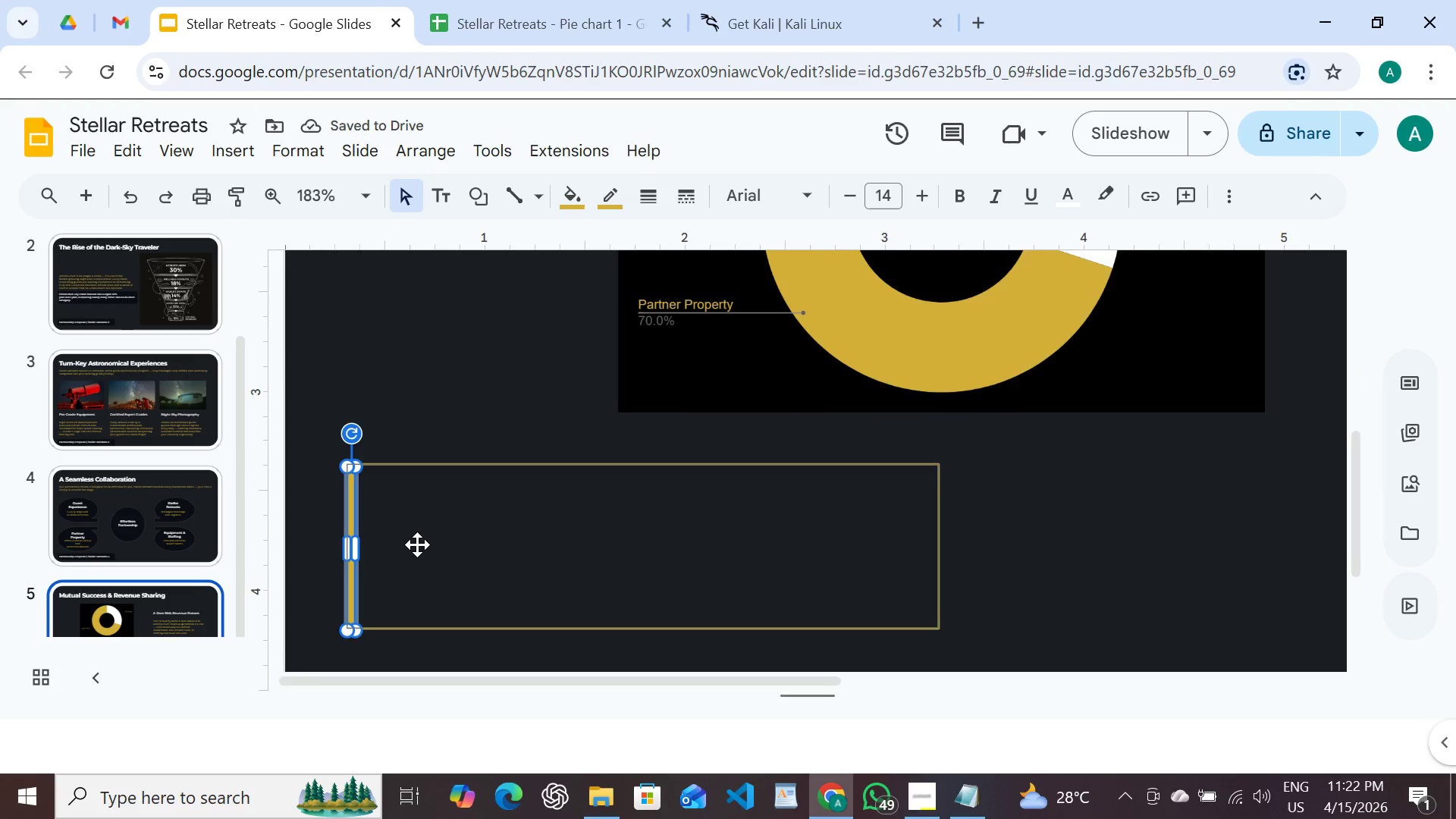 
mouse_move([796, 379])
 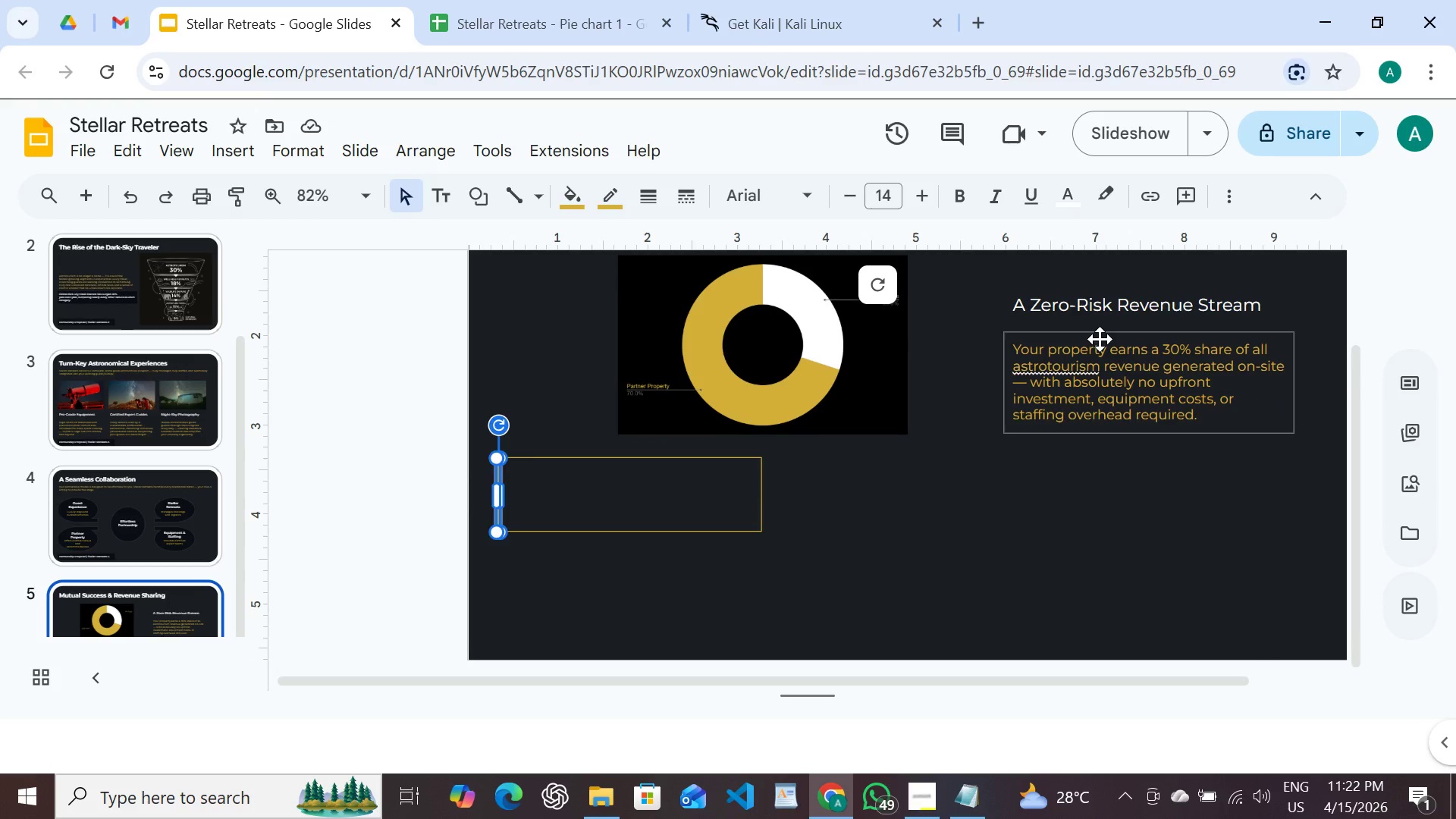 
left_click([1100, 339])
 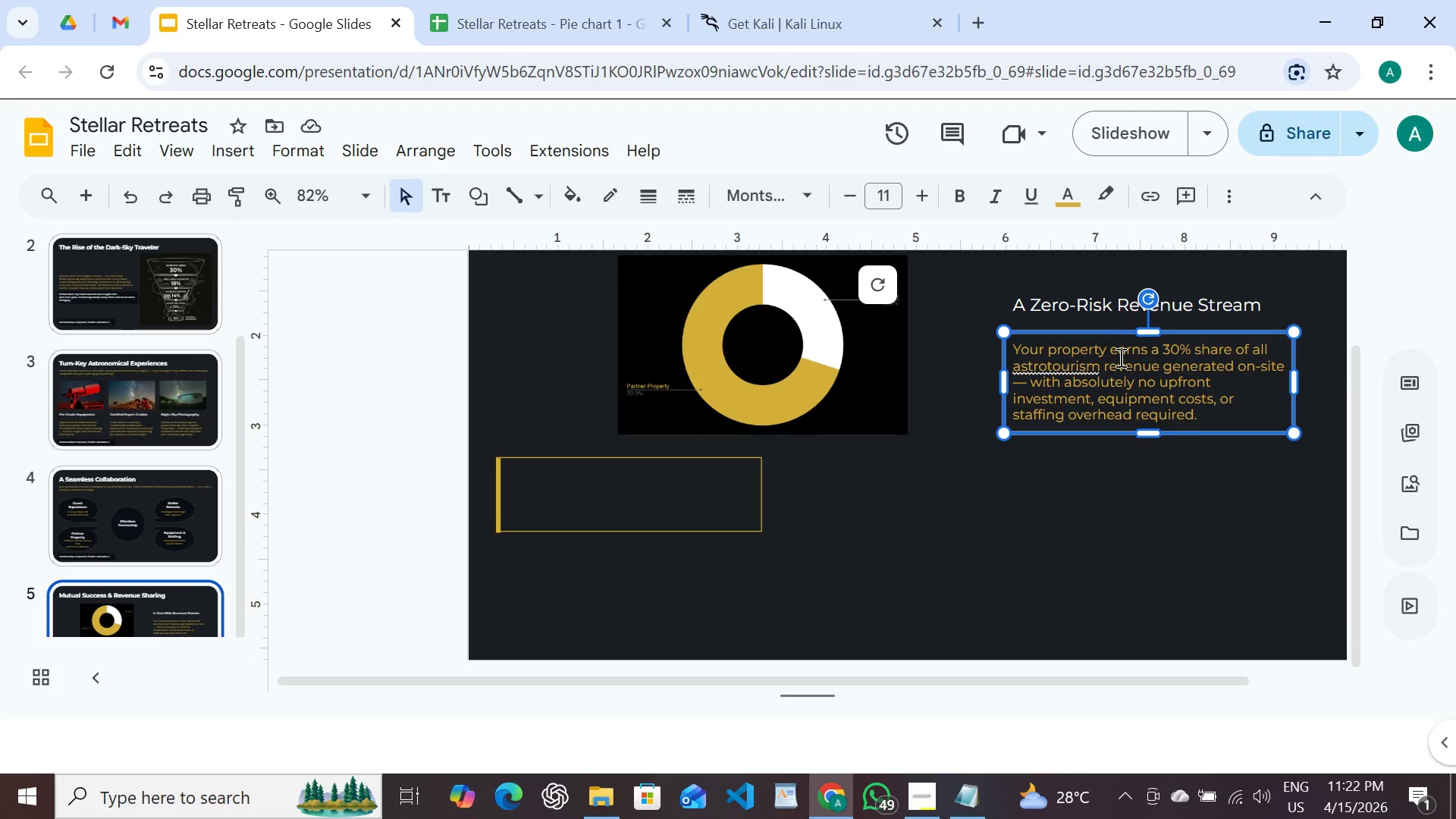 
hold_key(key=AltLeft, duration=0.91)
 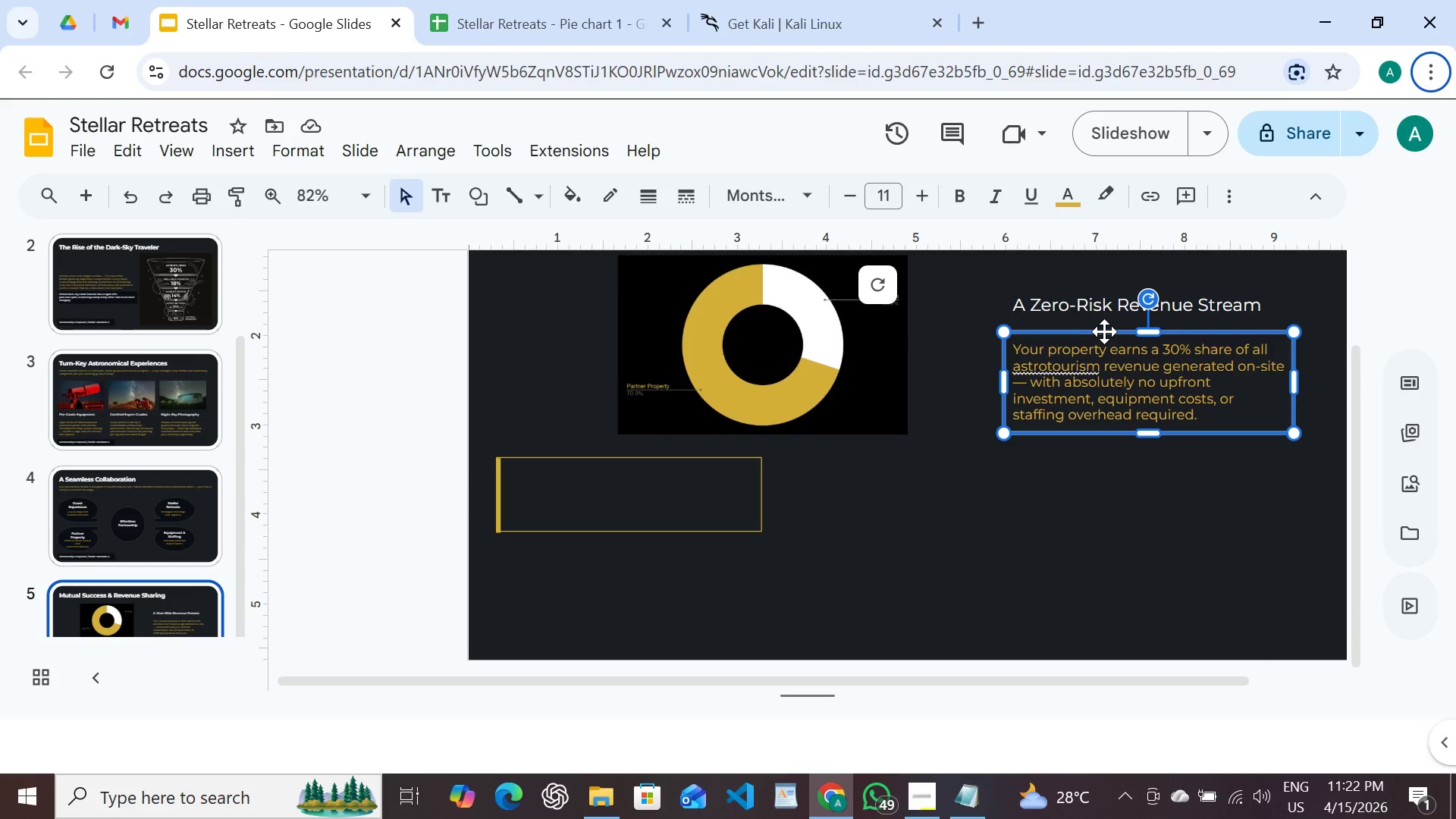 
hold_key(key=AltLeft, duration=1.53)
 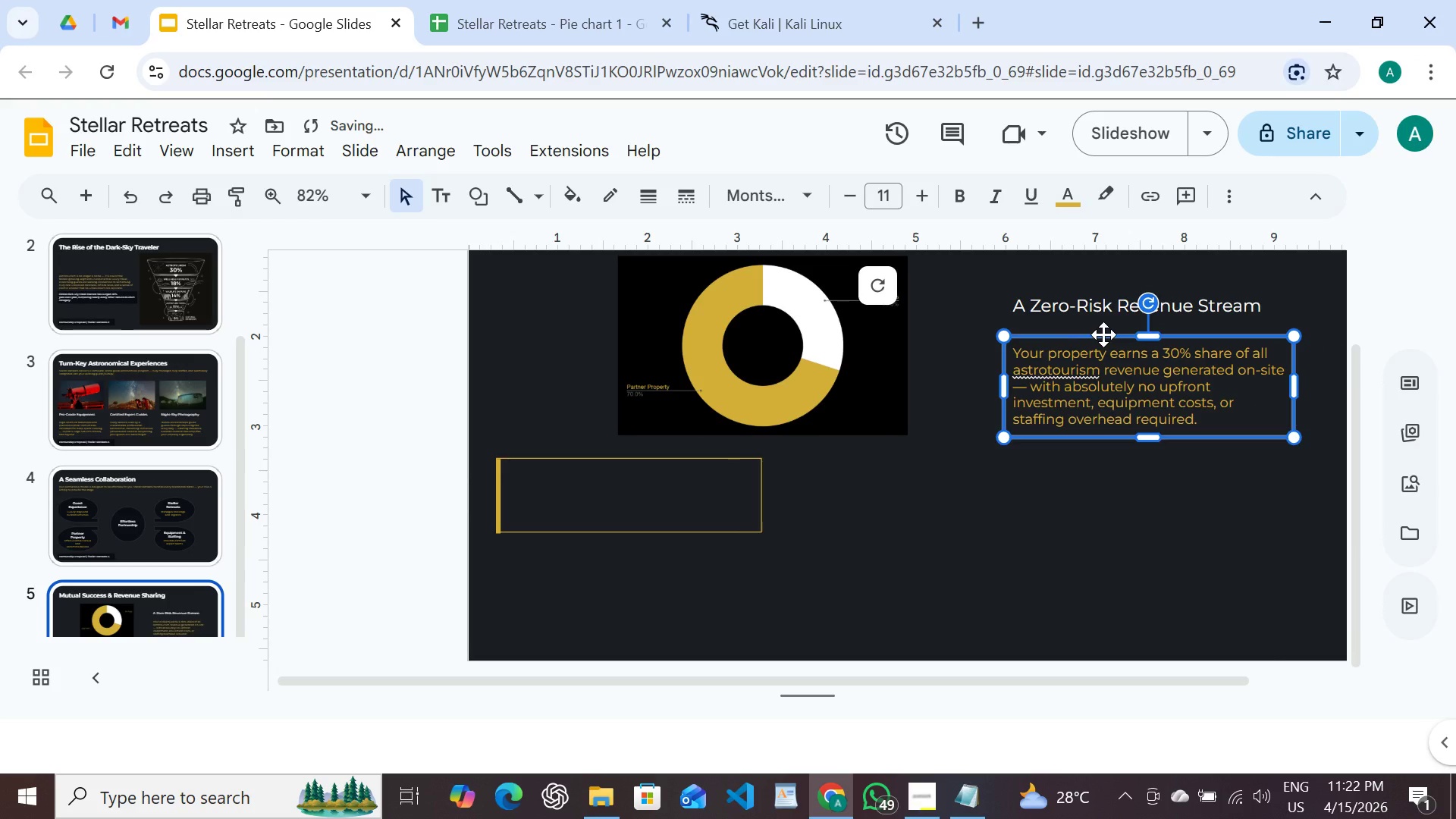 
hold_key(key=AltLeft, duration=0.41)
 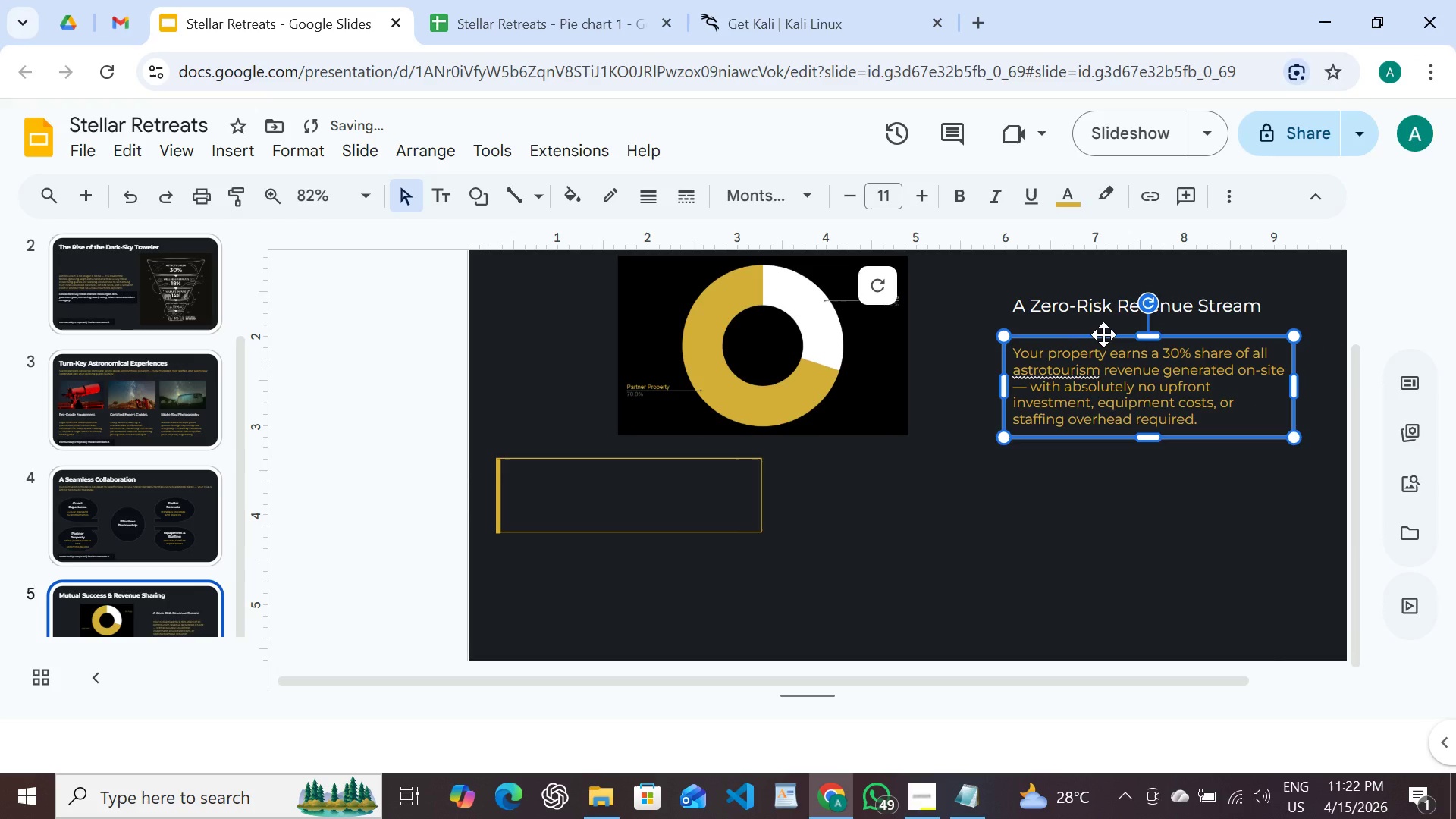 
key(Control+Z)
 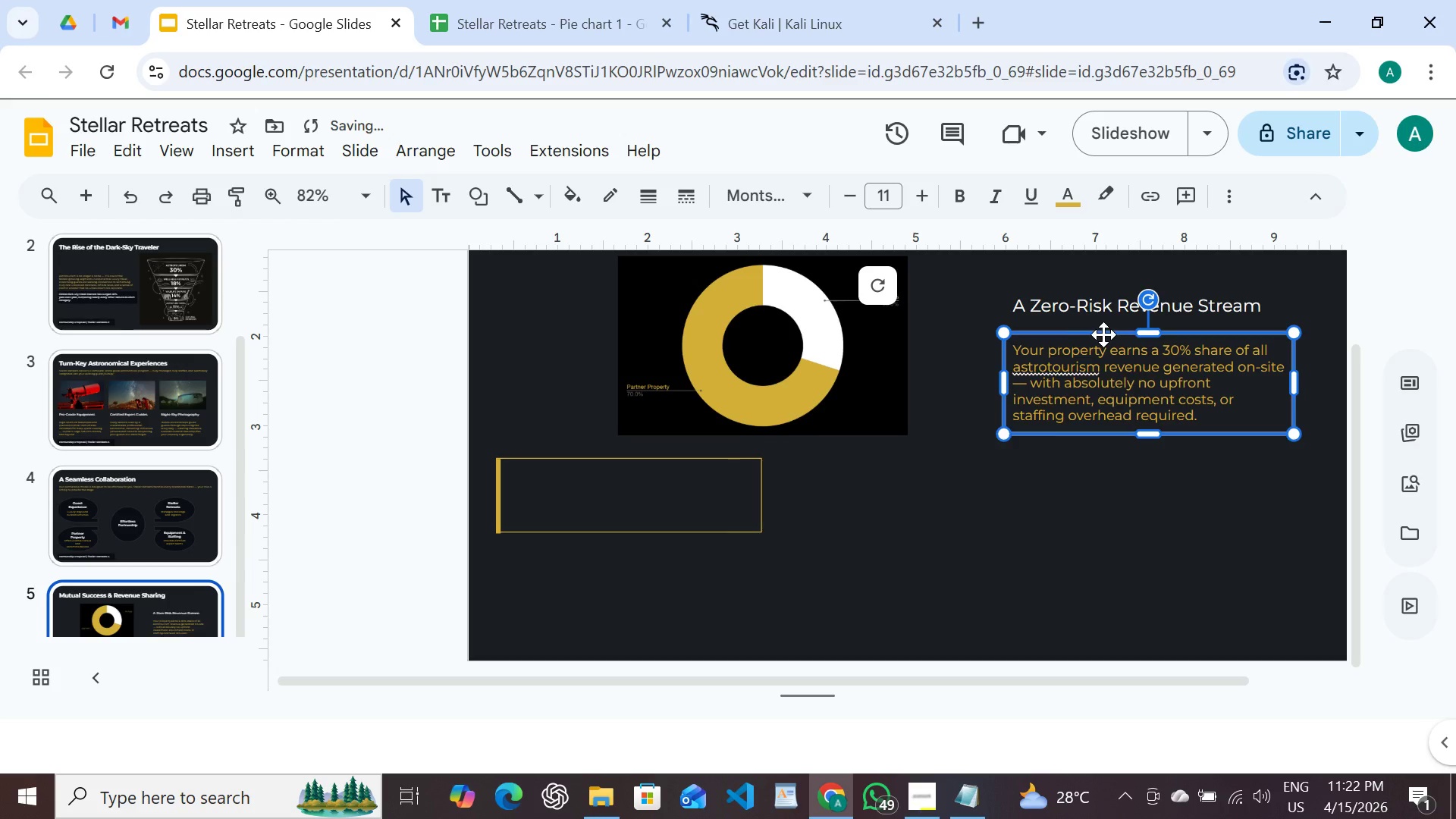 
key(Control+D)
 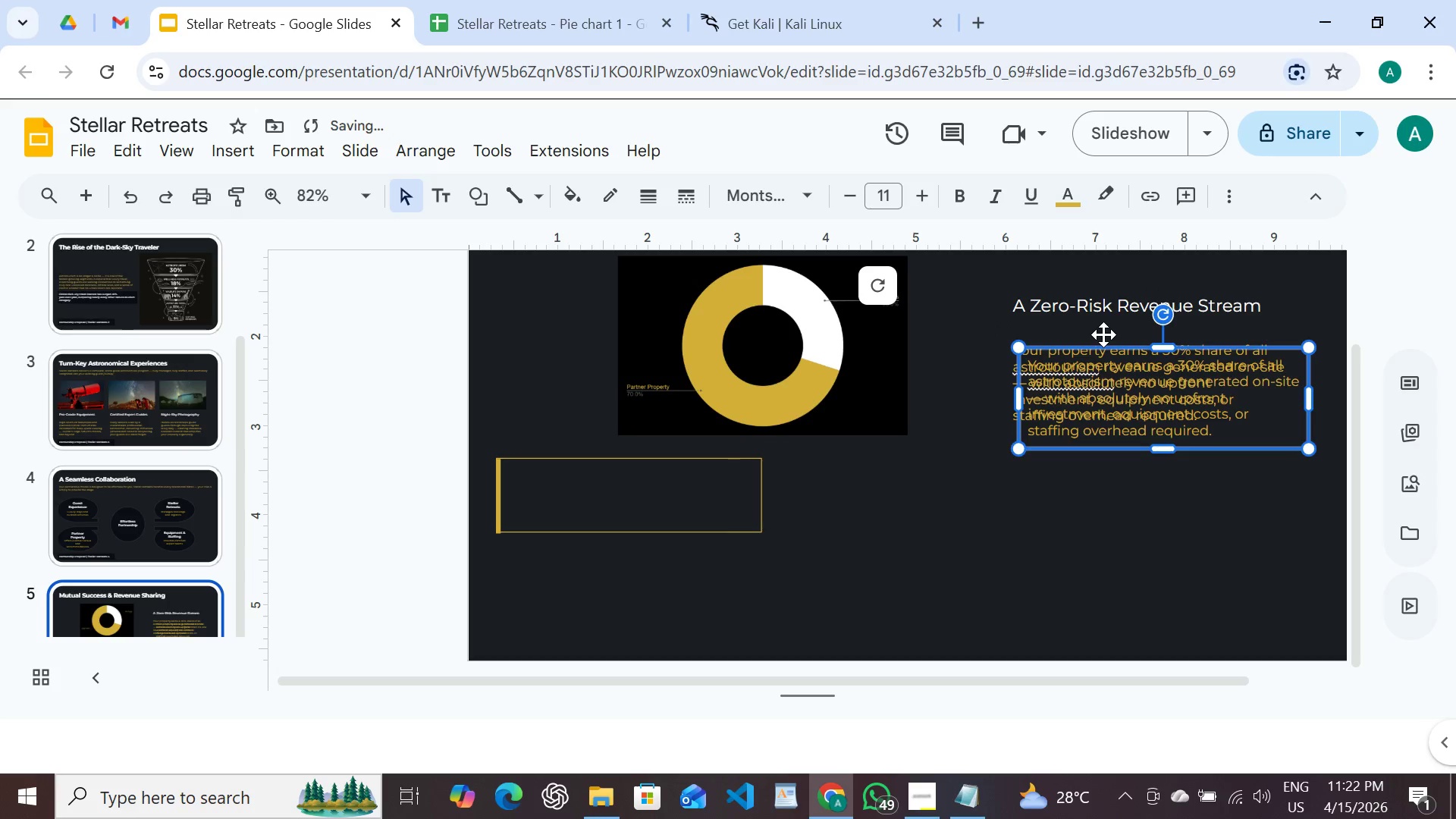 
hold_key(key=ArrowDown, duration=1.17)
 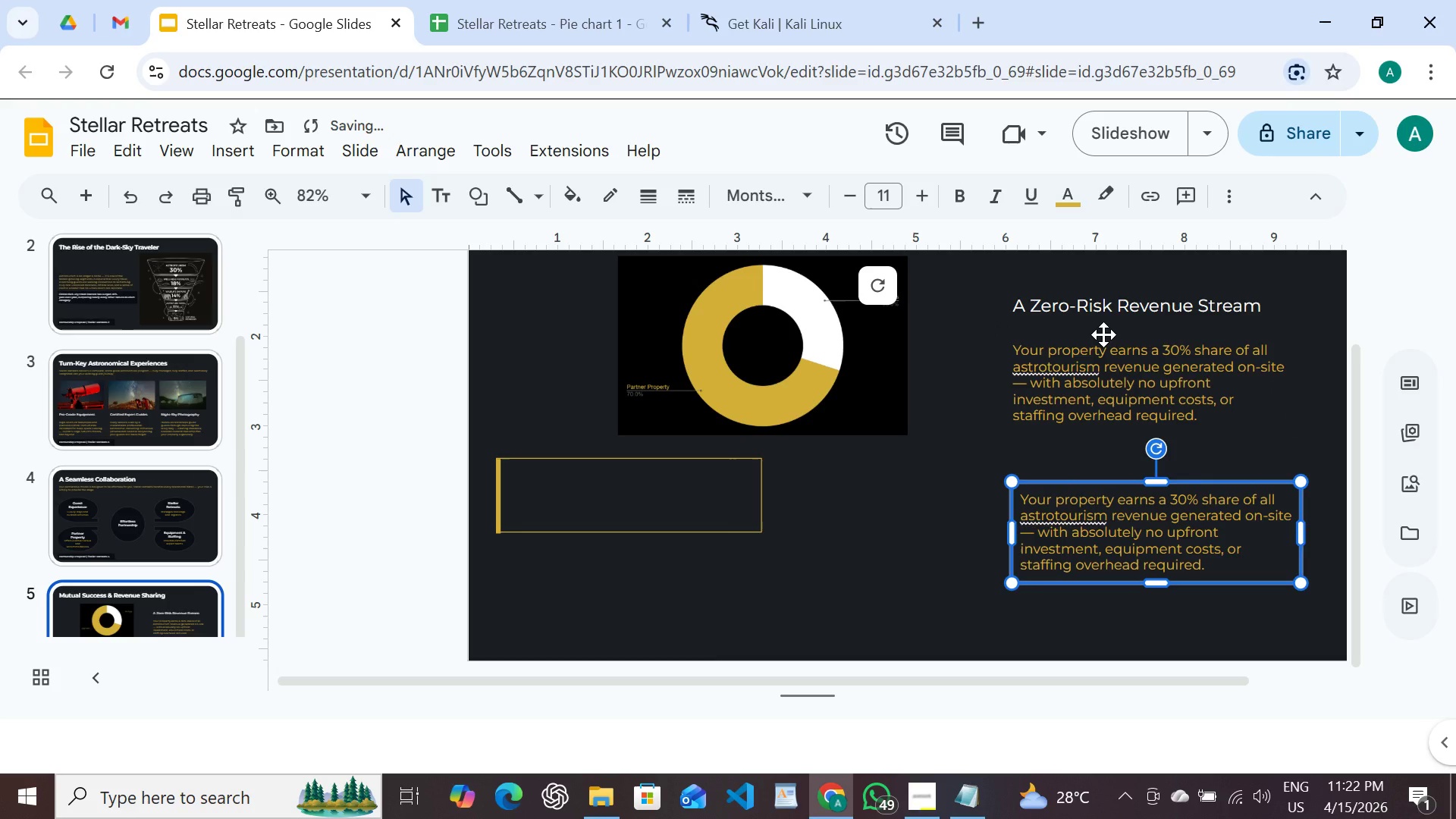 
hold_key(key=ArrowLeft, duration=1.52)
 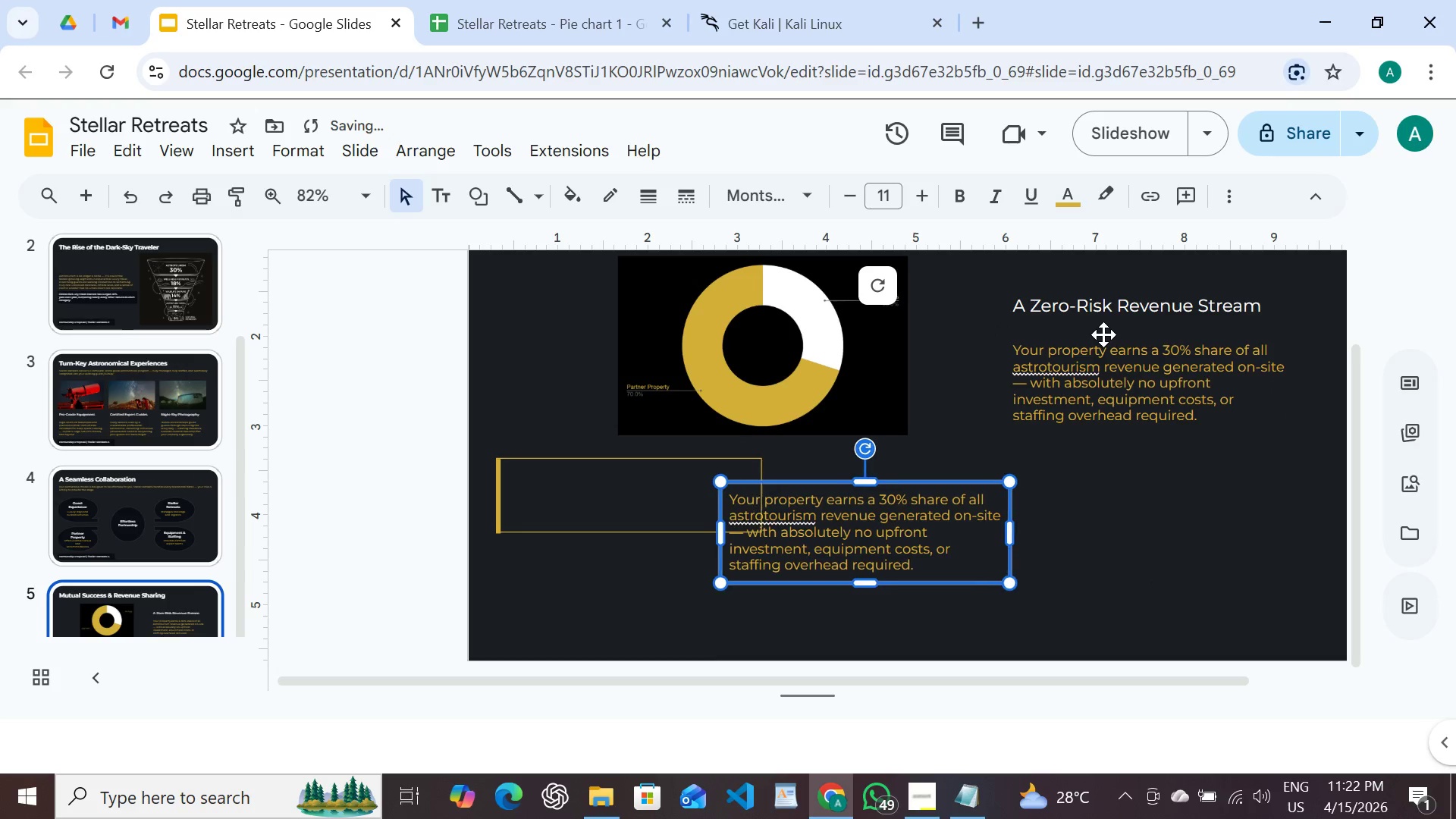 
hold_key(key=ArrowLeft, duration=1.48)
 